 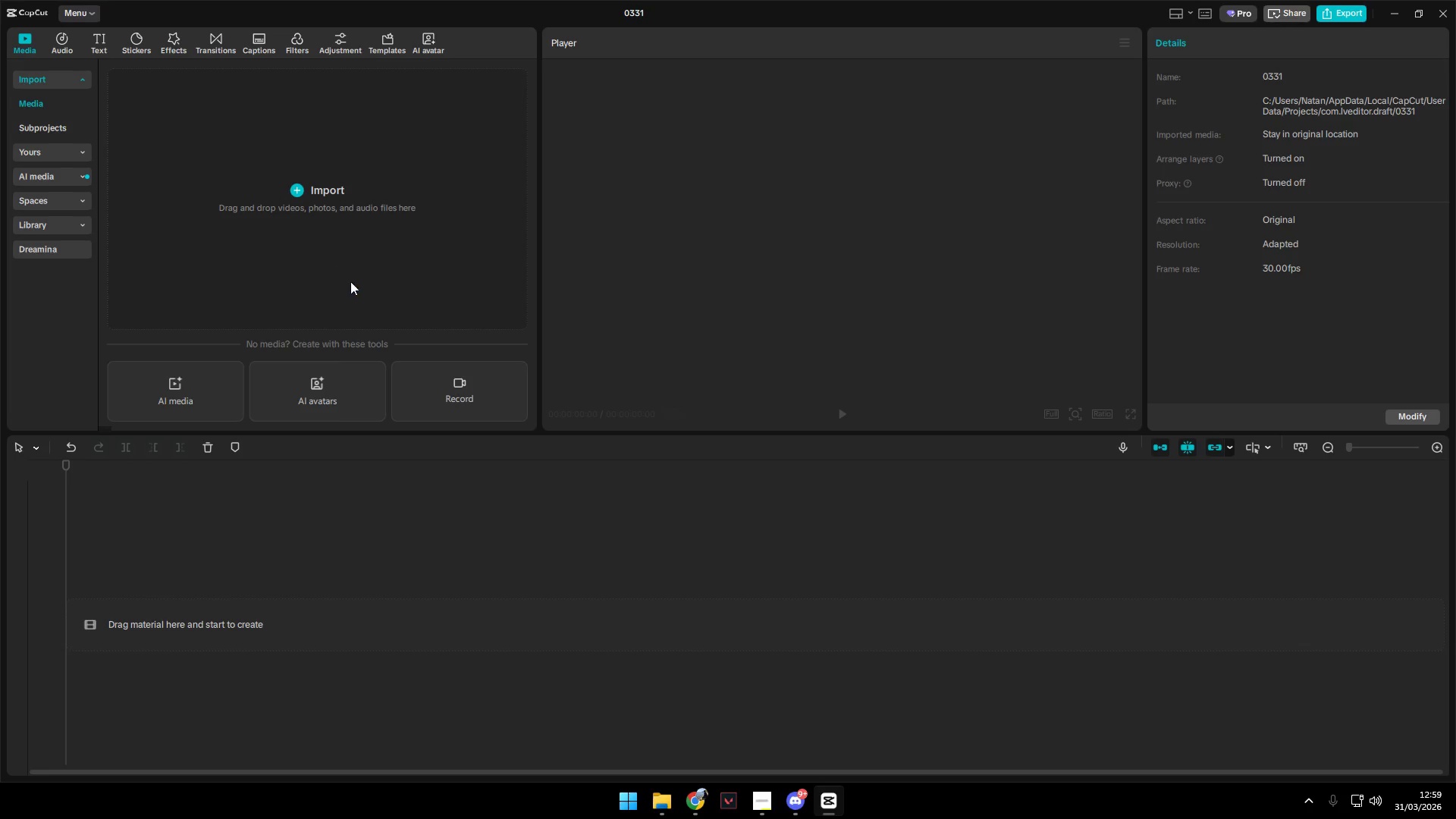 
scroll: coordinate [83, 256], scroll_direction: down, amount: 3.0
 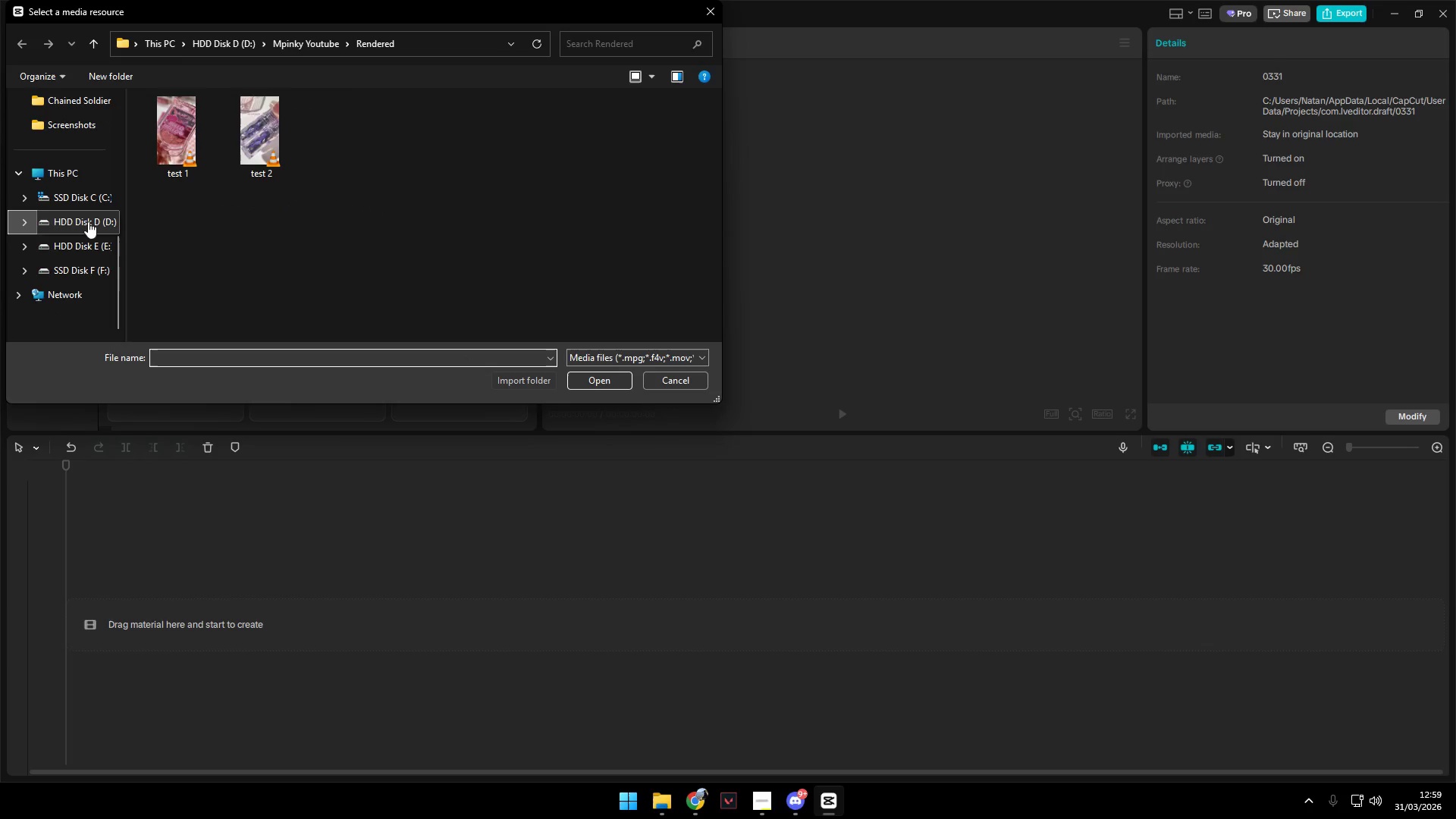 
double_click([237, 184])
 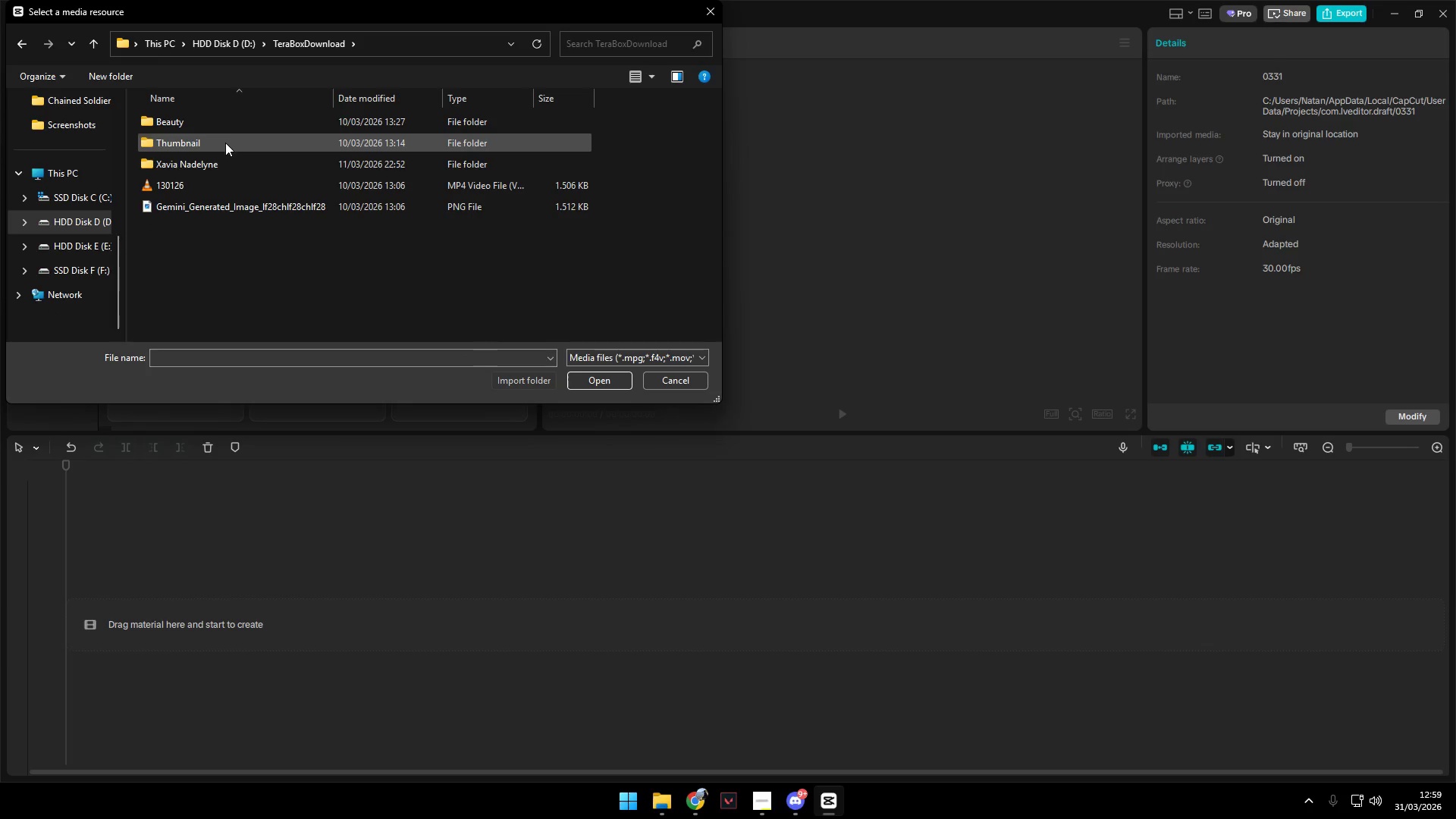 
double_click([221, 154])
 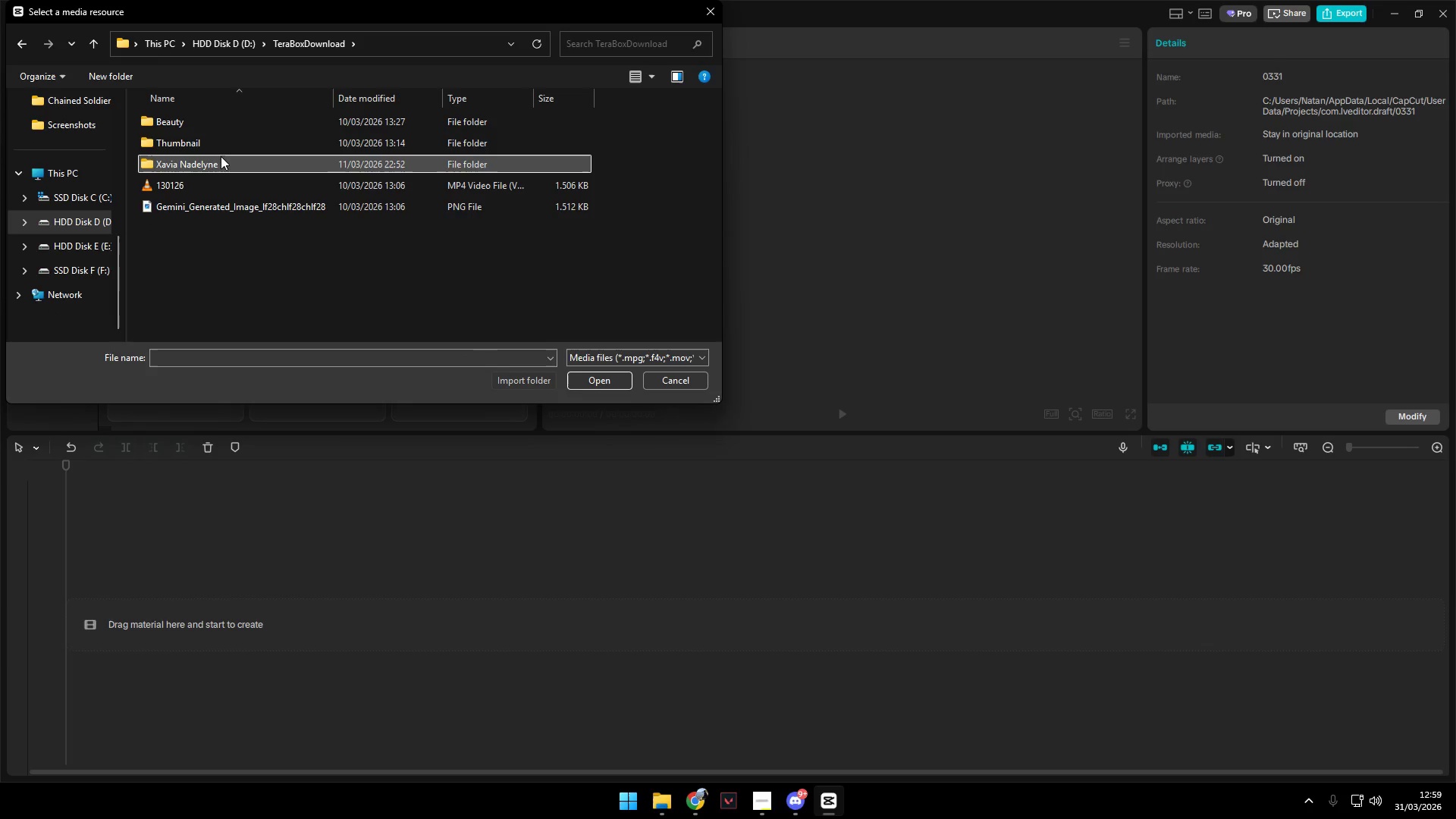 
triple_click([221, 156])
 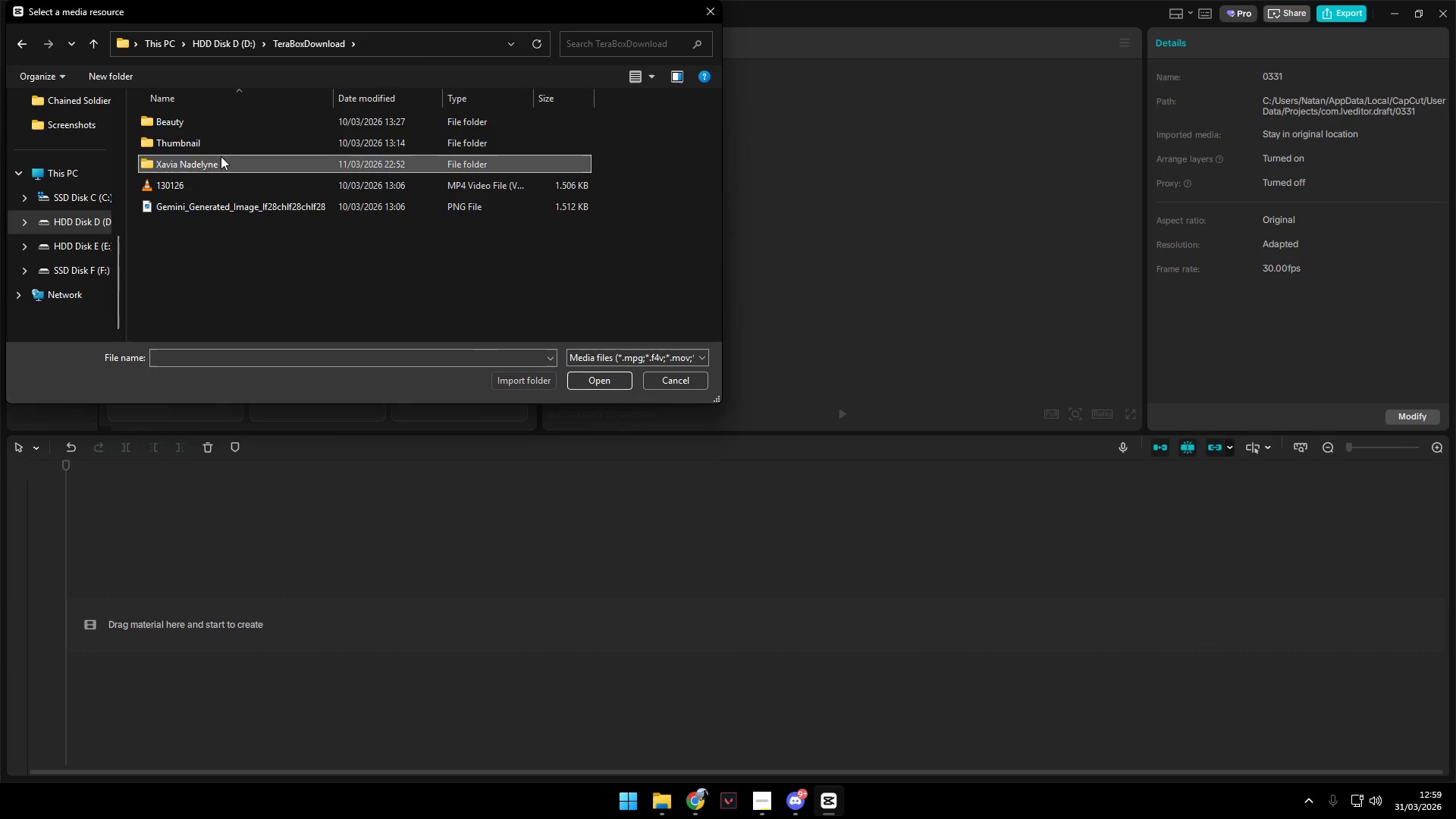 
triple_click([221, 156])
 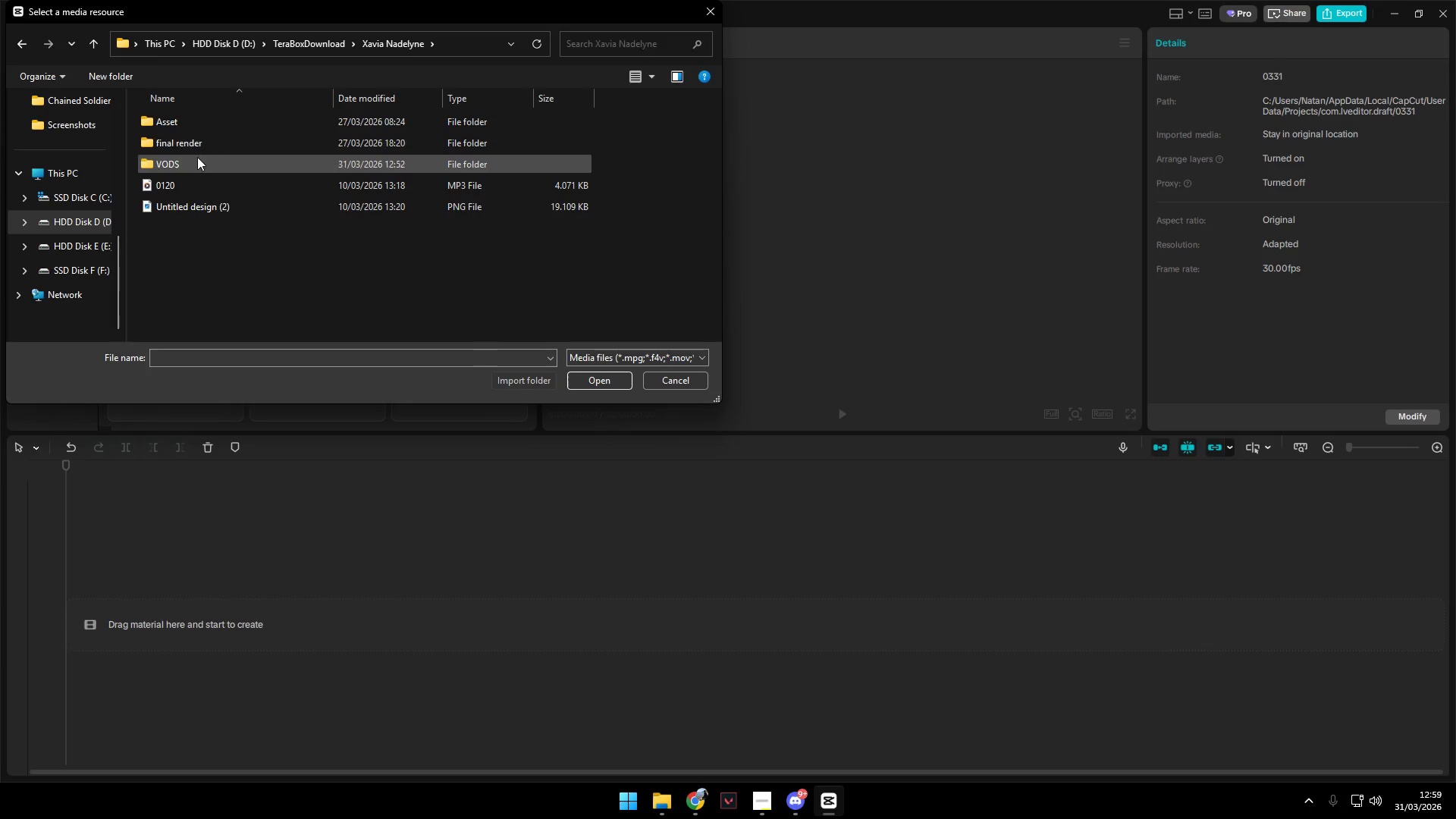 
double_click([197, 157])
 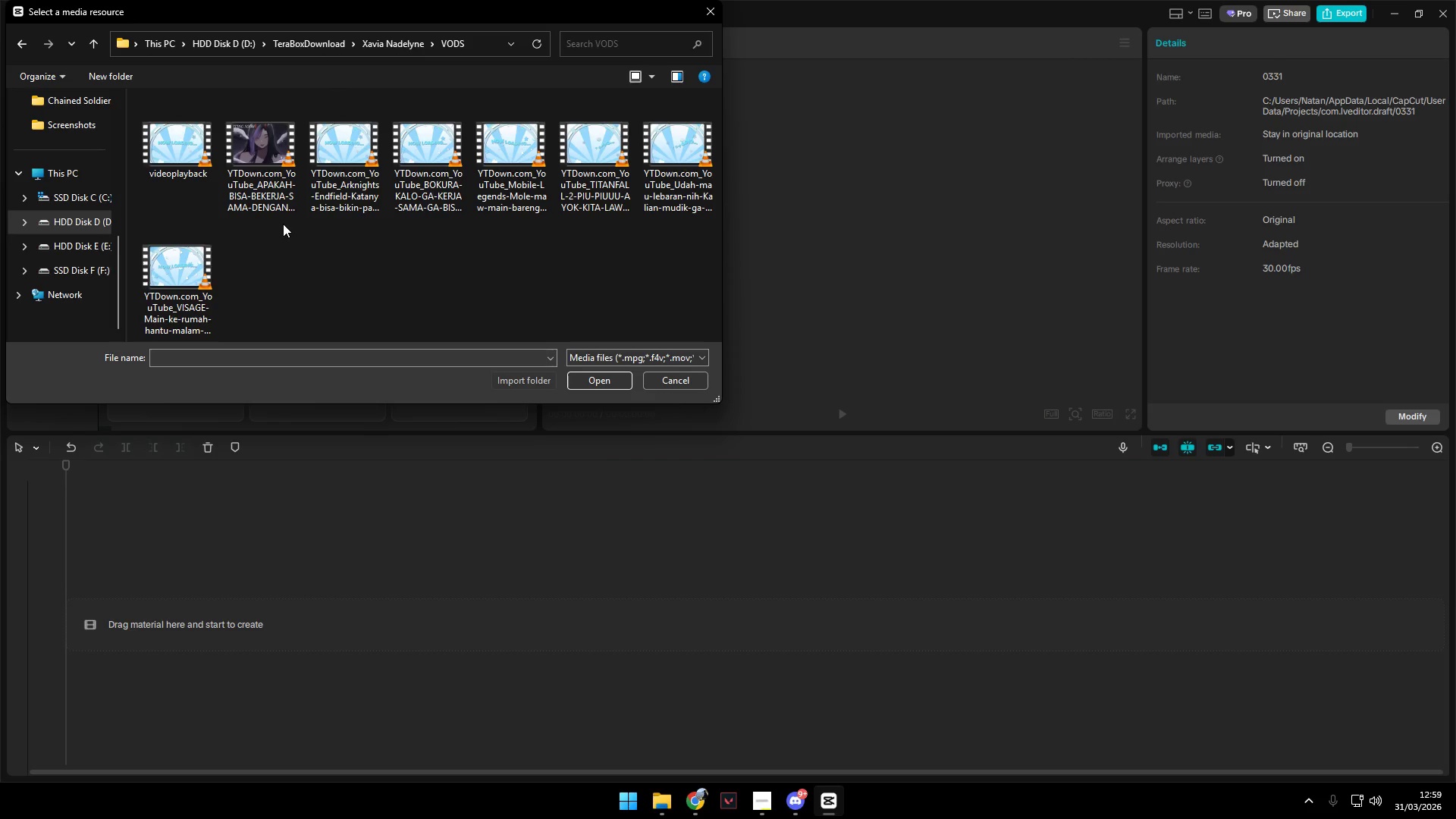 
left_click([285, 164])
 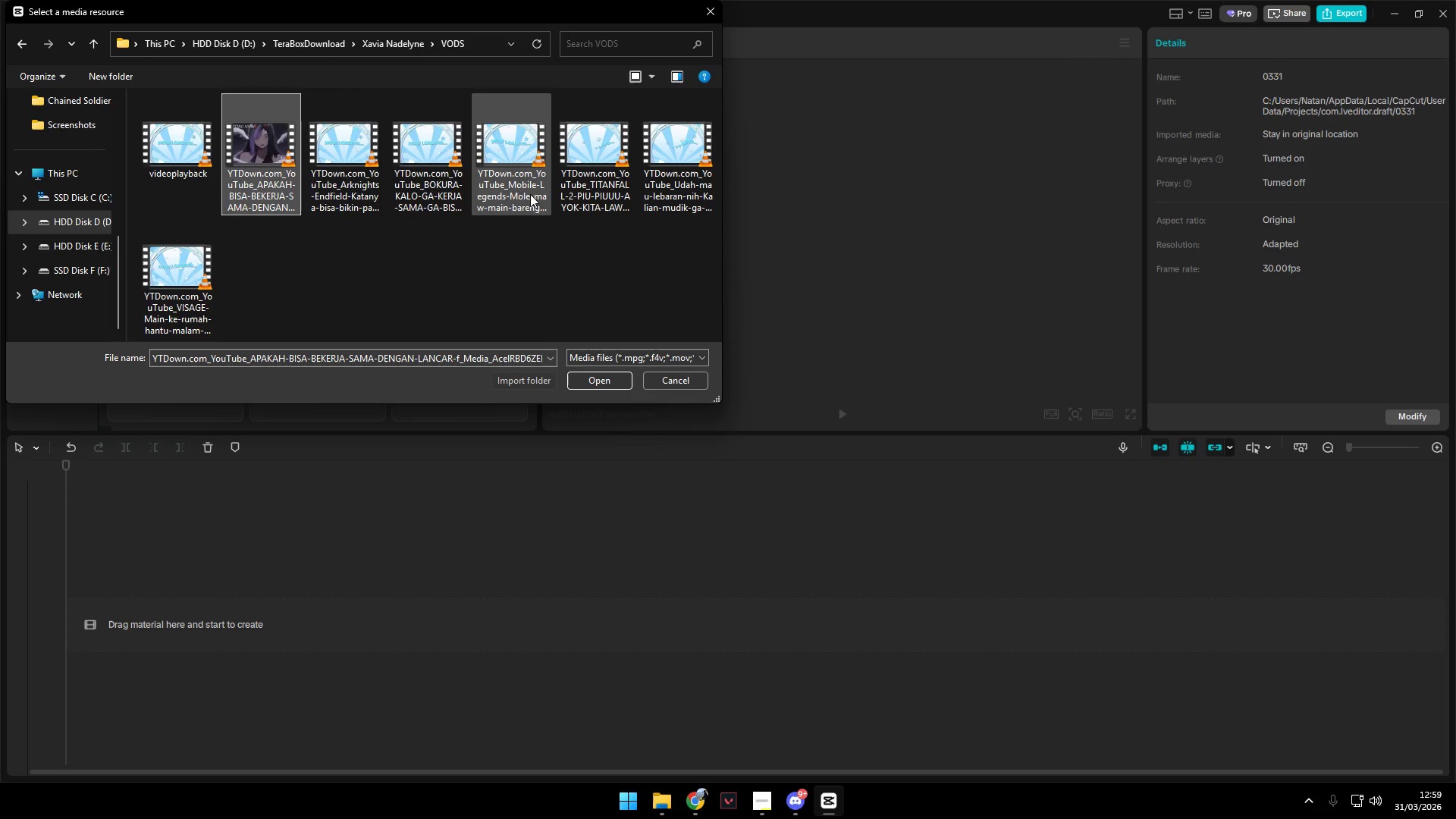 
hold_key(key=ControlLeft, duration=0.56)
left_click([437, 178])
 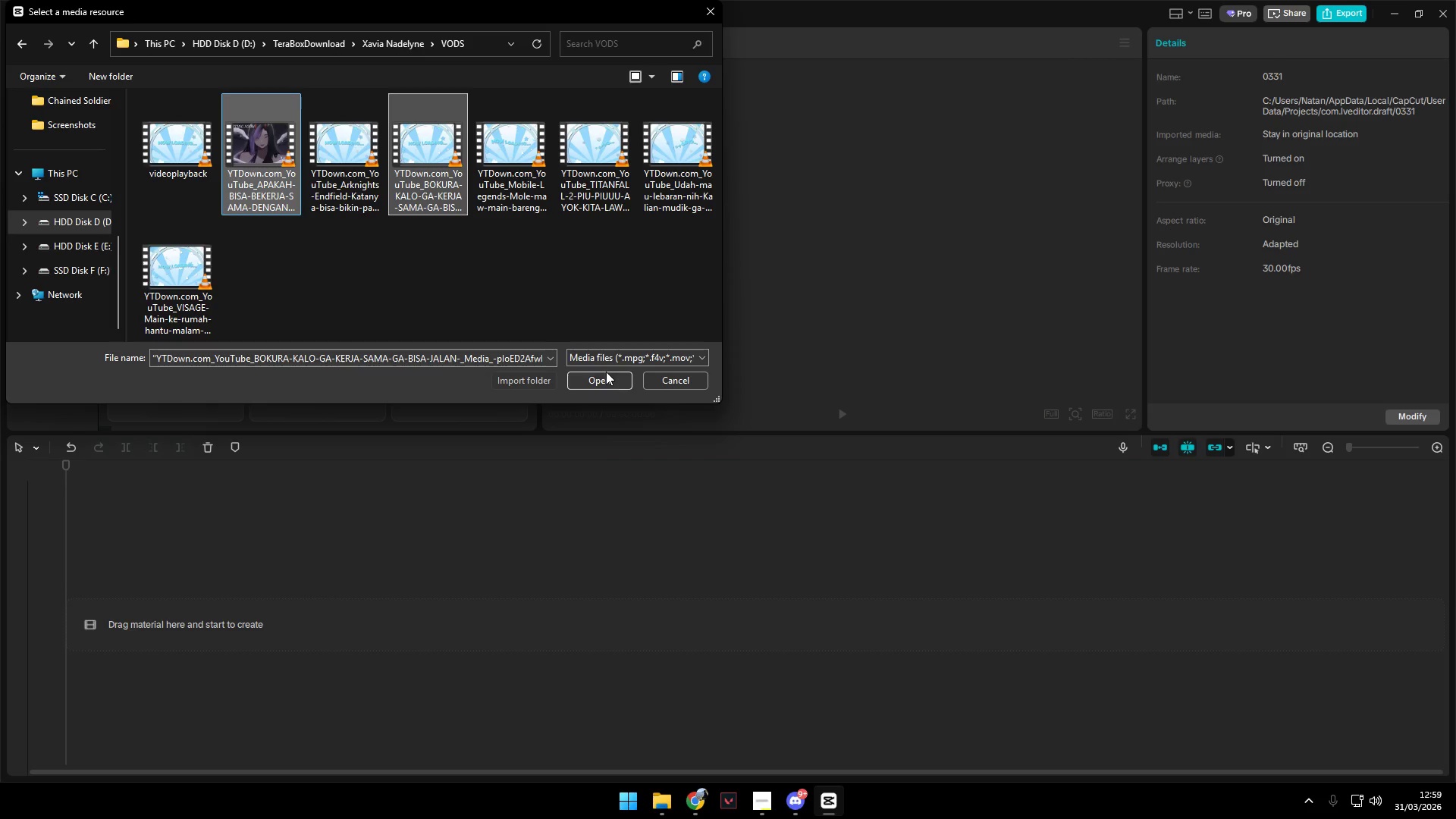 
left_click([608, 377])
 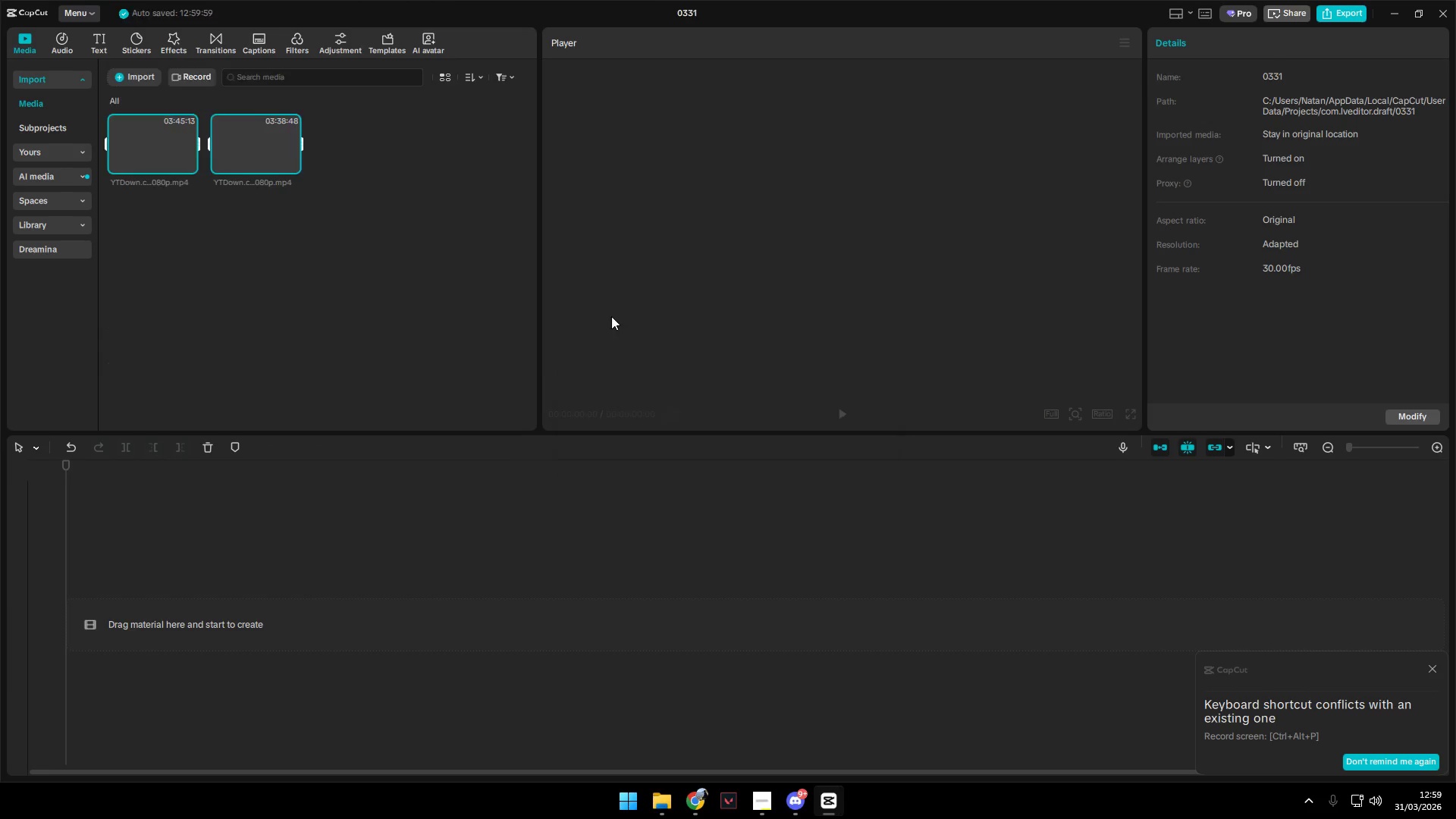 
key(Alt+Tab)
 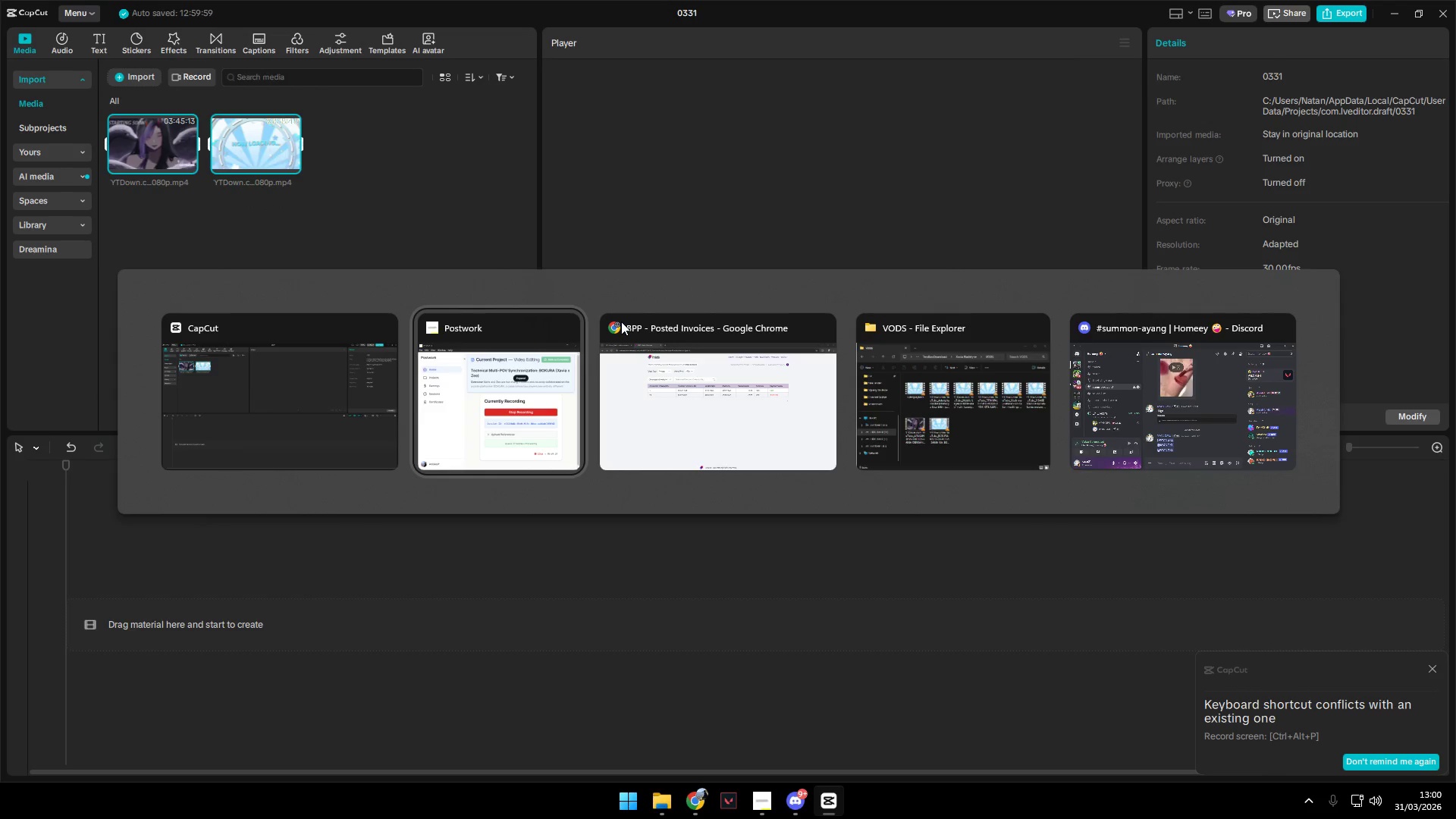 
key(Alt+Tab)
 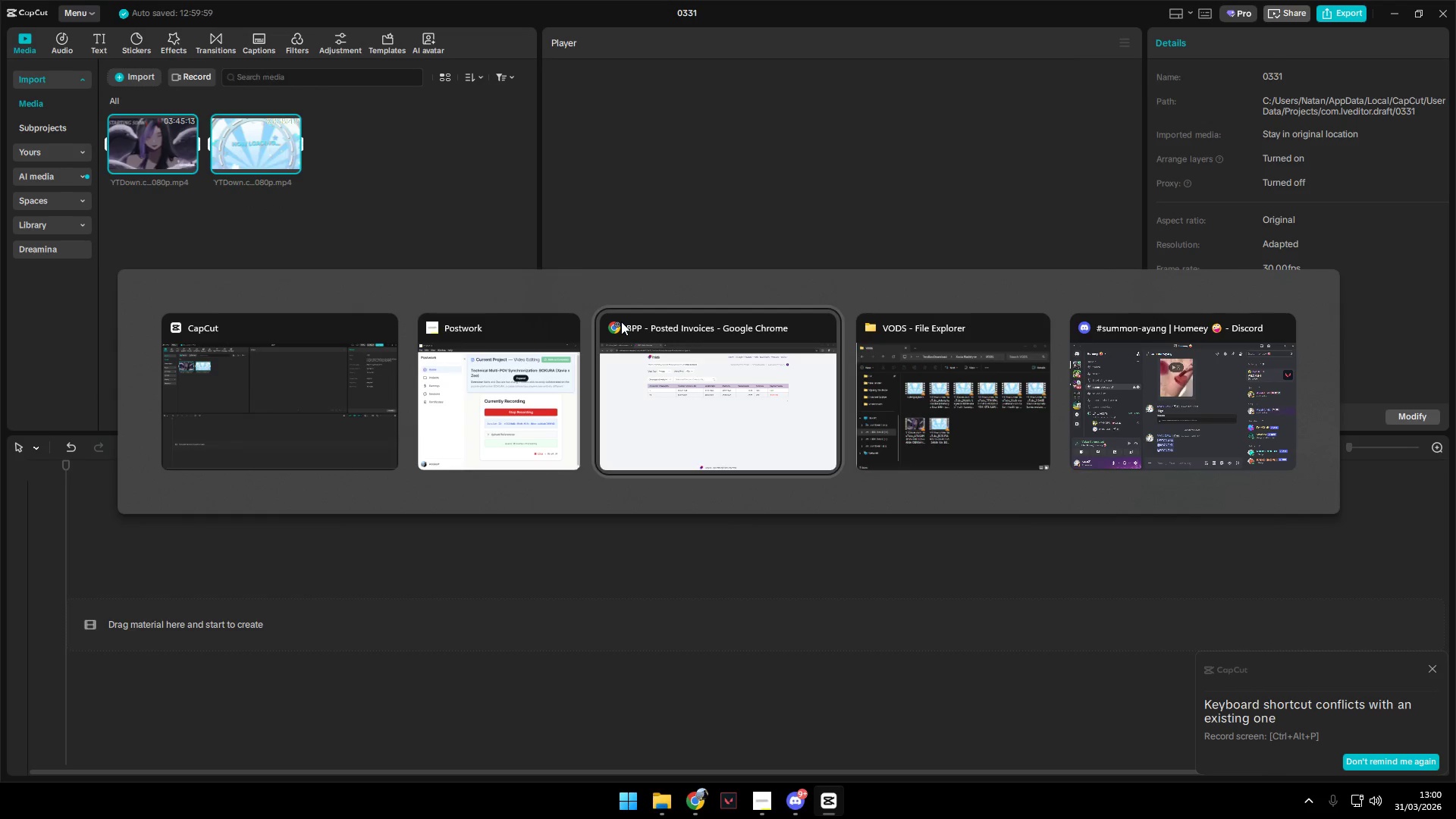 
key(Alt+Tab)
 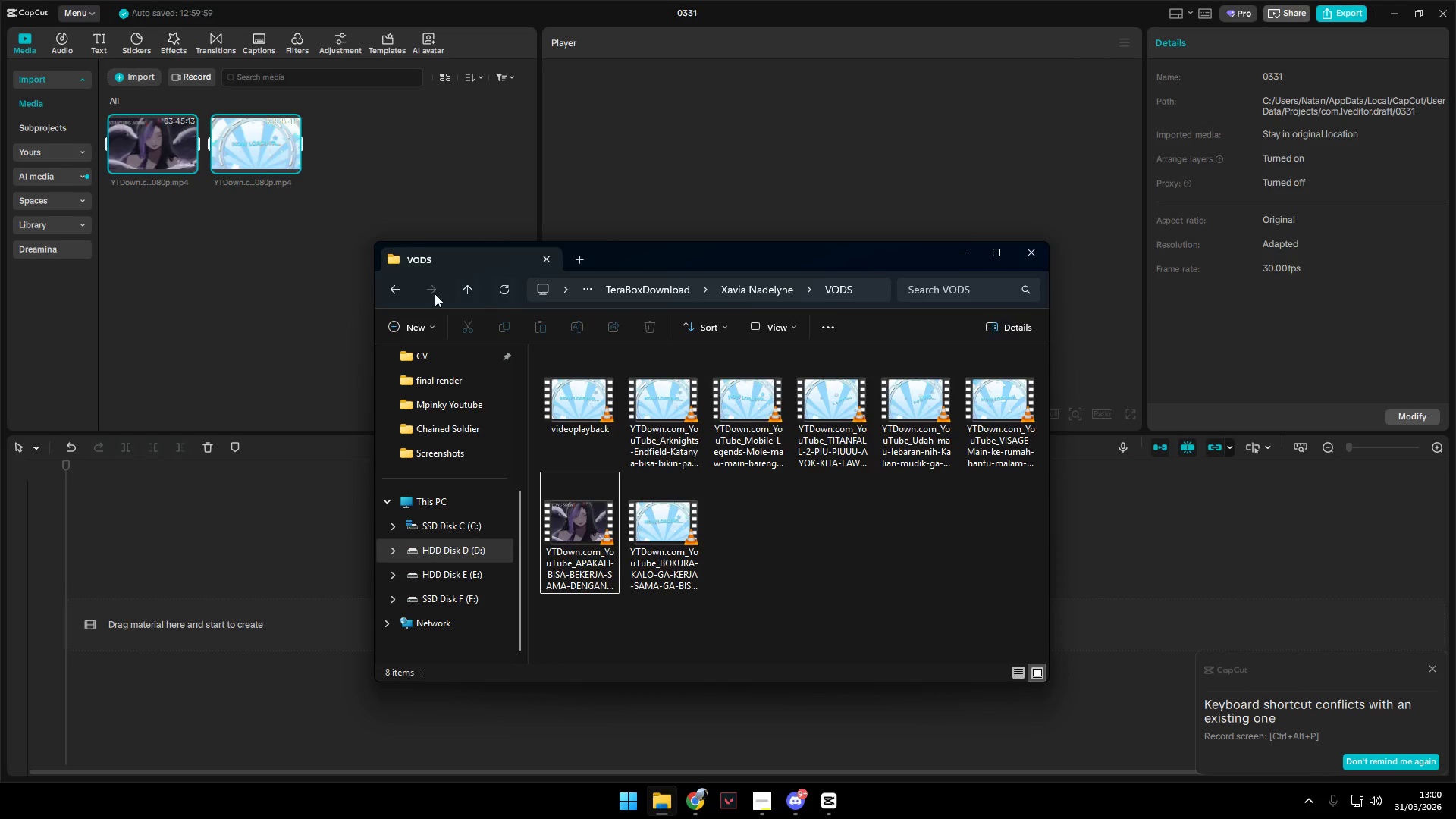 
left_click([395, 290])
 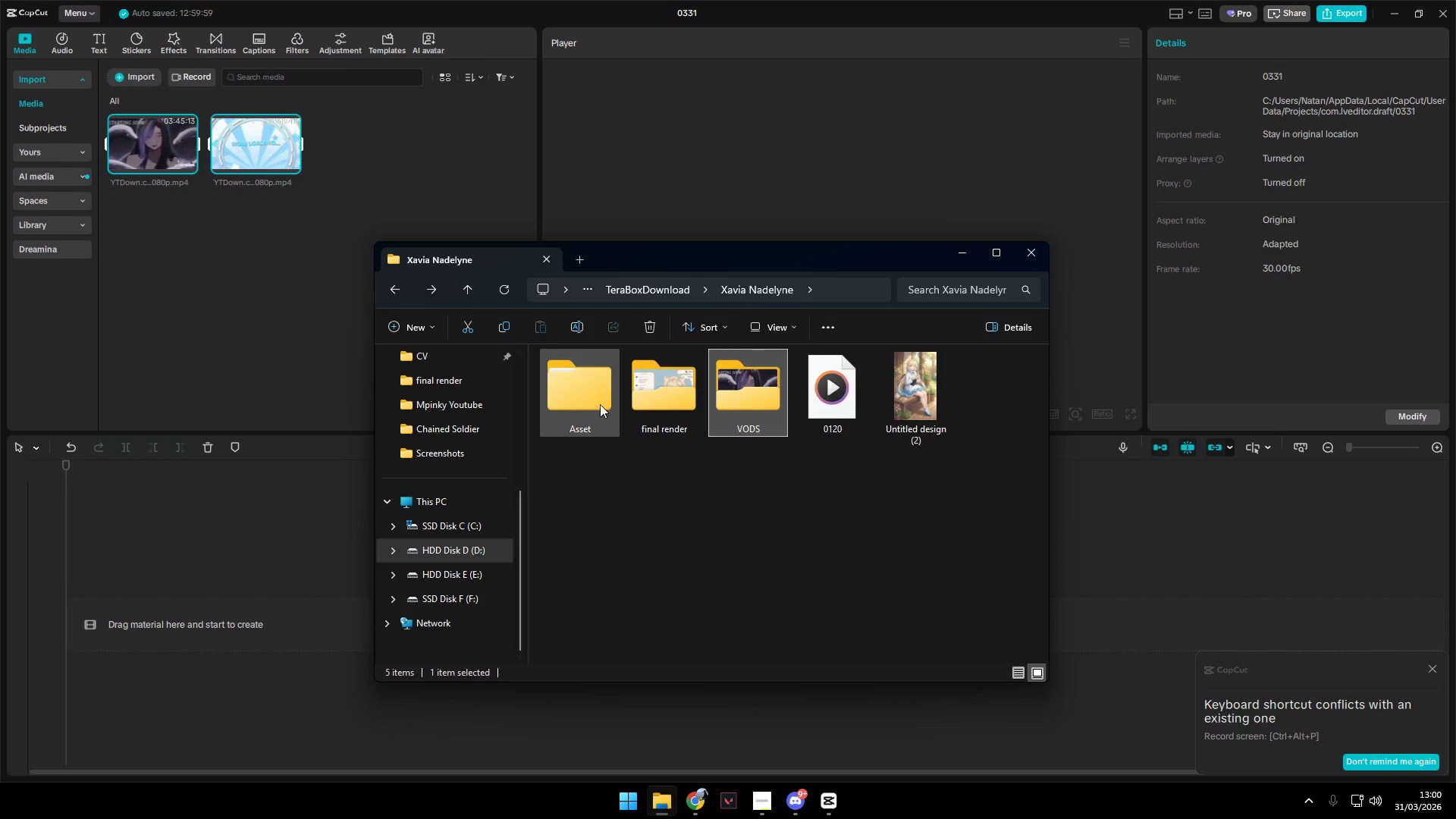 
left_click_drag(start_coordinate=[577, 389], to_coordinate=[366, 183])
 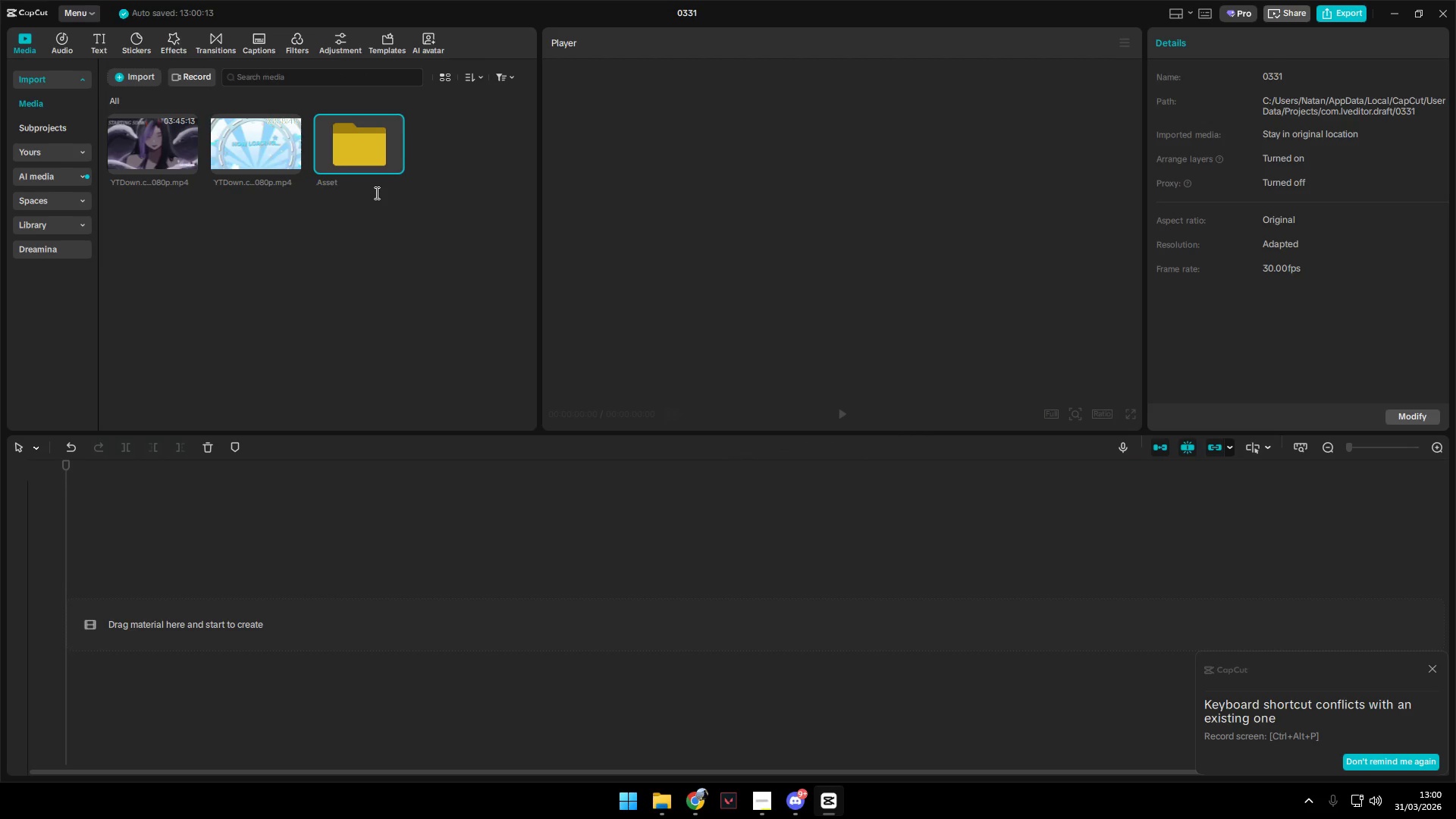 
wait(22.73)
 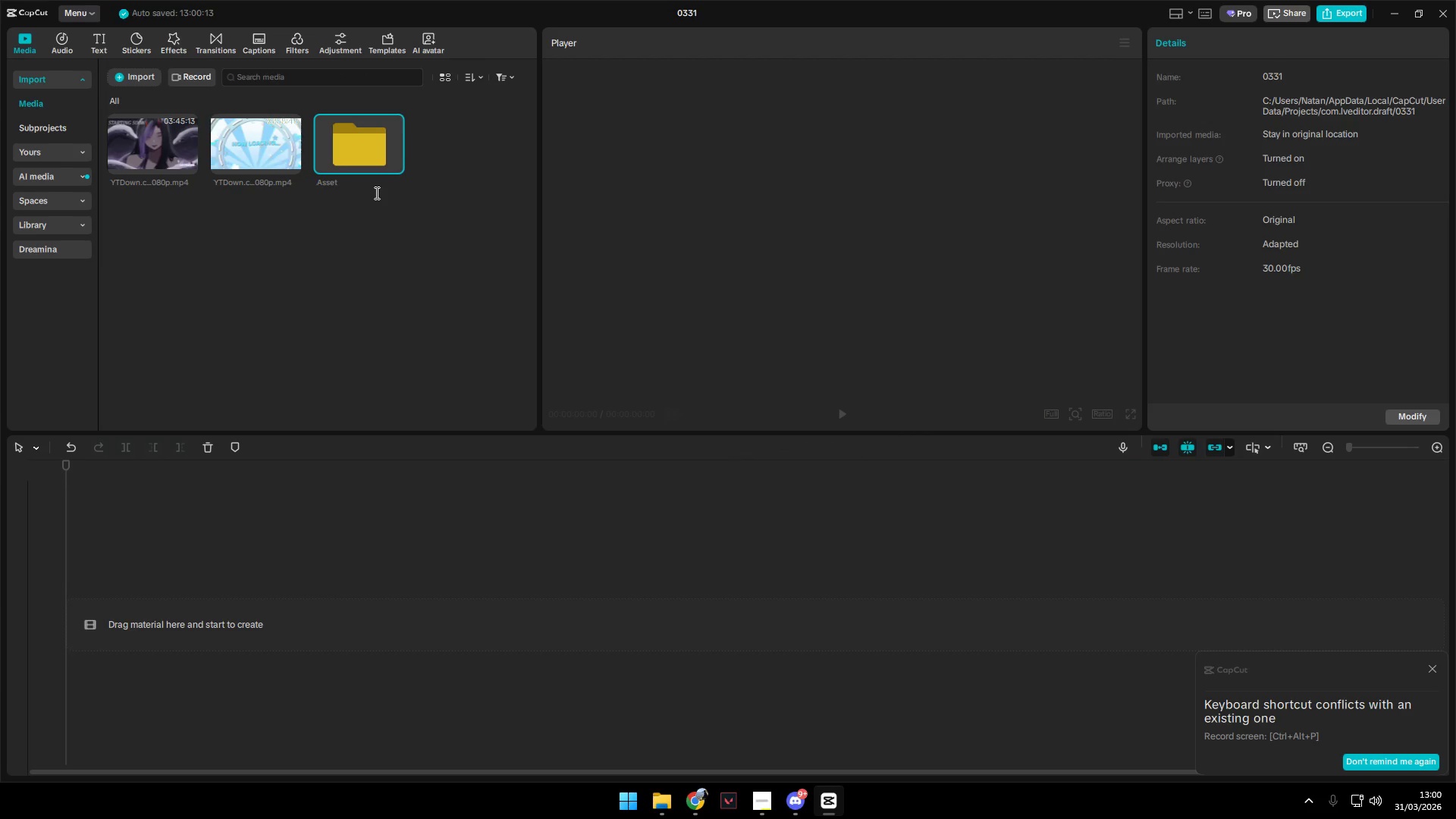 
left_click([268, 147])
 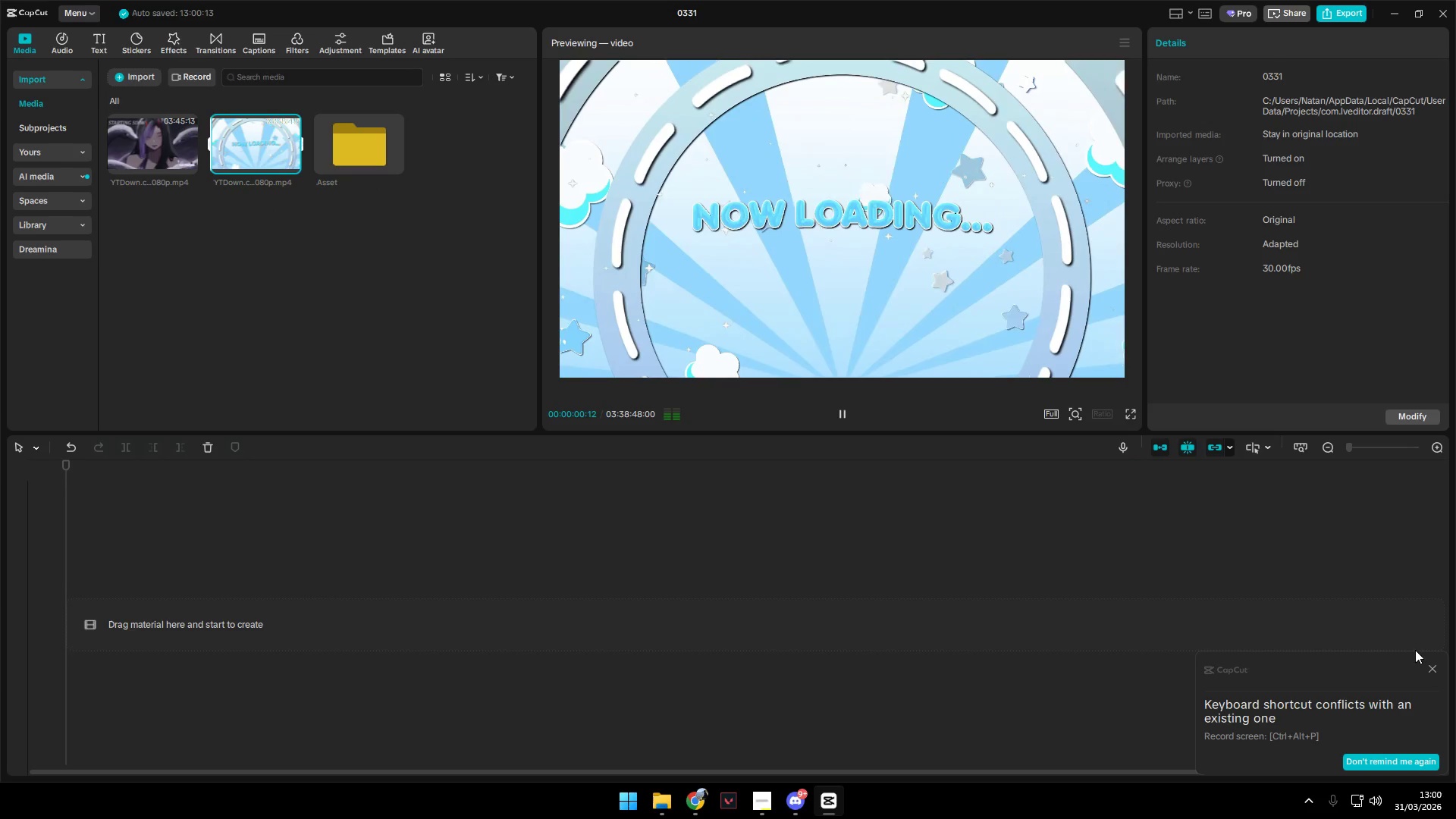 
left_click([1432, 666])
 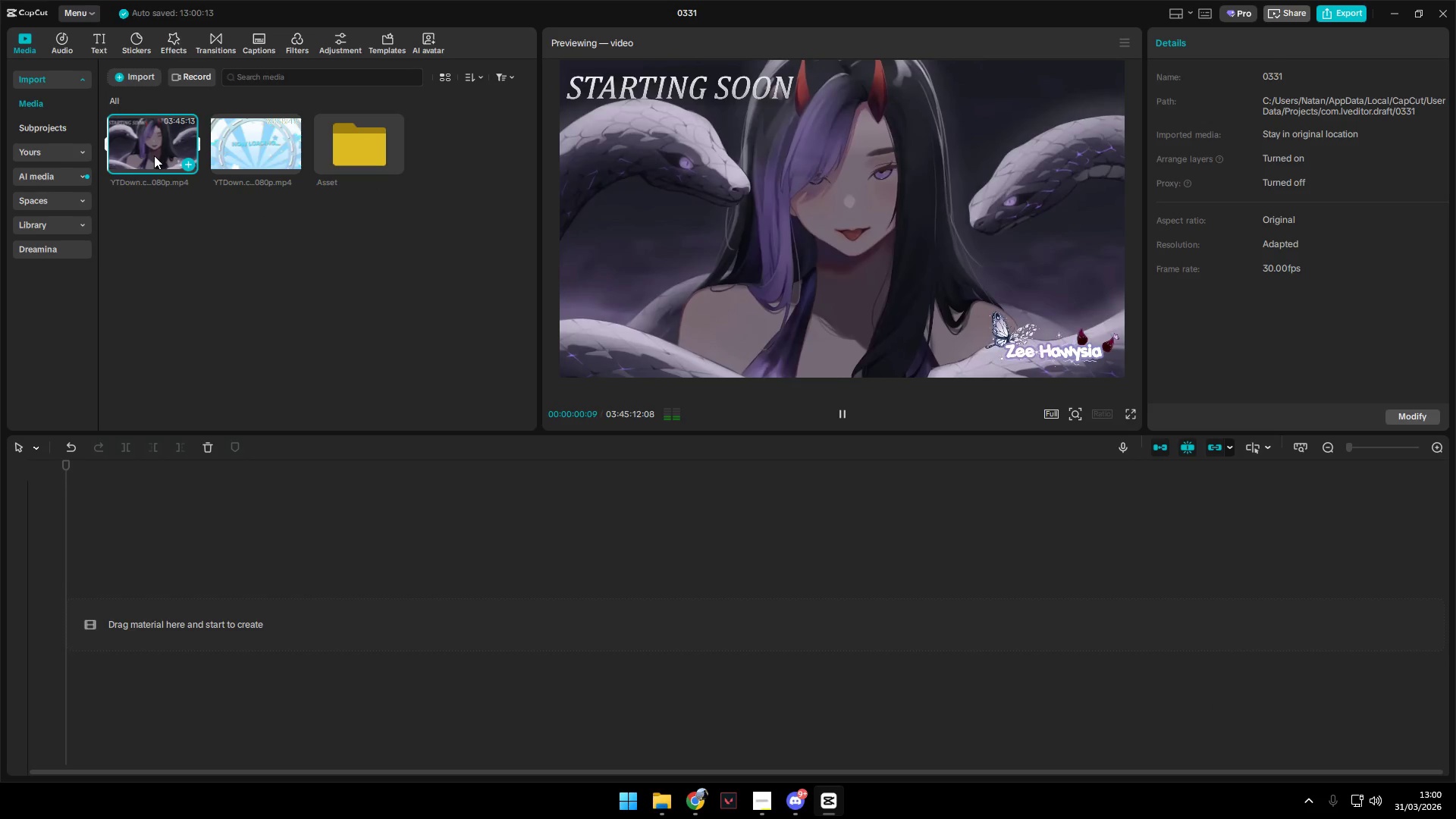 
key(Space)
 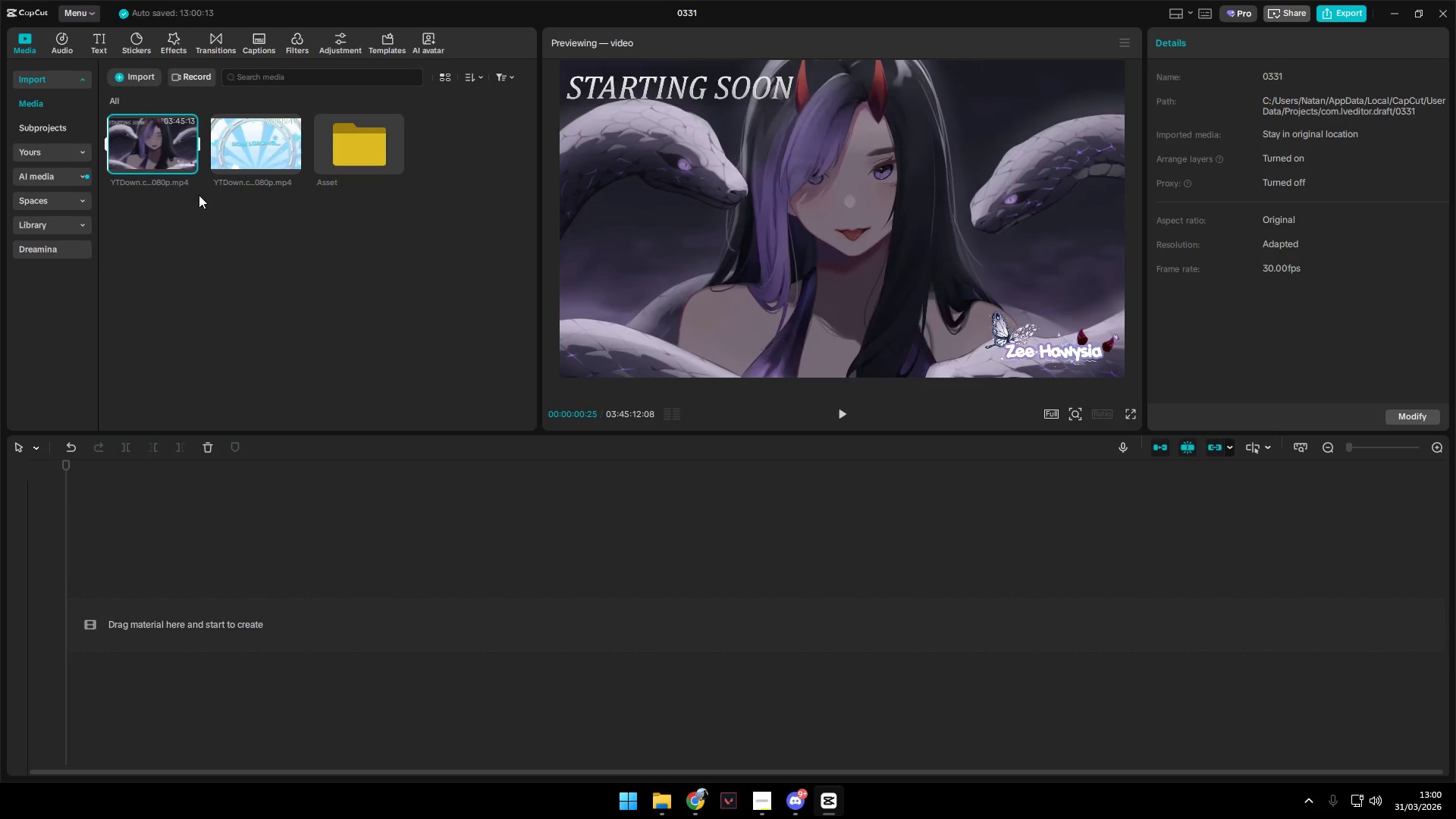 
key(Meta+G)
 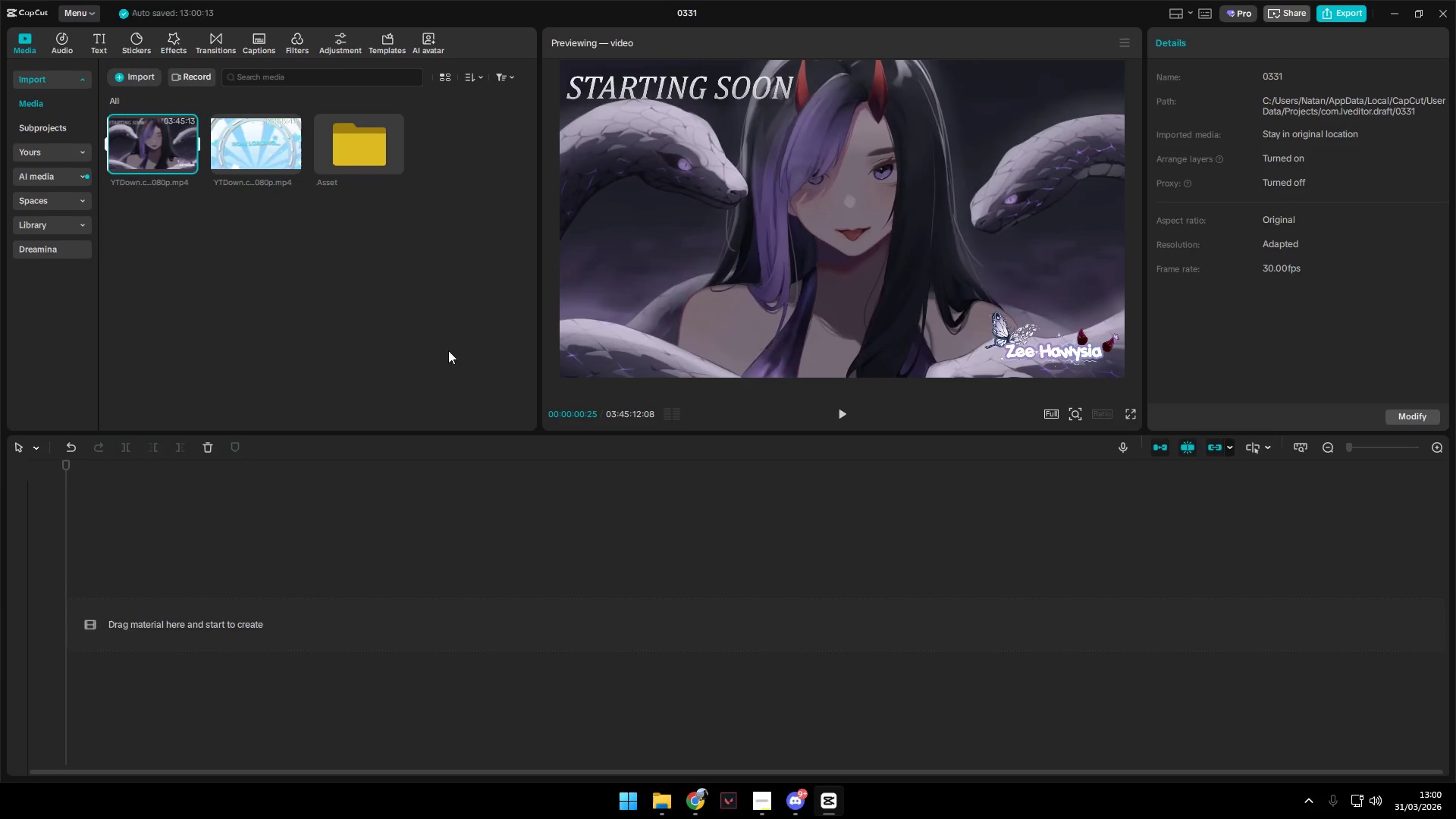 
scroll: coordinate [157, 464], scroll_direction: down, amount: 11.0
 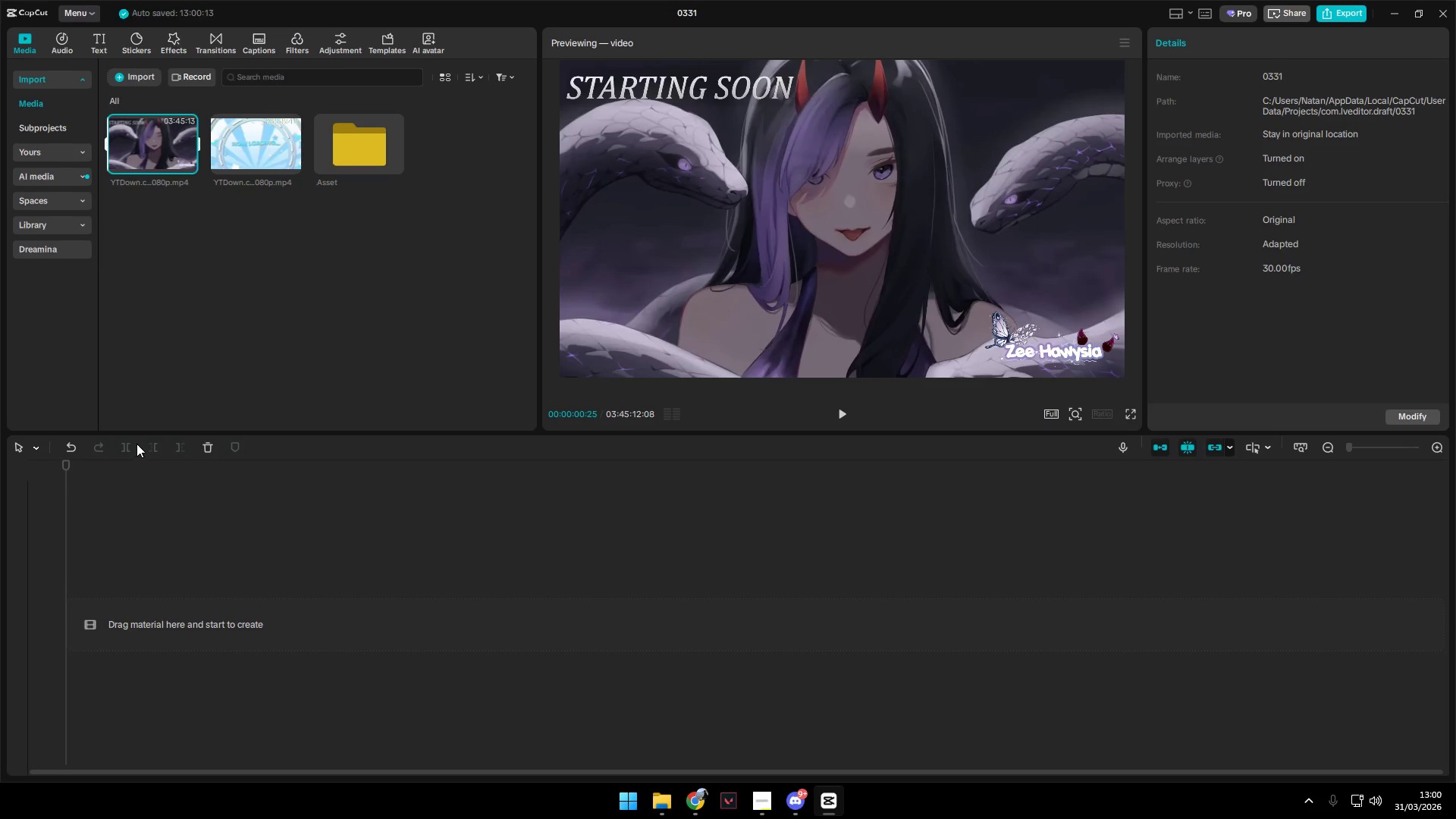 
left_click_drag(start_coordinate=[136, 443], to_coordinate=[152, 444])
 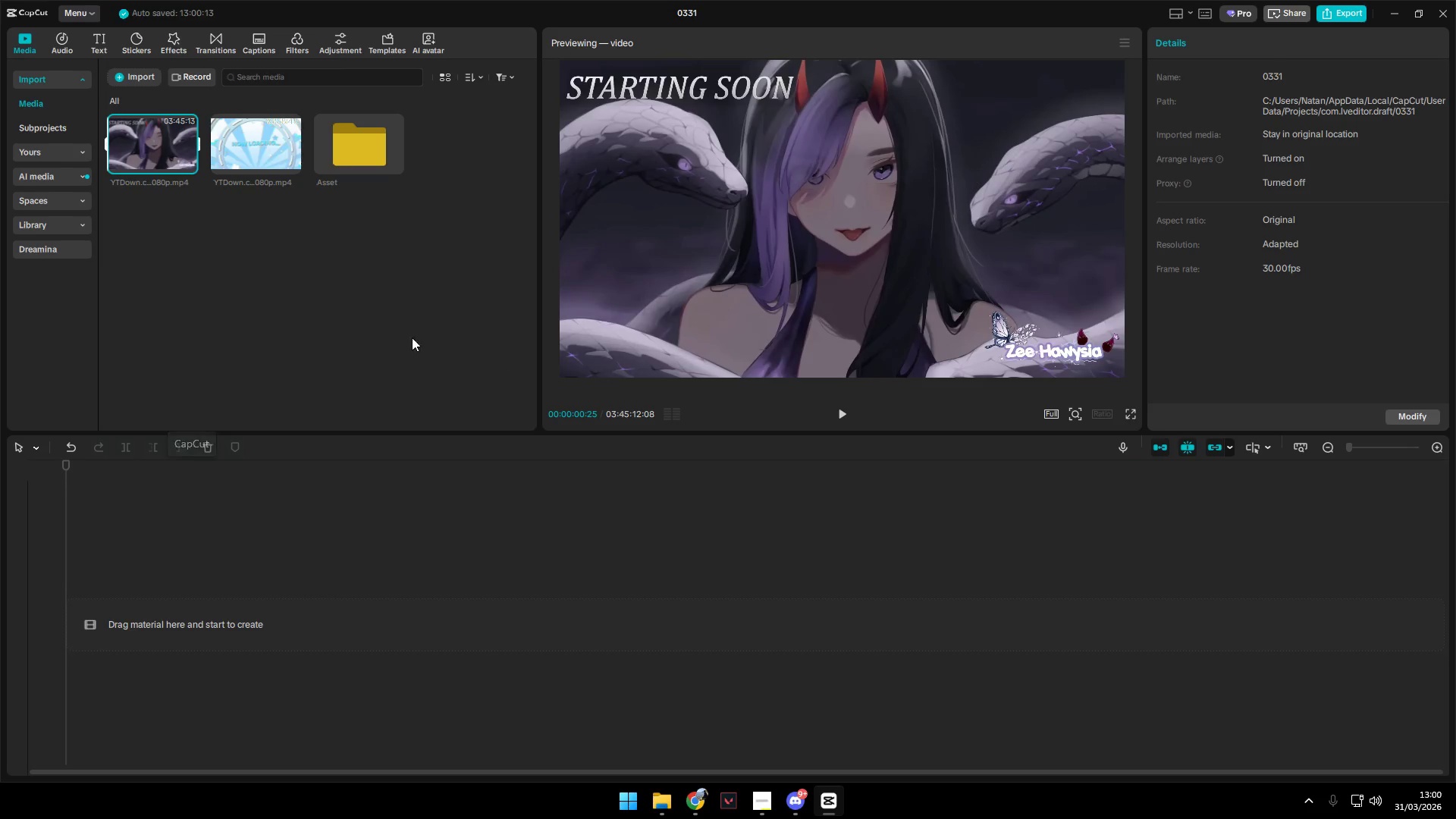 
left_click([437, 311])
 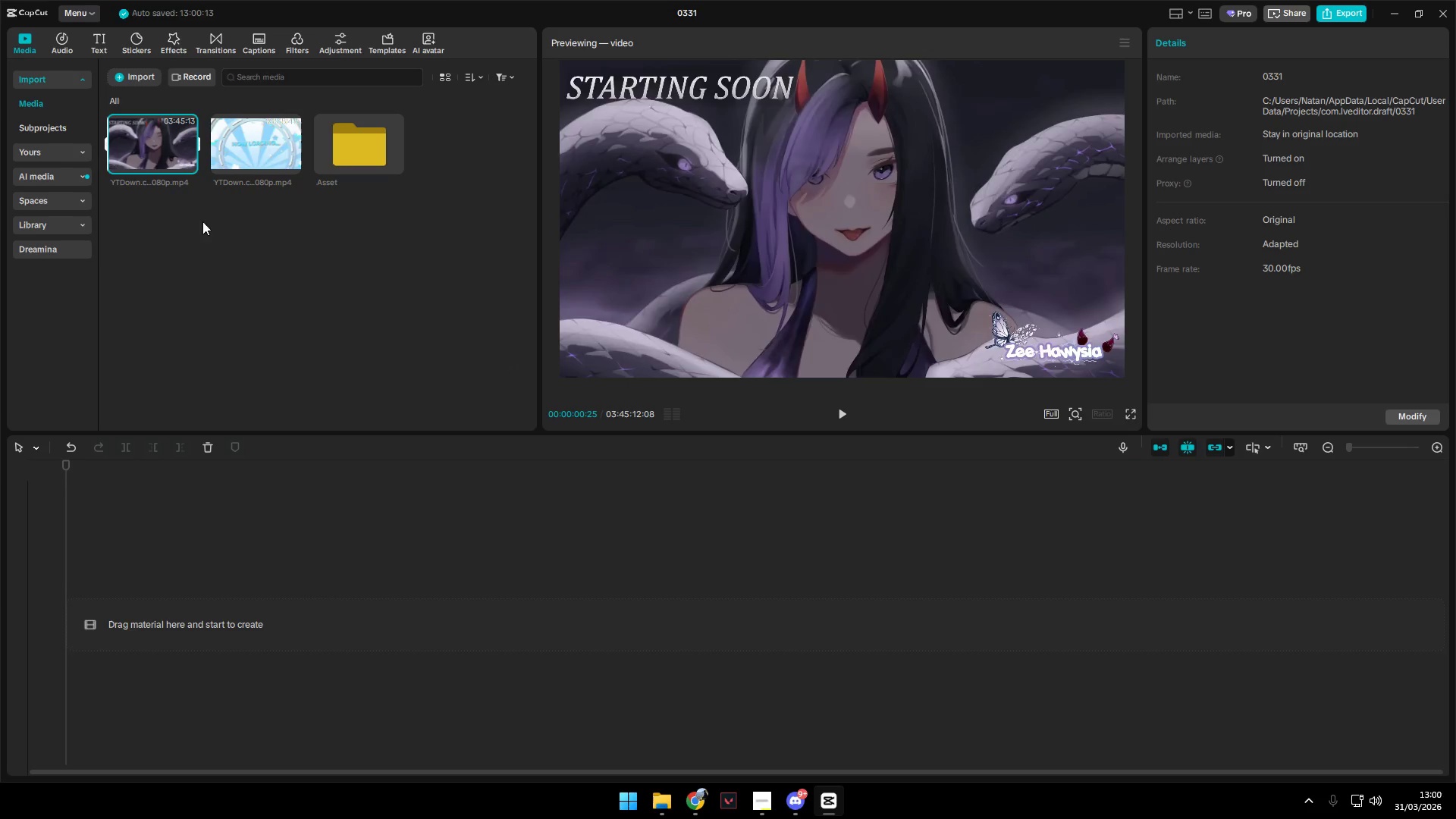 
left_click_drag(start_coordinate=[158, 223], to_coordinate=[259, 154])
 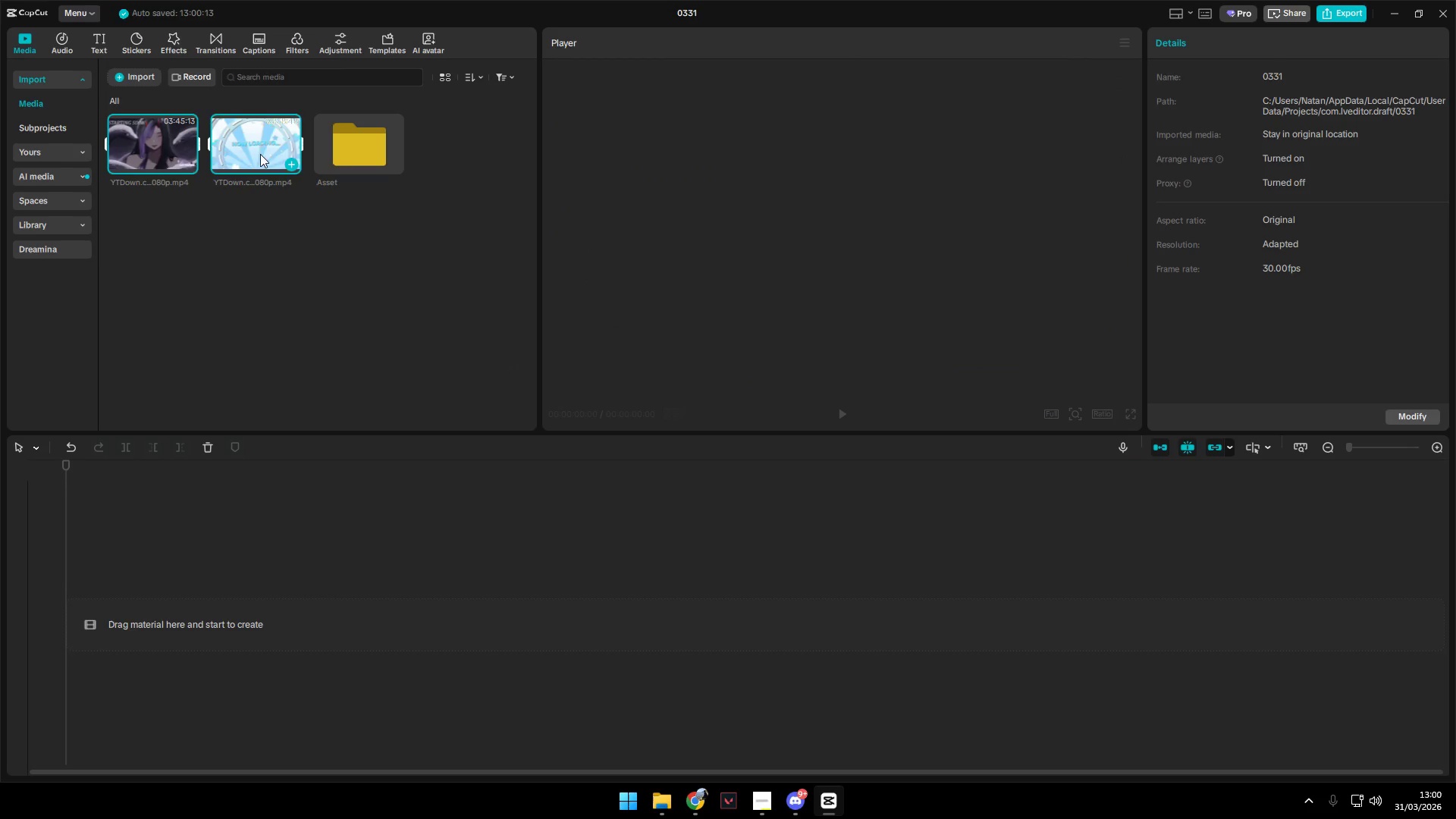 
left_click_drag(start_coordinate=[261, 154], to_coordinate=[217, 548])
 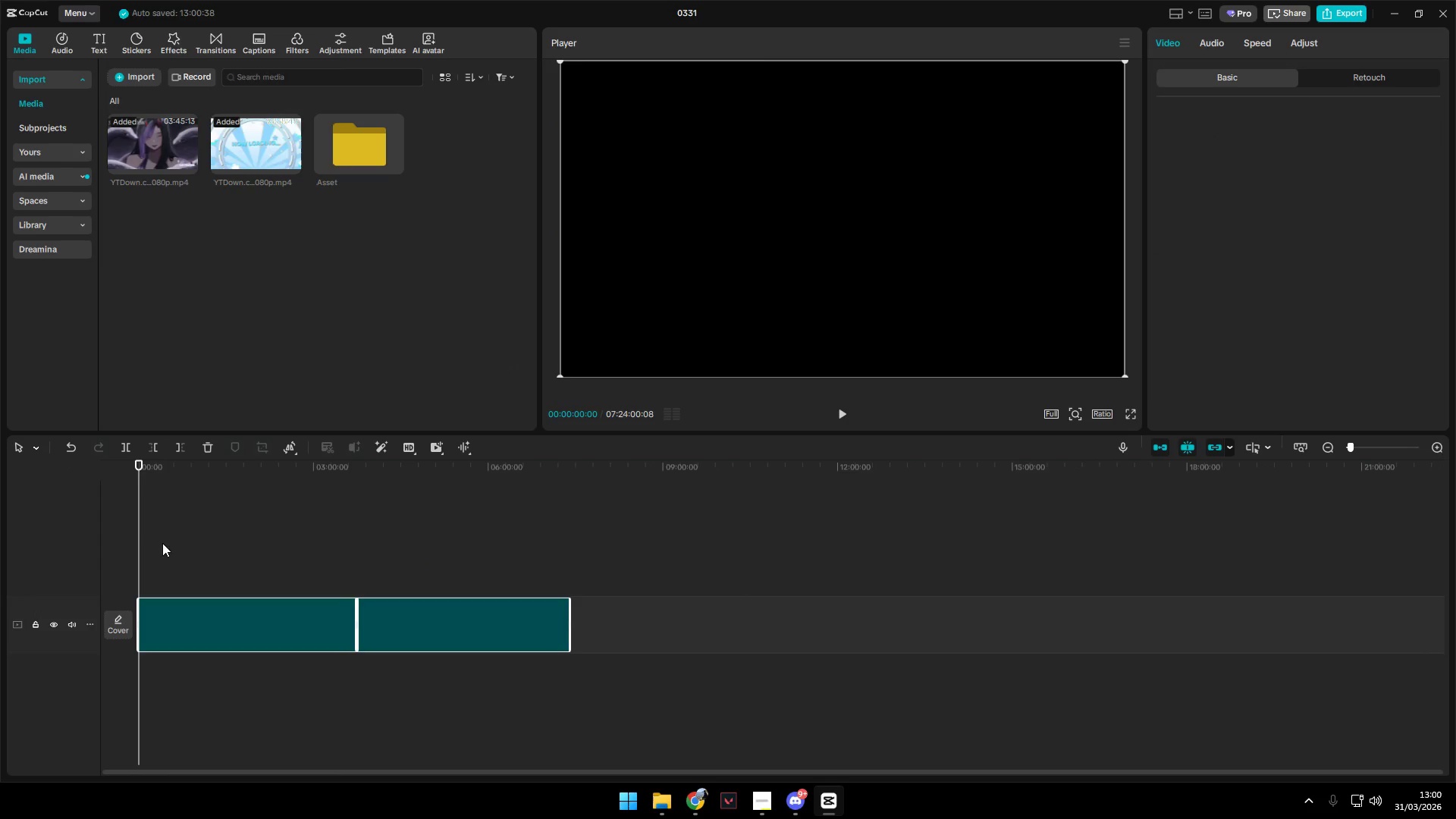 
key(Space)
 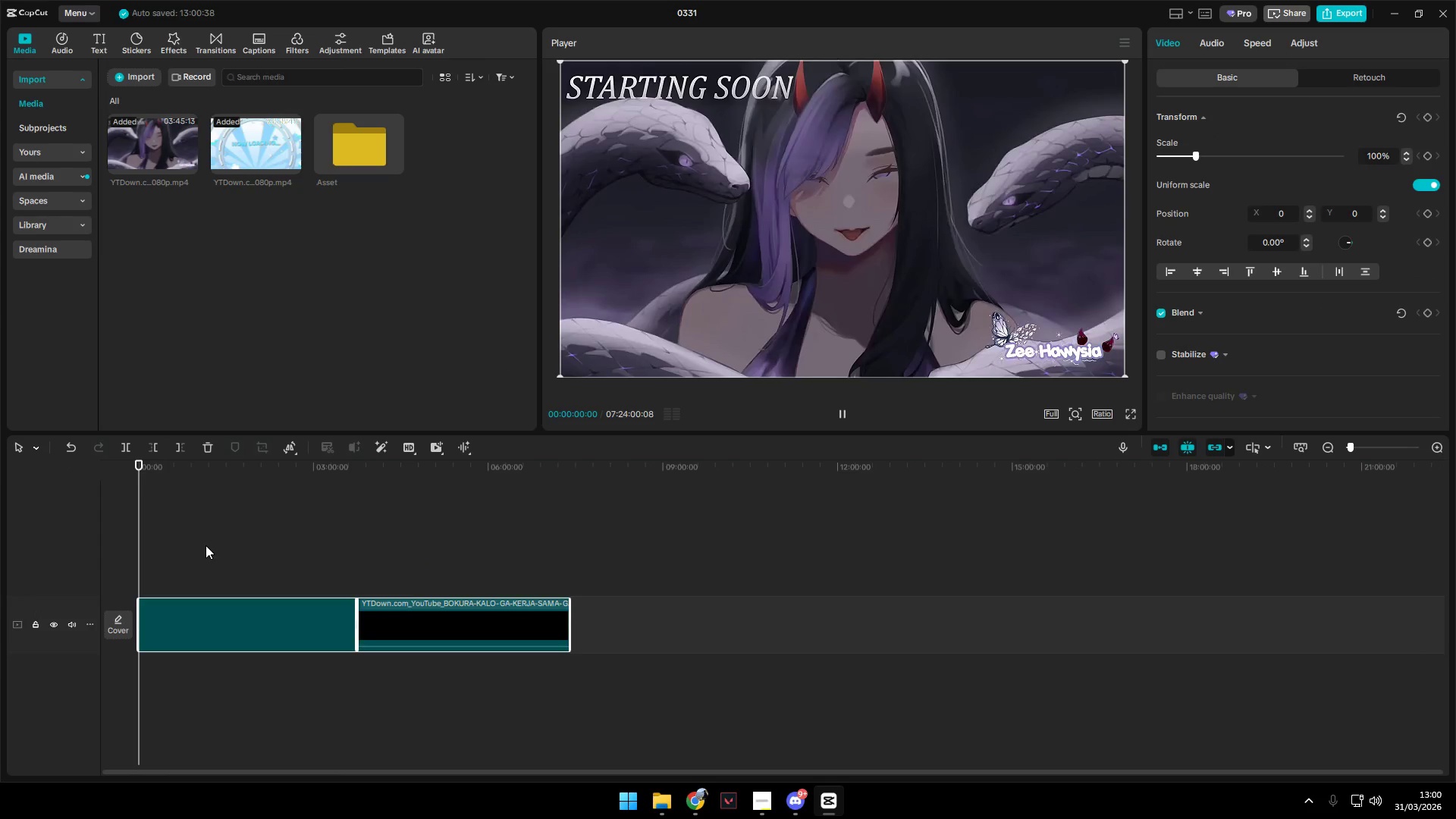 
key(Space)
 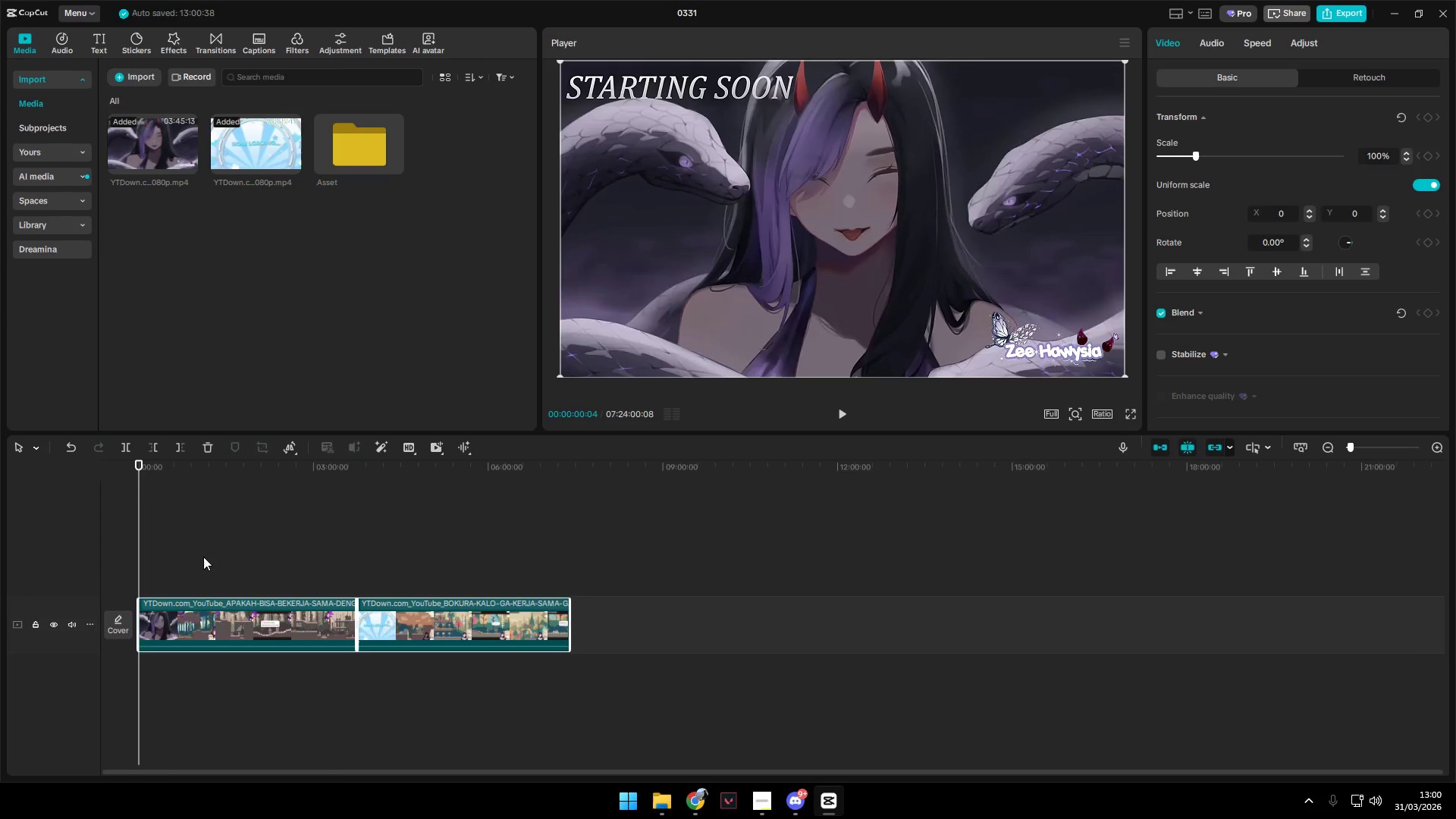 
left_click([146, 549])
 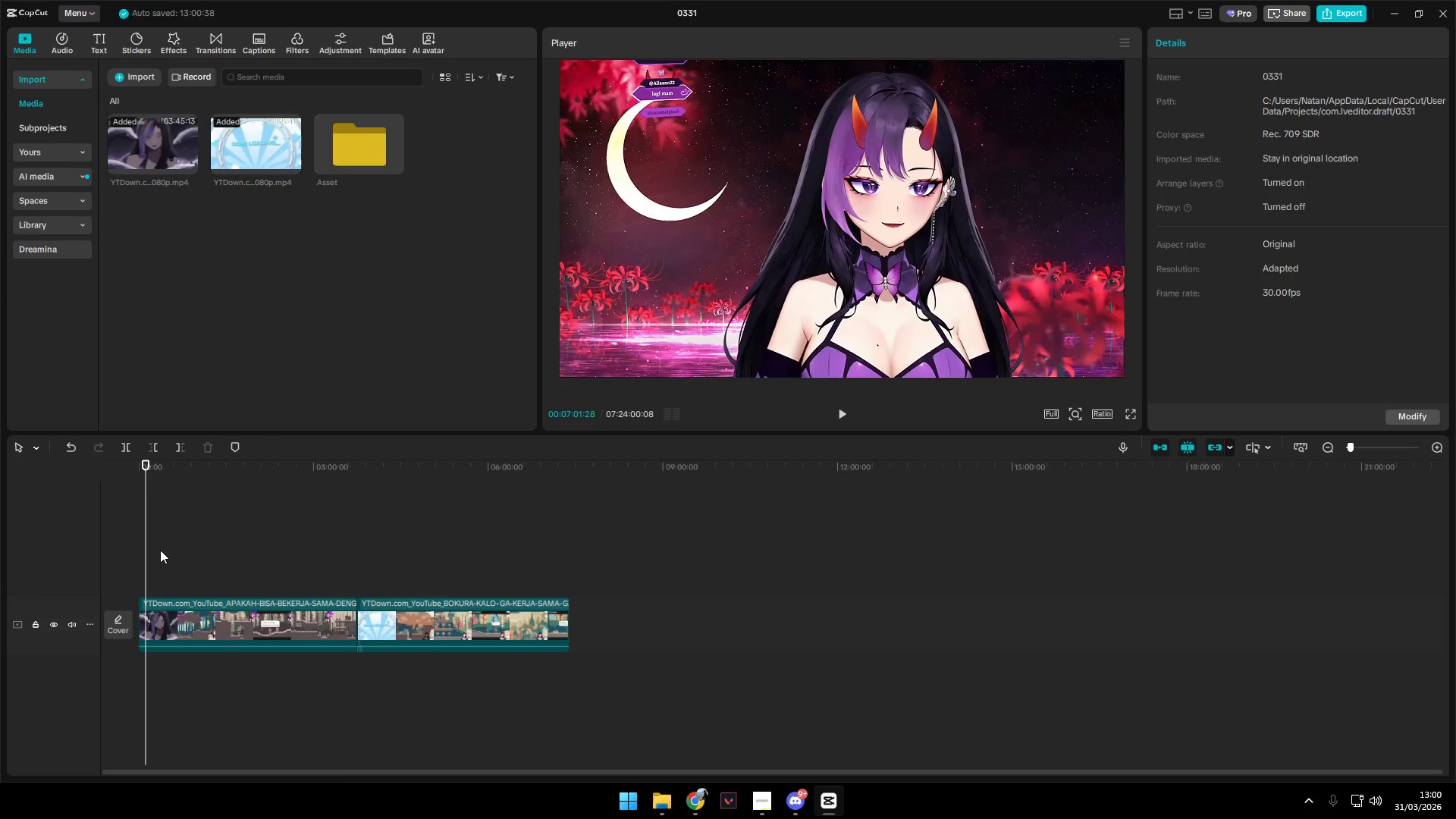 
key(Space)
 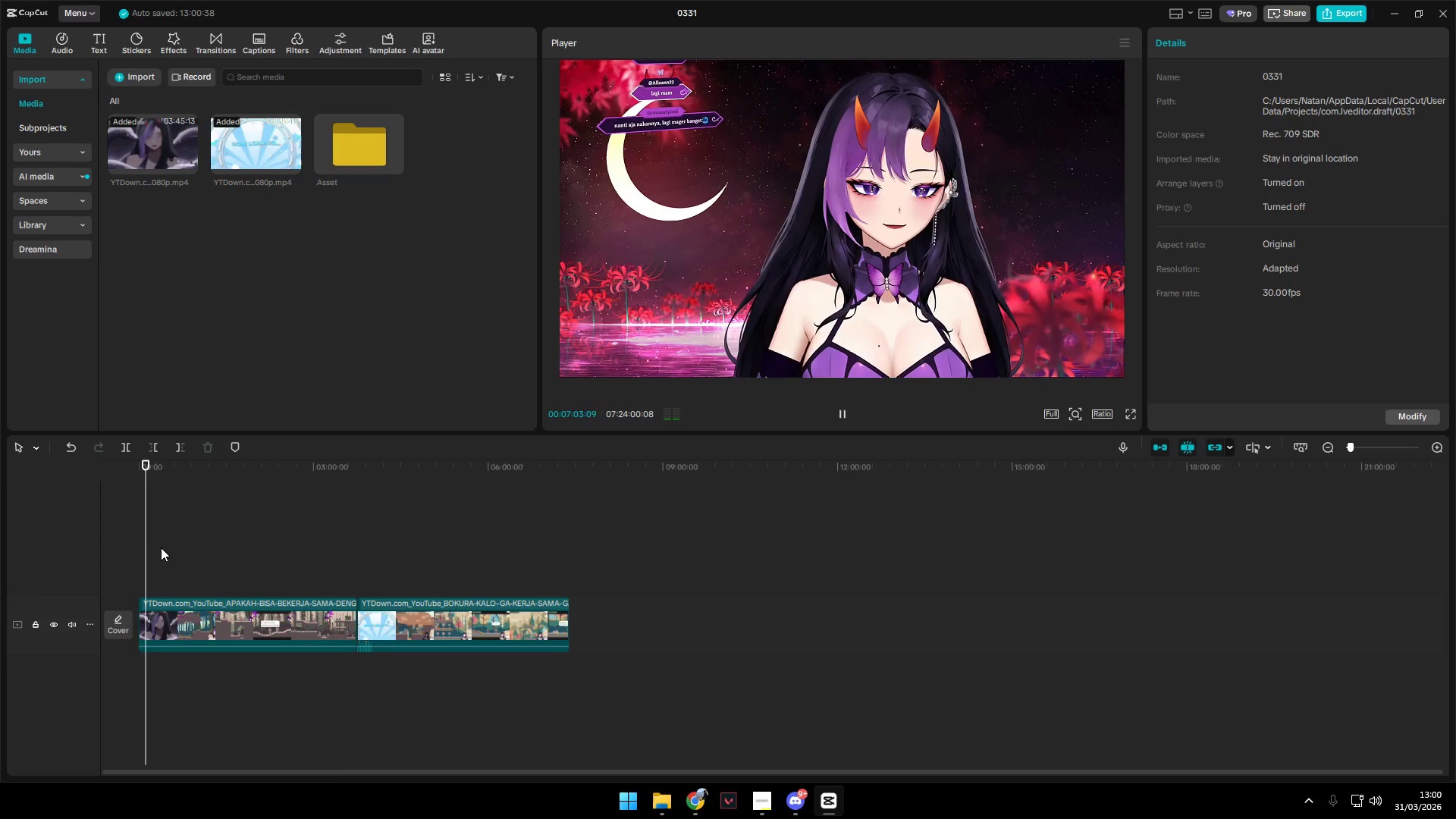 
key(Space)
 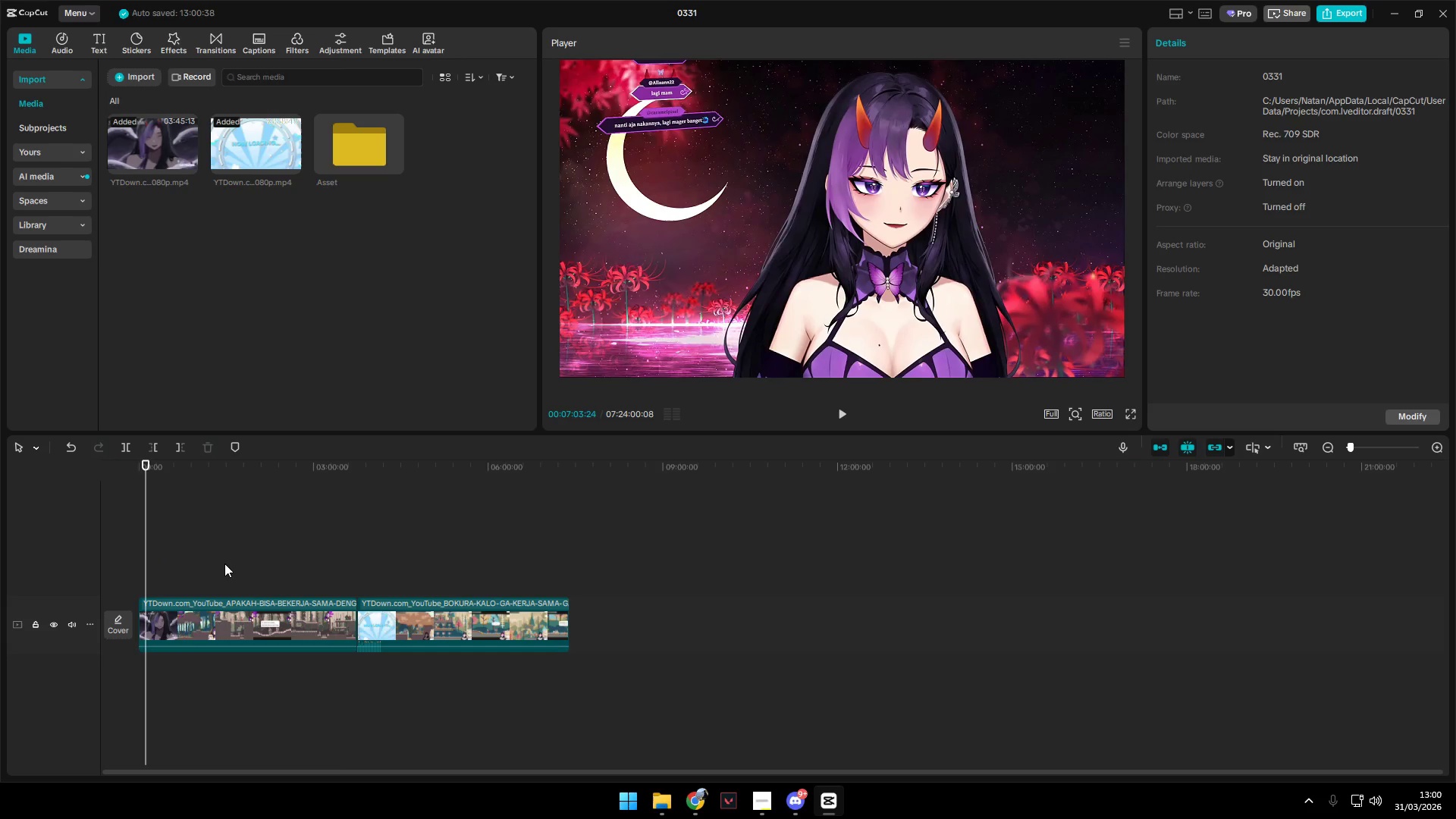 
left_click([223, 540])
 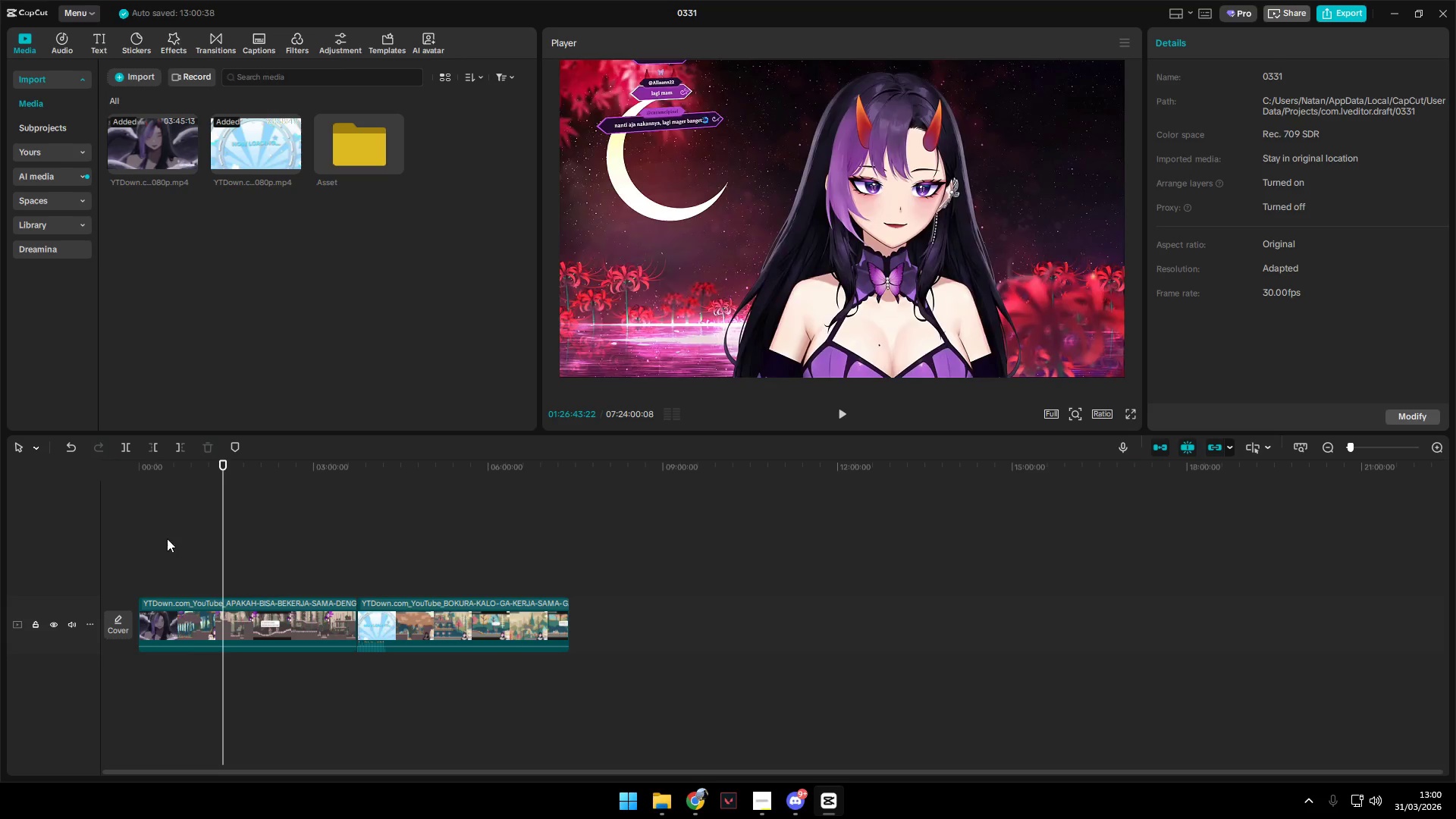 
triple_click([165, 540])
 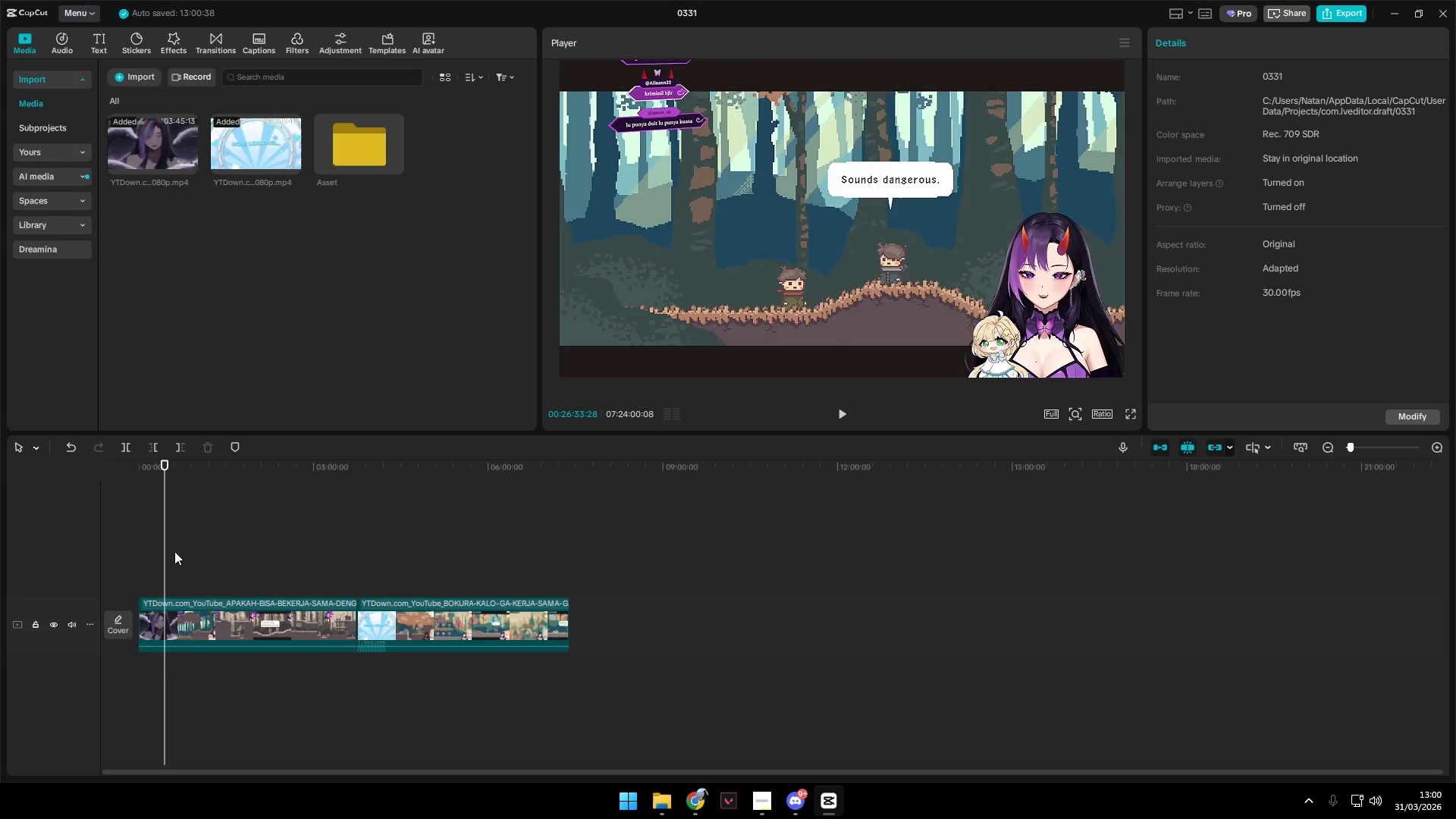 
key(Space)
 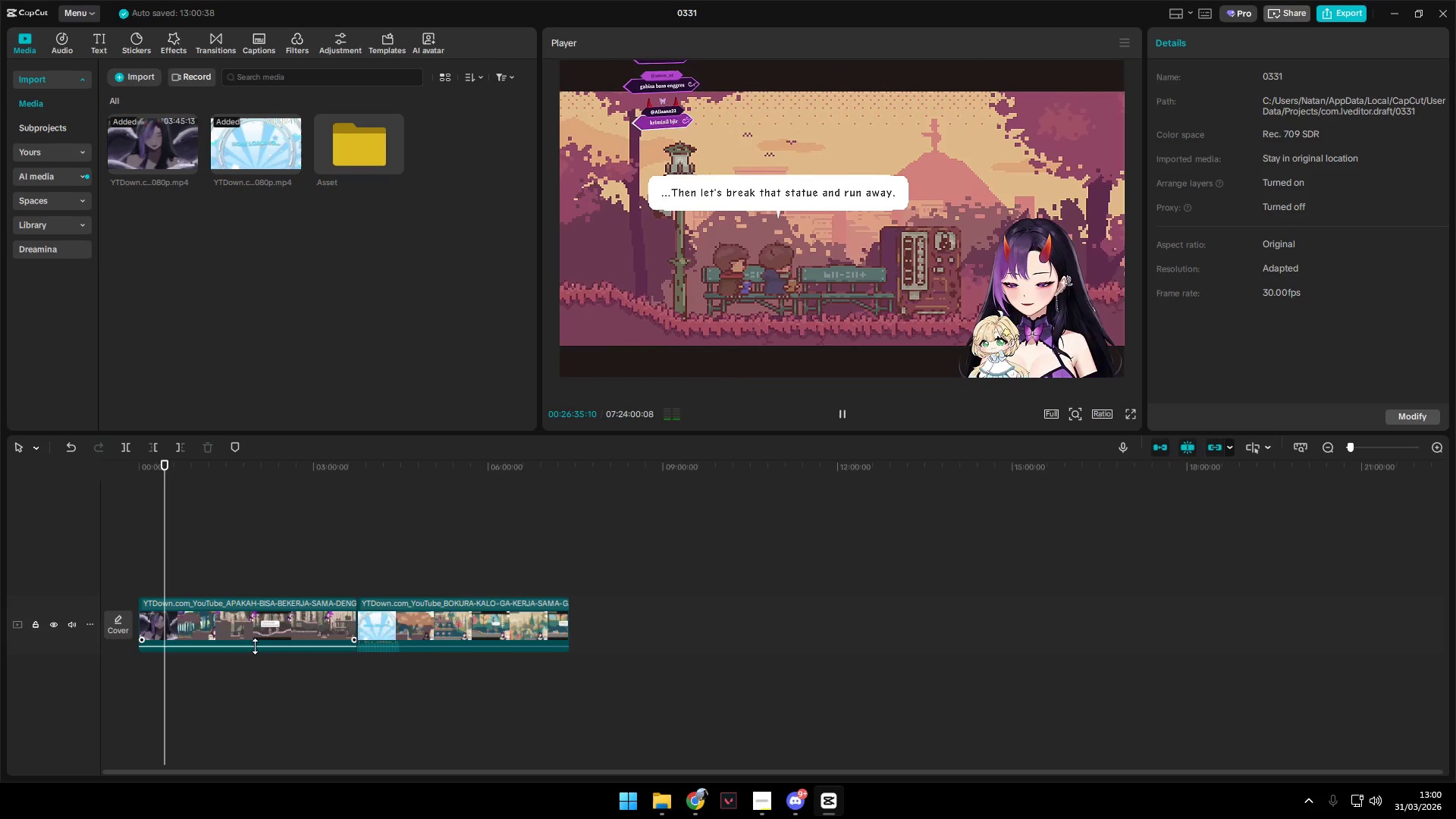 
hold_key(key=ControlLeft, duration=1.03)
scroll: coordinate [278, 673], scroll_direction: up, amount: 11.0
 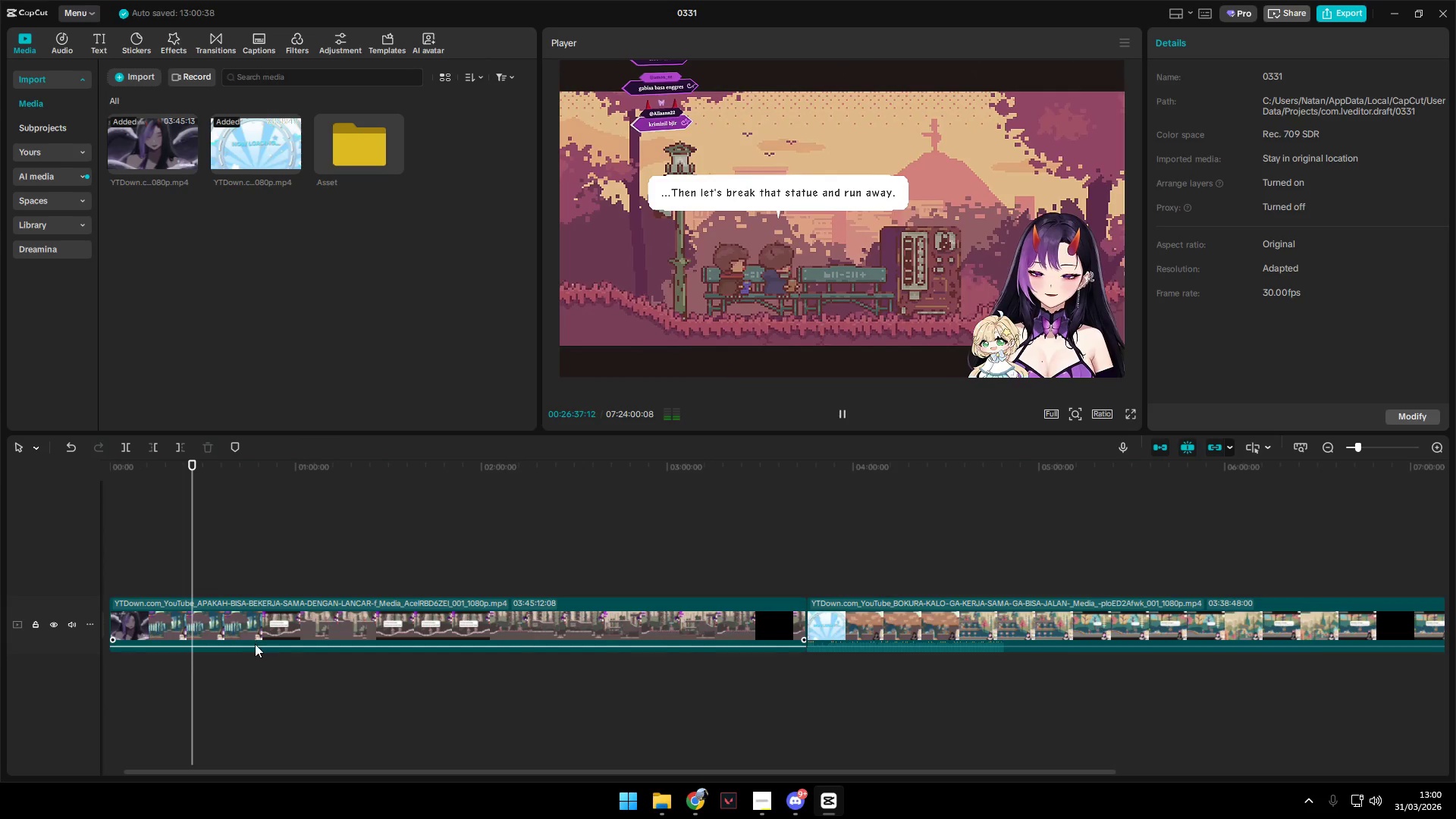 
hold_key(key=ControlLeft, duration=1.36)
scroll: coordinate [255, 644], scroll_direction: down, amount: 4.0
 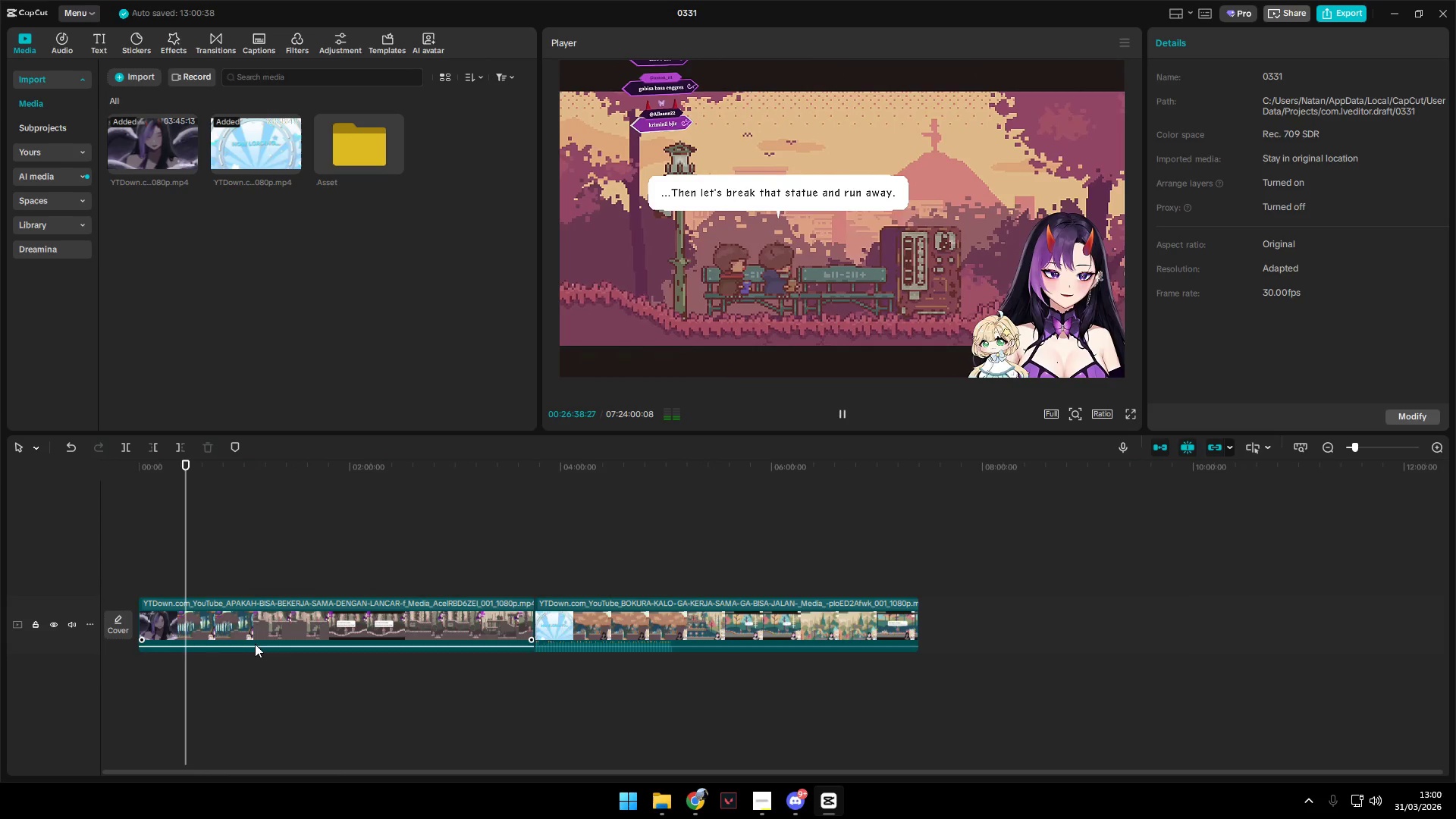 
left_click([149, 562])
 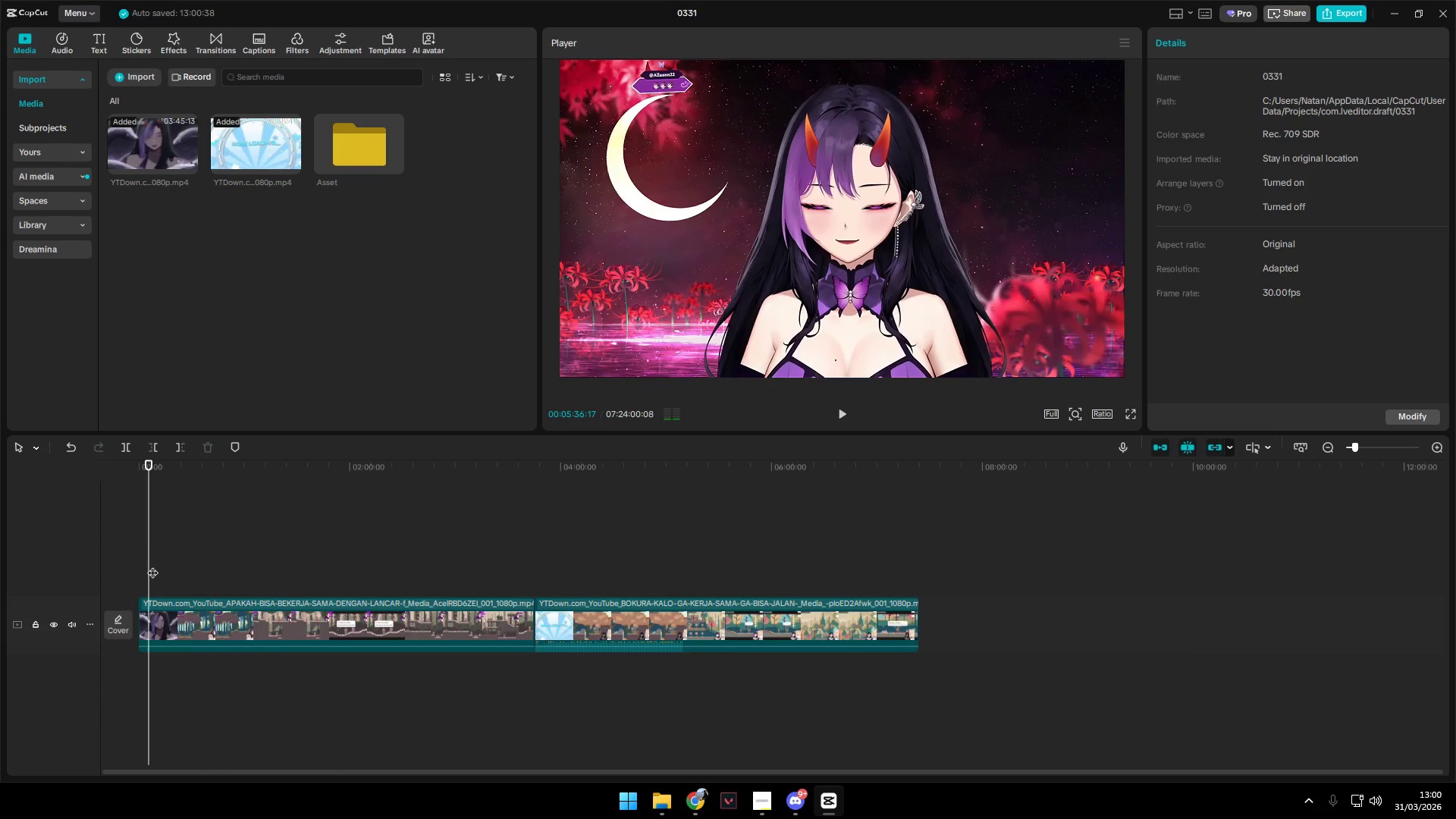 
key(Space)
 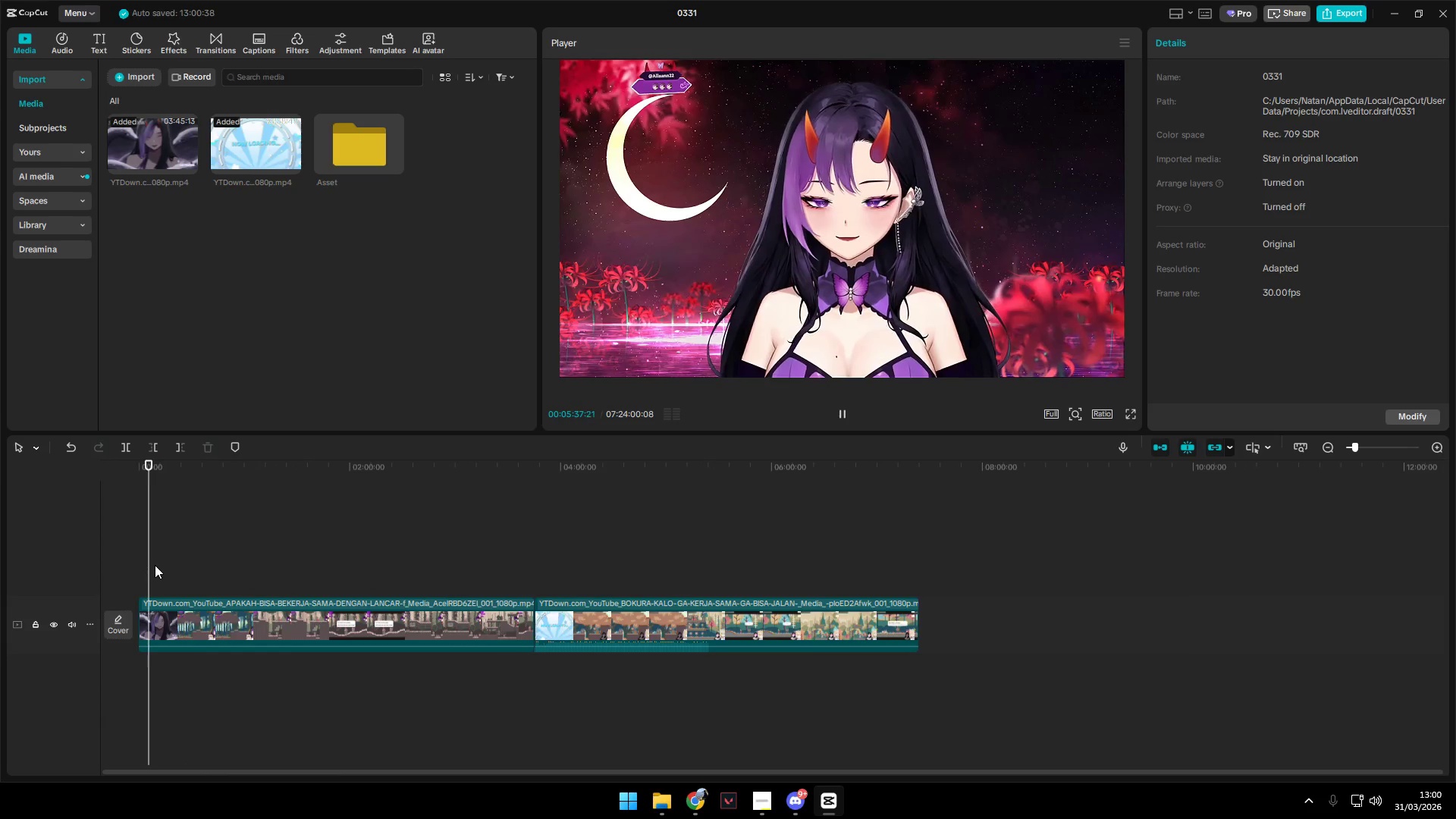 
hold_key(key=ControlLeft, duration=1.5)
scroll: coordinate [196, 645], scroll_direction: up, amount: 4.0
 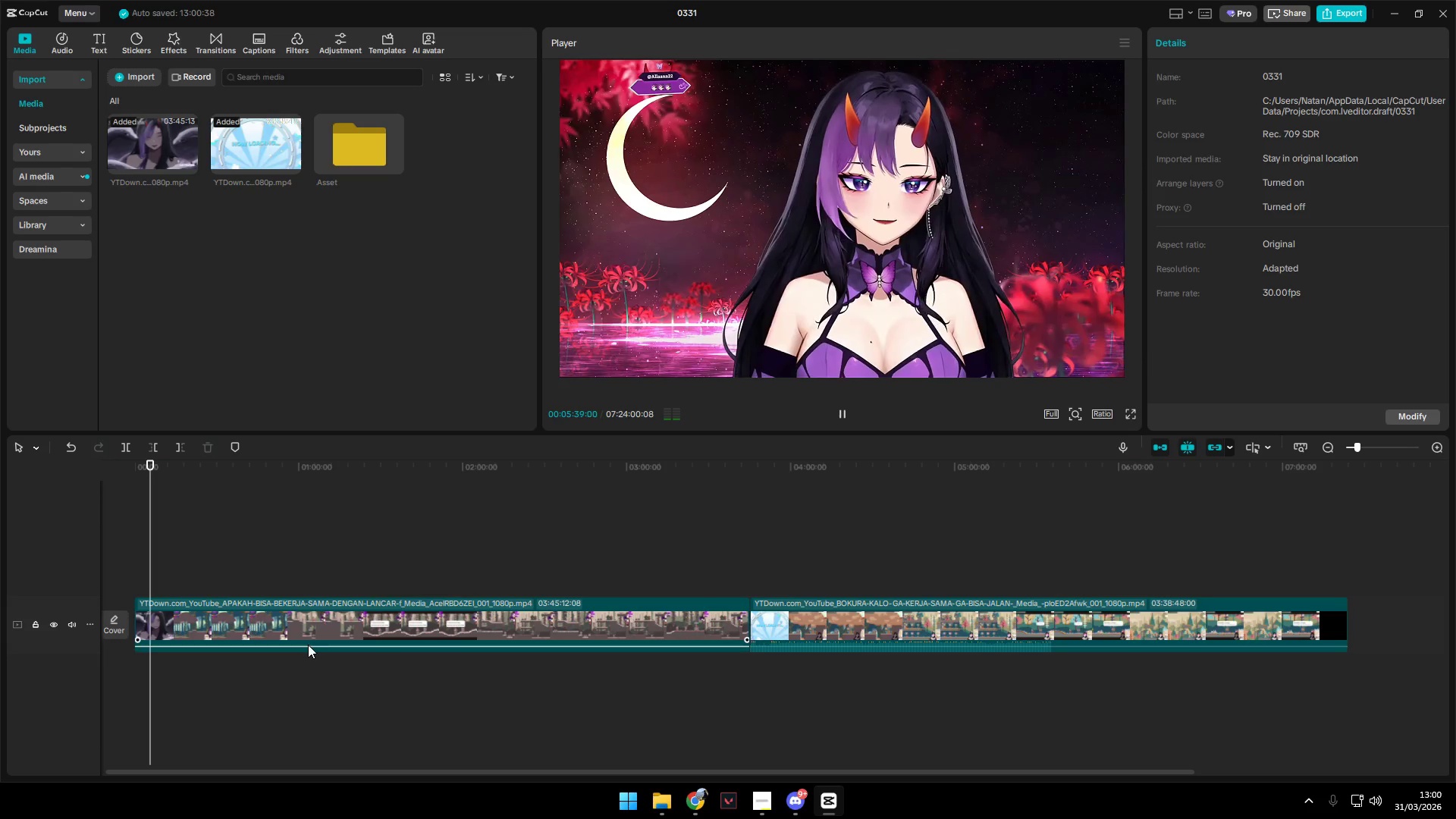 
hold_key(key=ControlLeft, duration=1.52)
 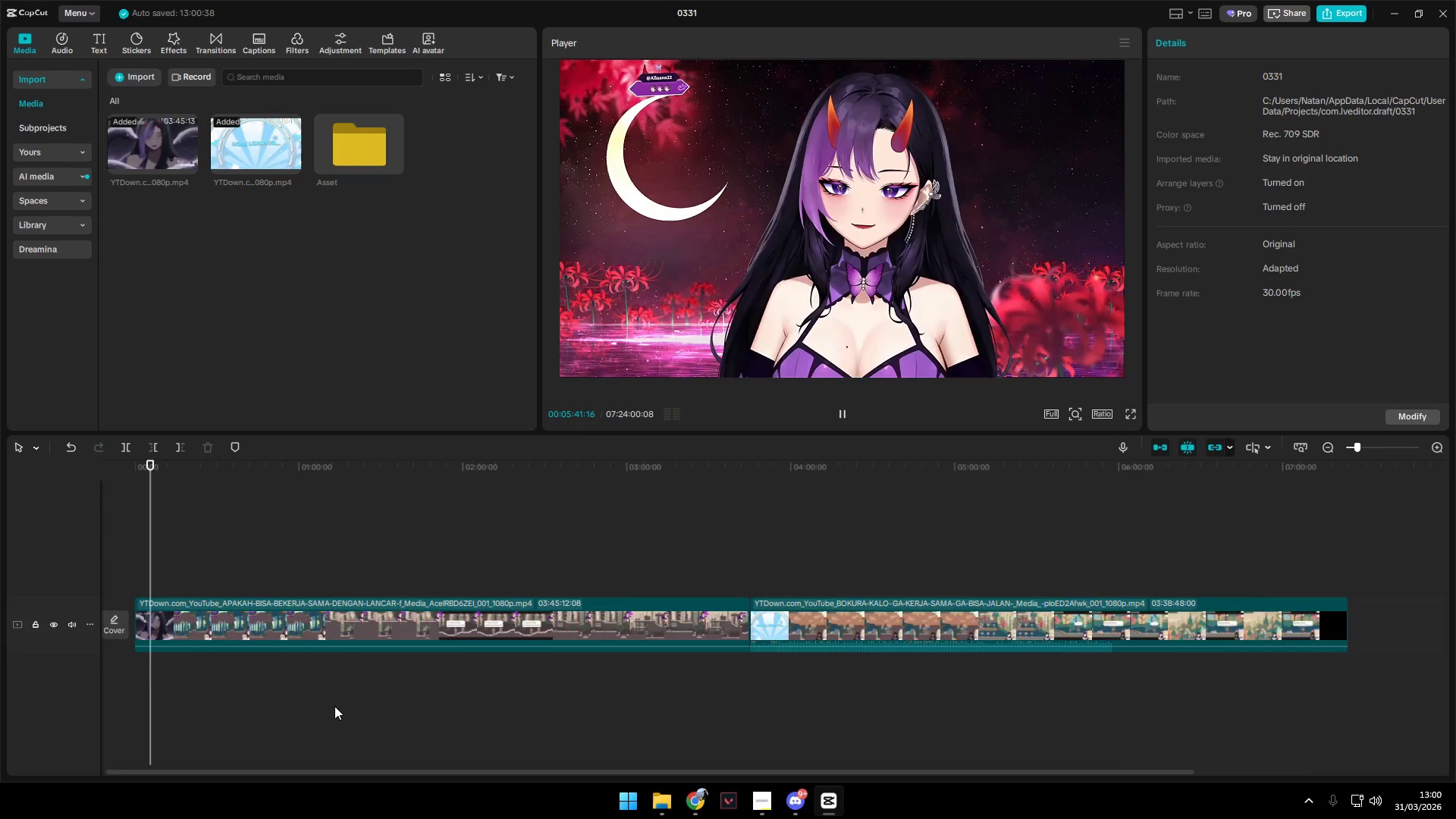 
scroll: coordinate [302, 679], scroll_direction: up, amount: 5.0
 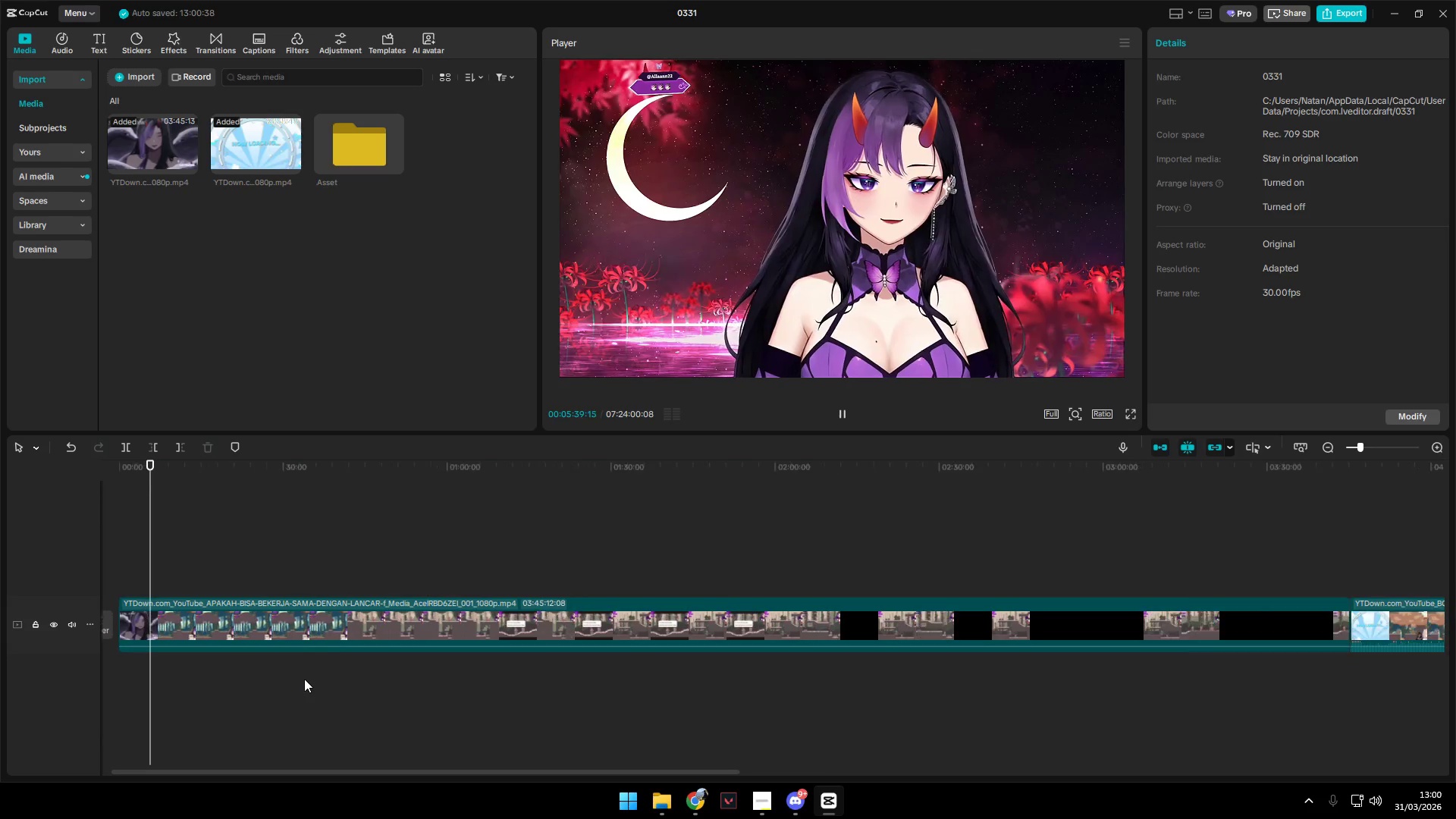 
hold_key(key=ControlLeft, duration=0.94)
scroll: coordinate [334, 706], scroll_direction: down, amount: 7.0
 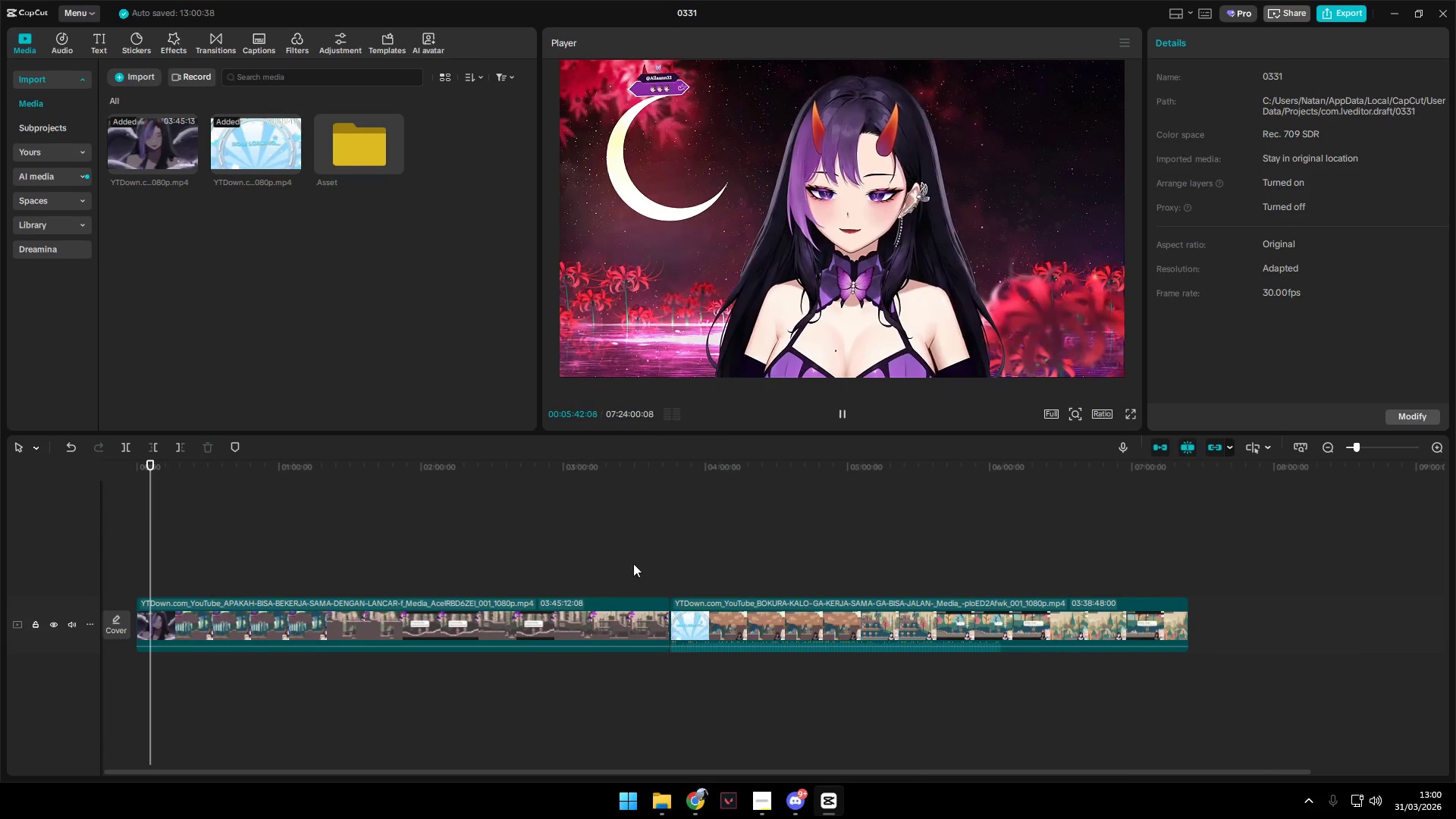 
left_click([740, 550])
 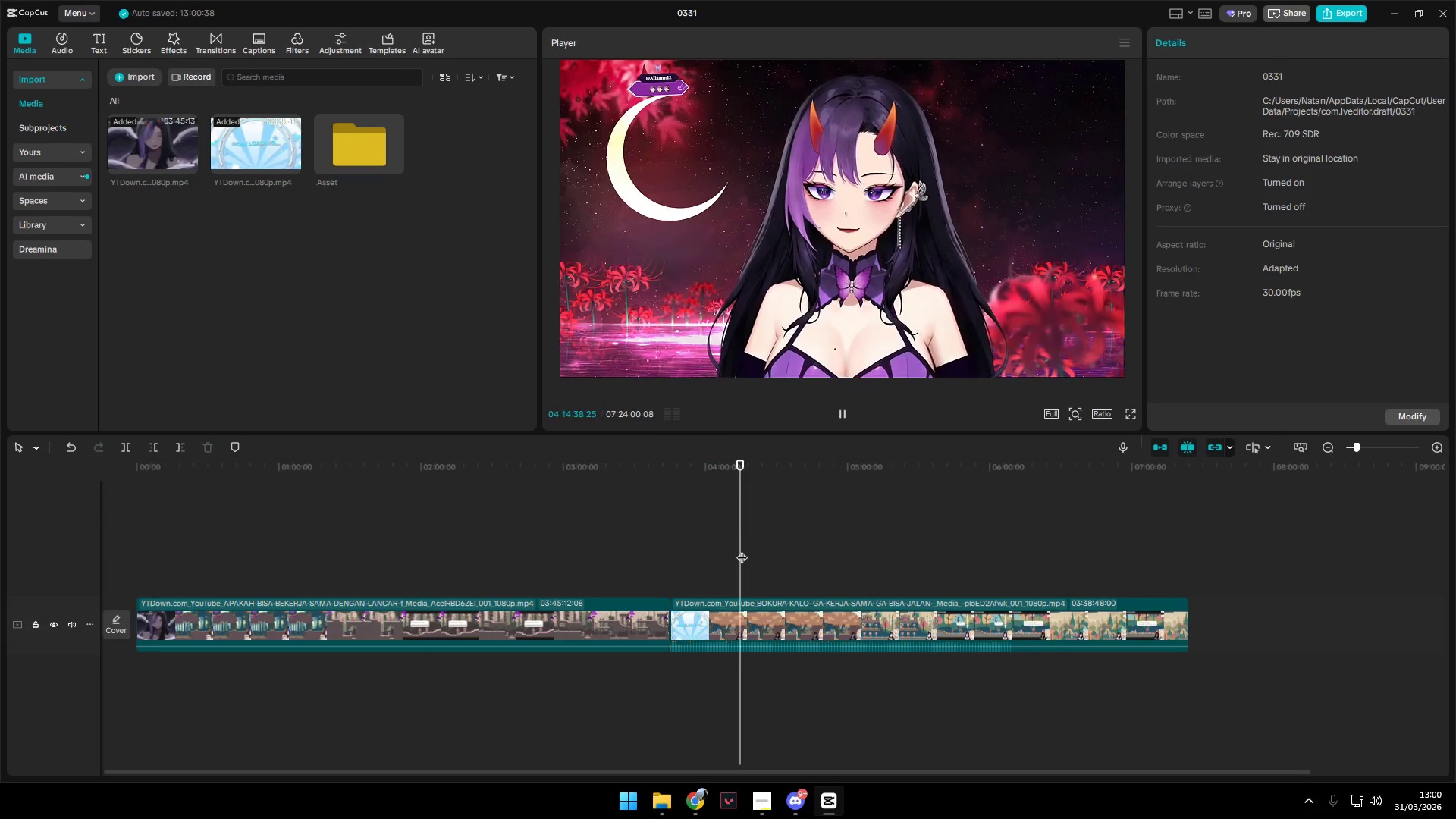 
key(Space)
 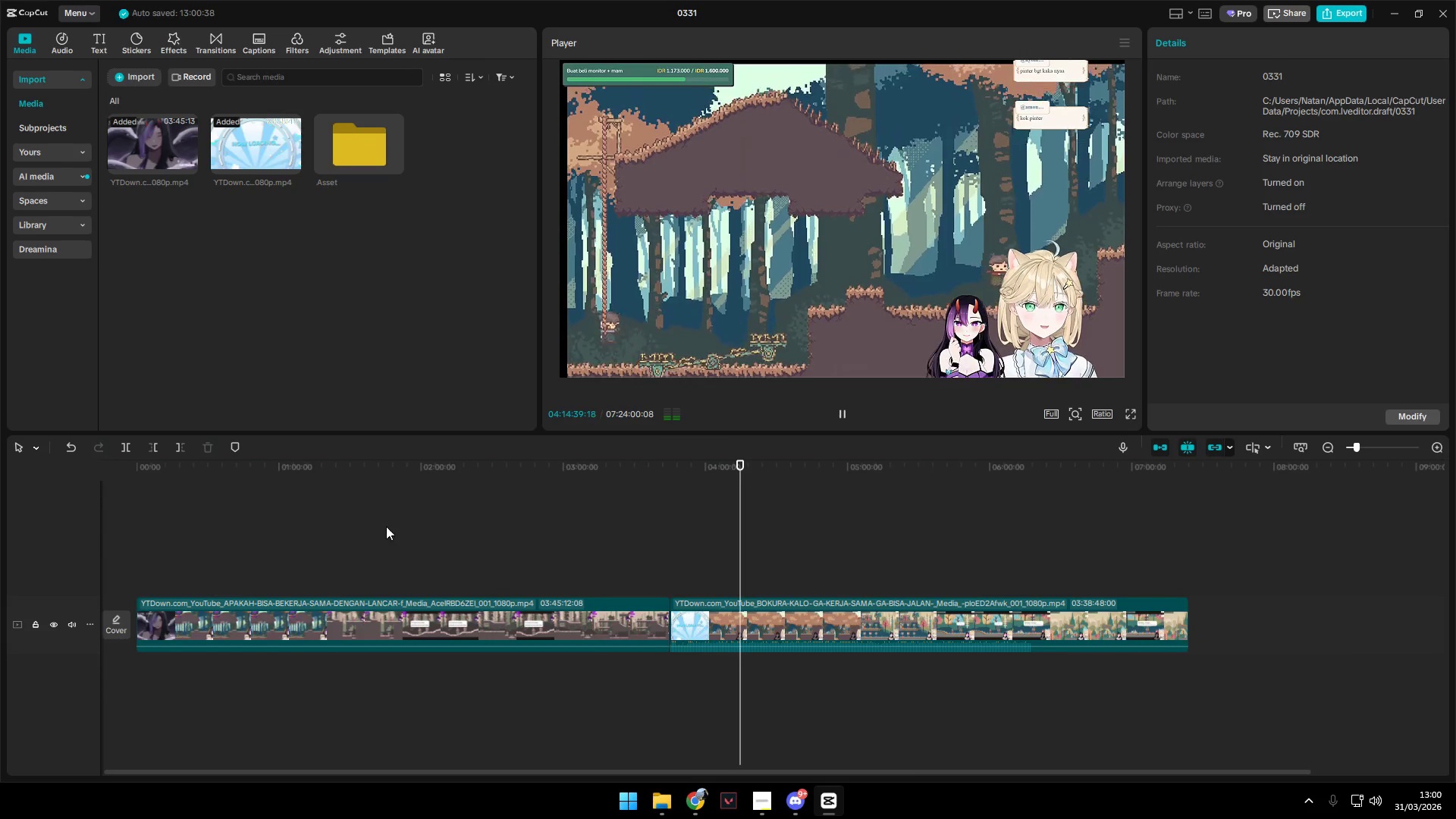 
key(Space)
 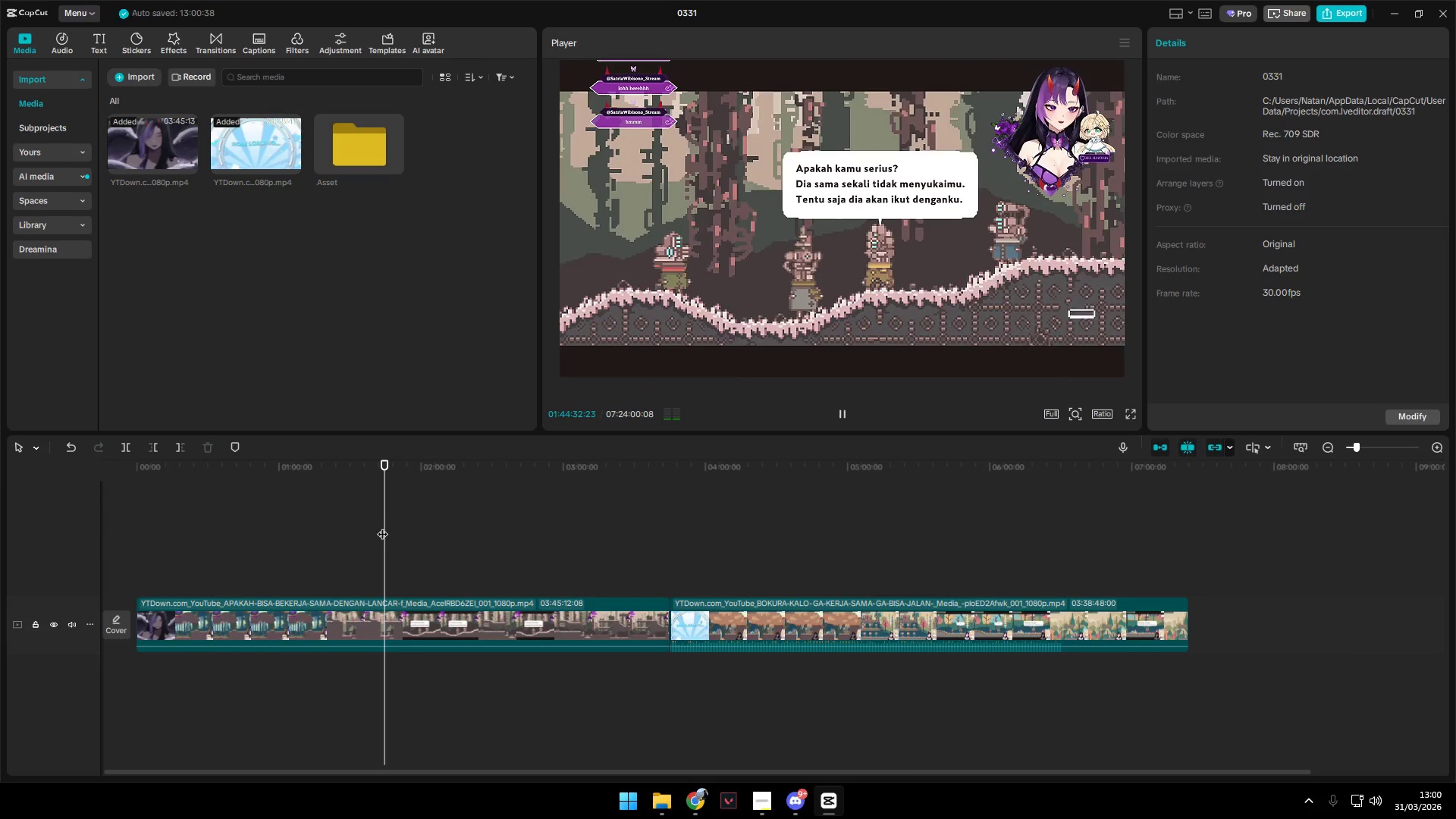 
left_click([333, 519])
 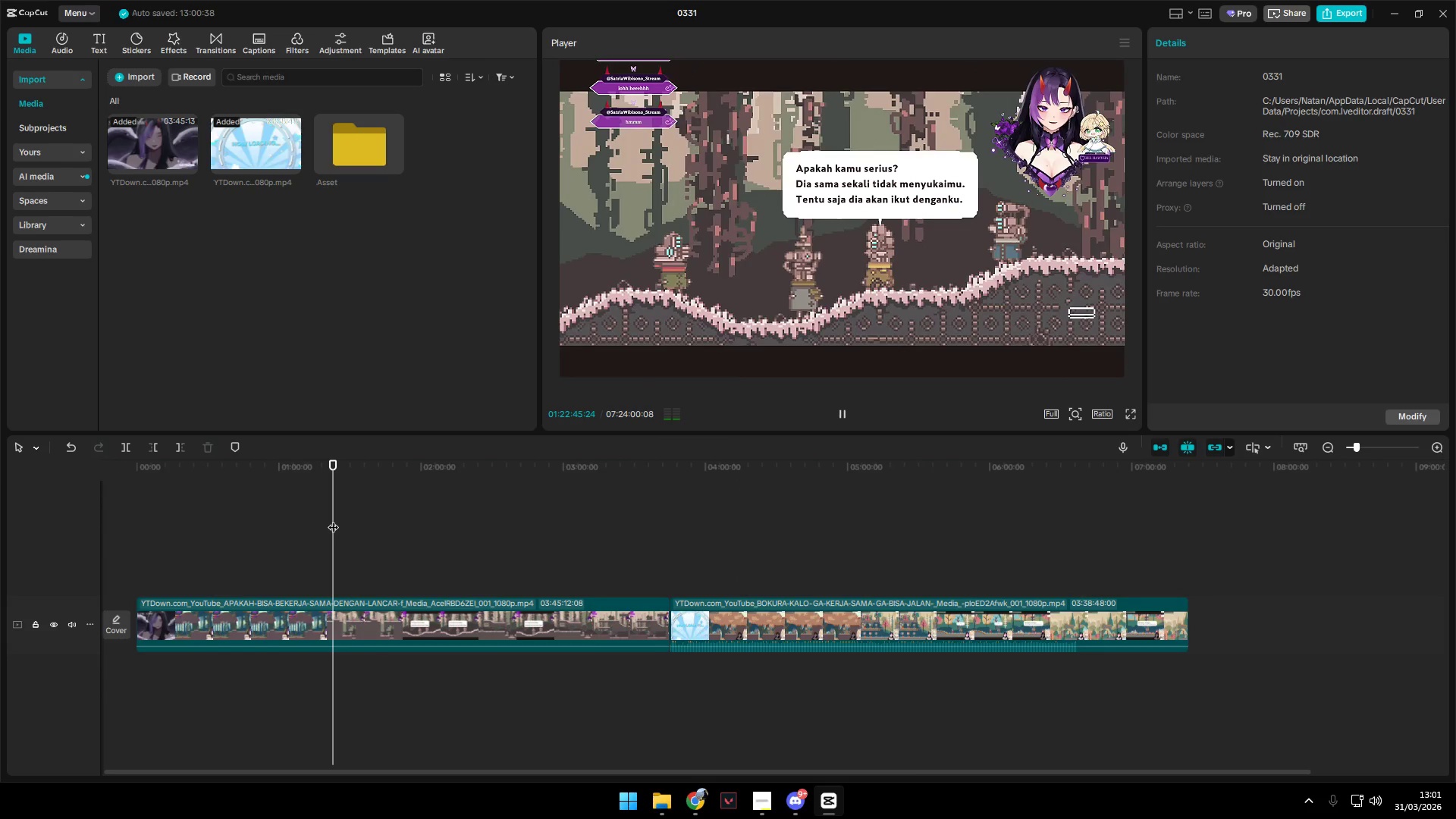 
key(Space)
 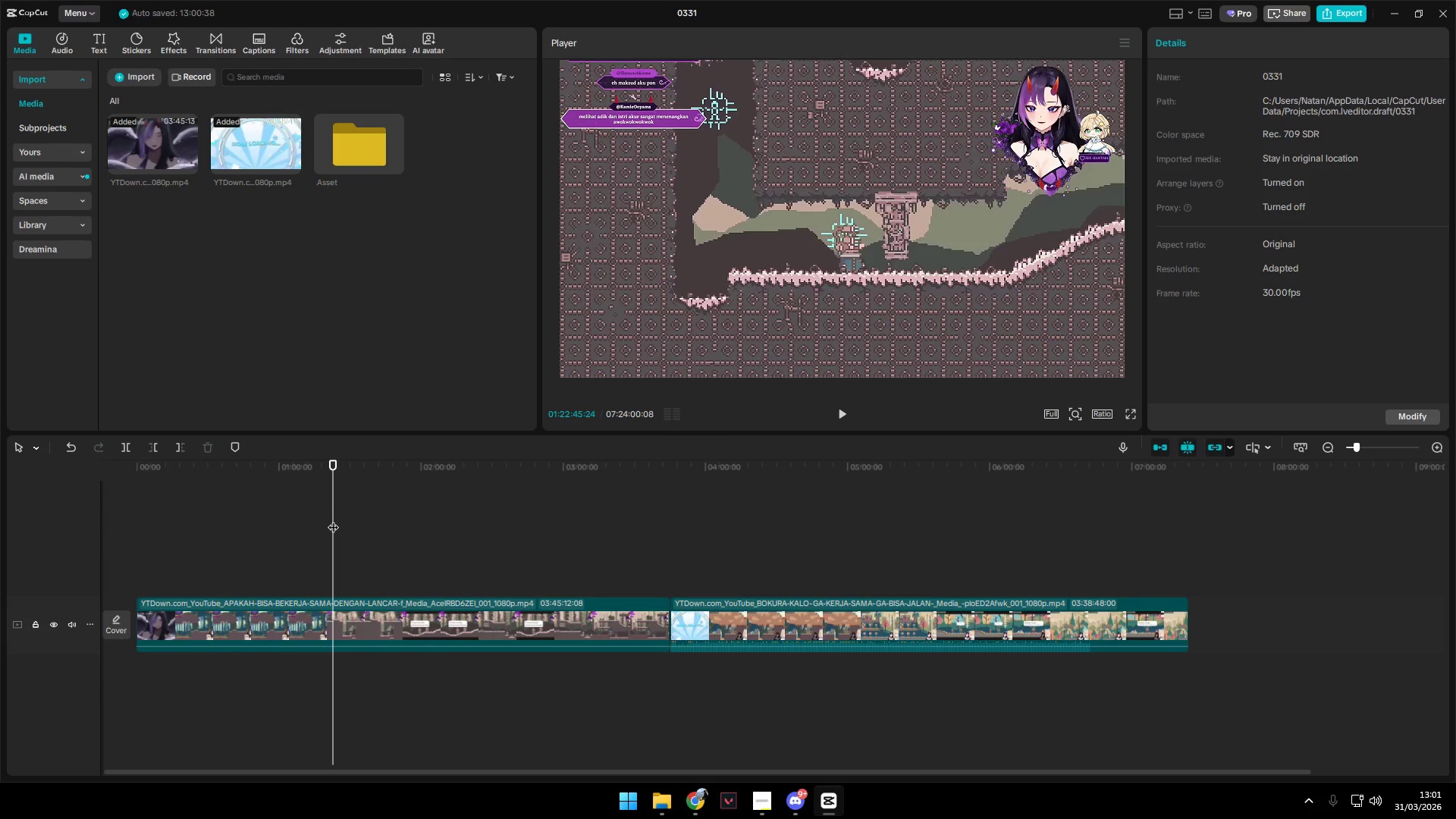 
key(Space)
 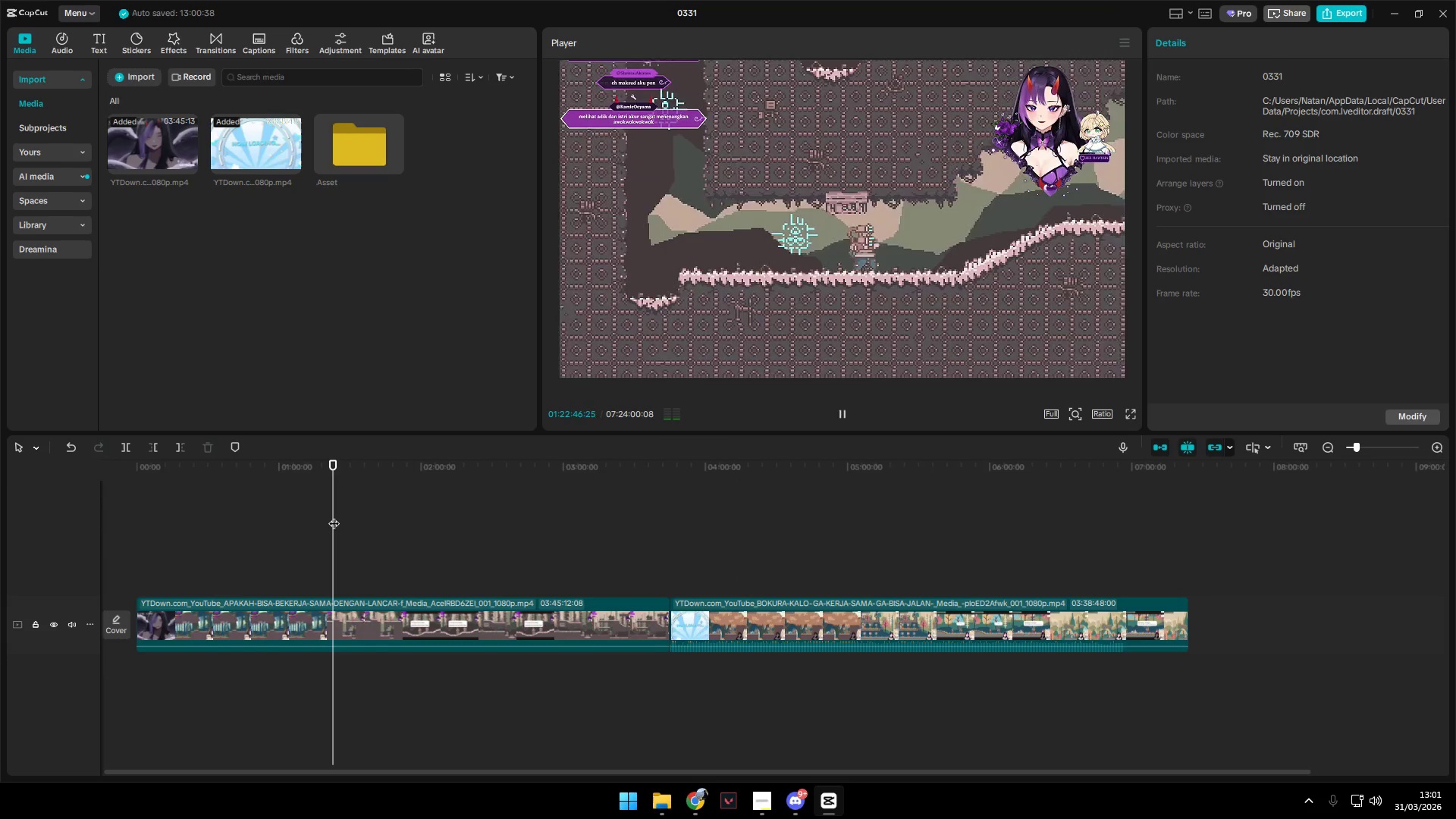 
key(Space)
 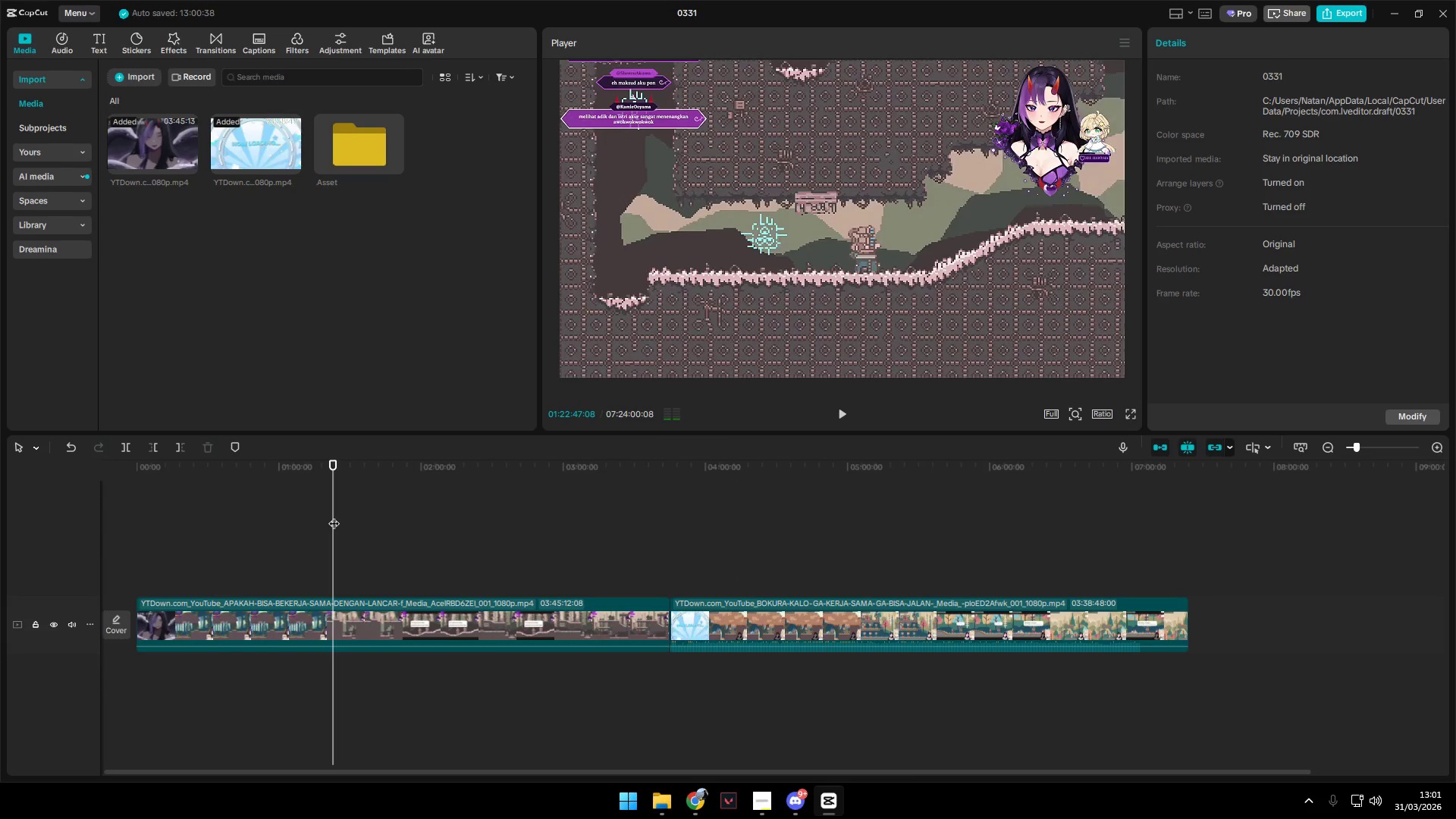 
key(Space)
 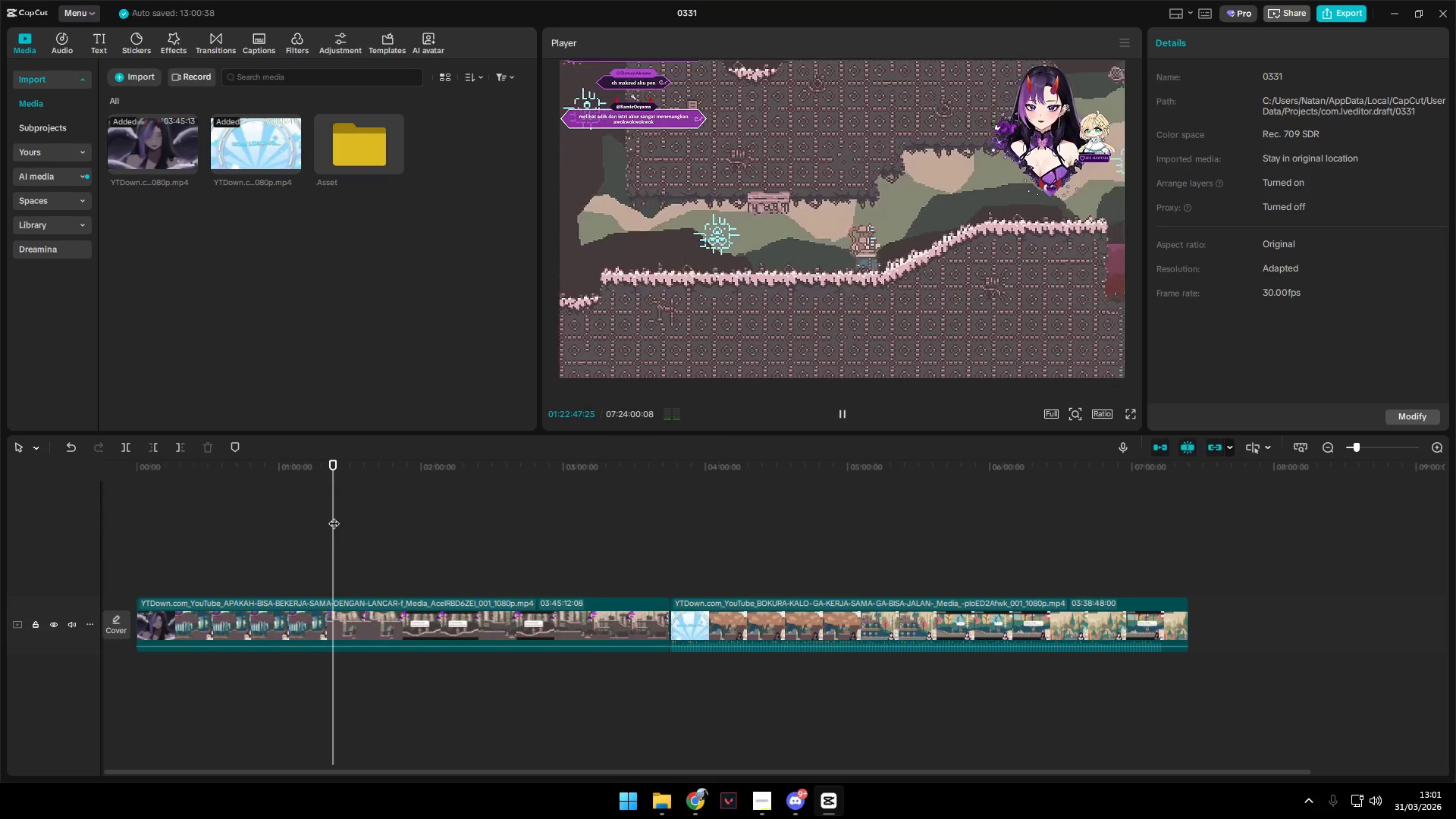 
key(Space)
 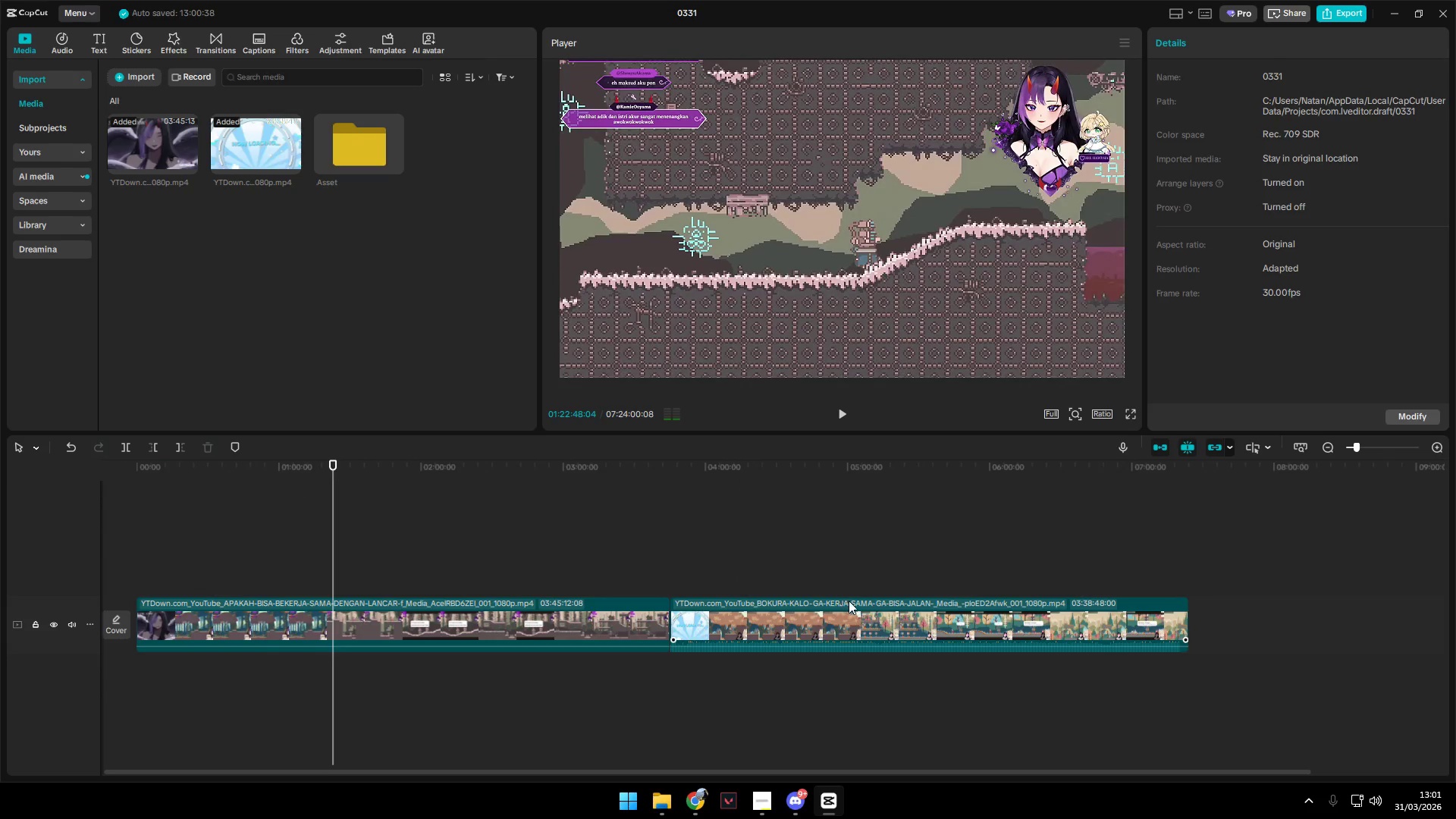 
left_click_drag(start_coordinate=[853, 620], to_coordinate=[322, 548])
 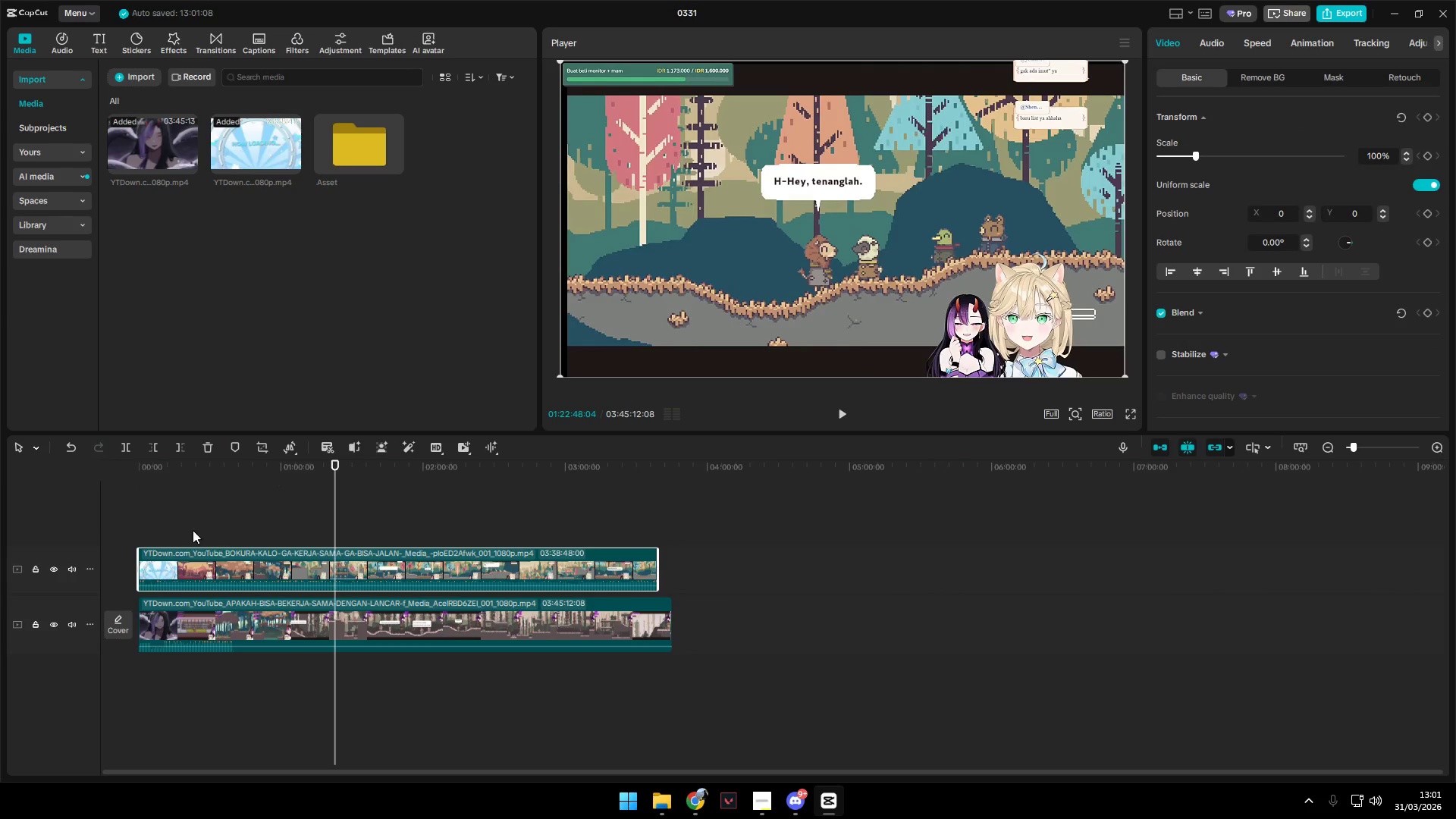 
left_click([170, 512])
 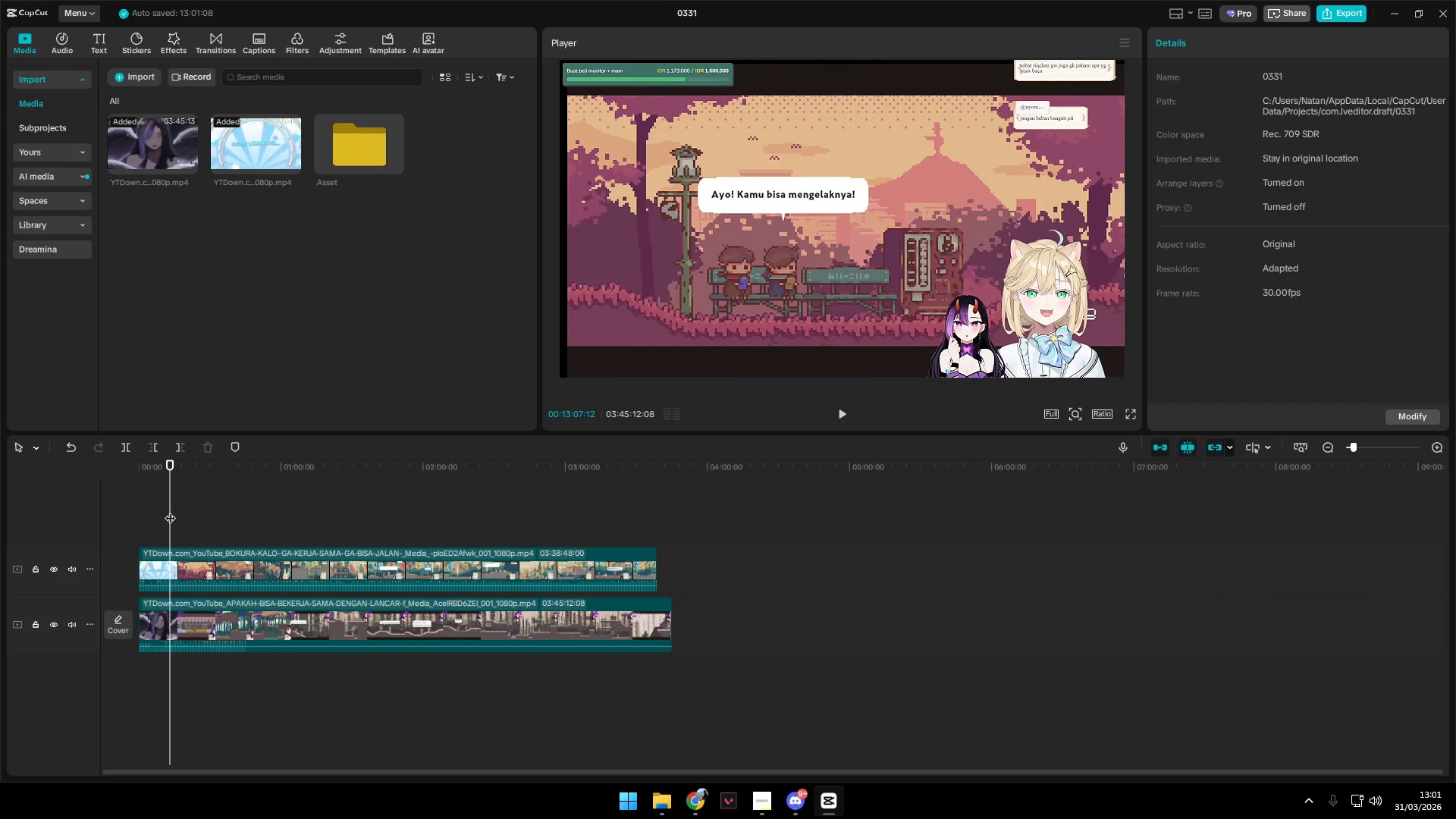 
left_click_drag(start_coordinate=[171, 510], to_coordinate=[151, 510])
 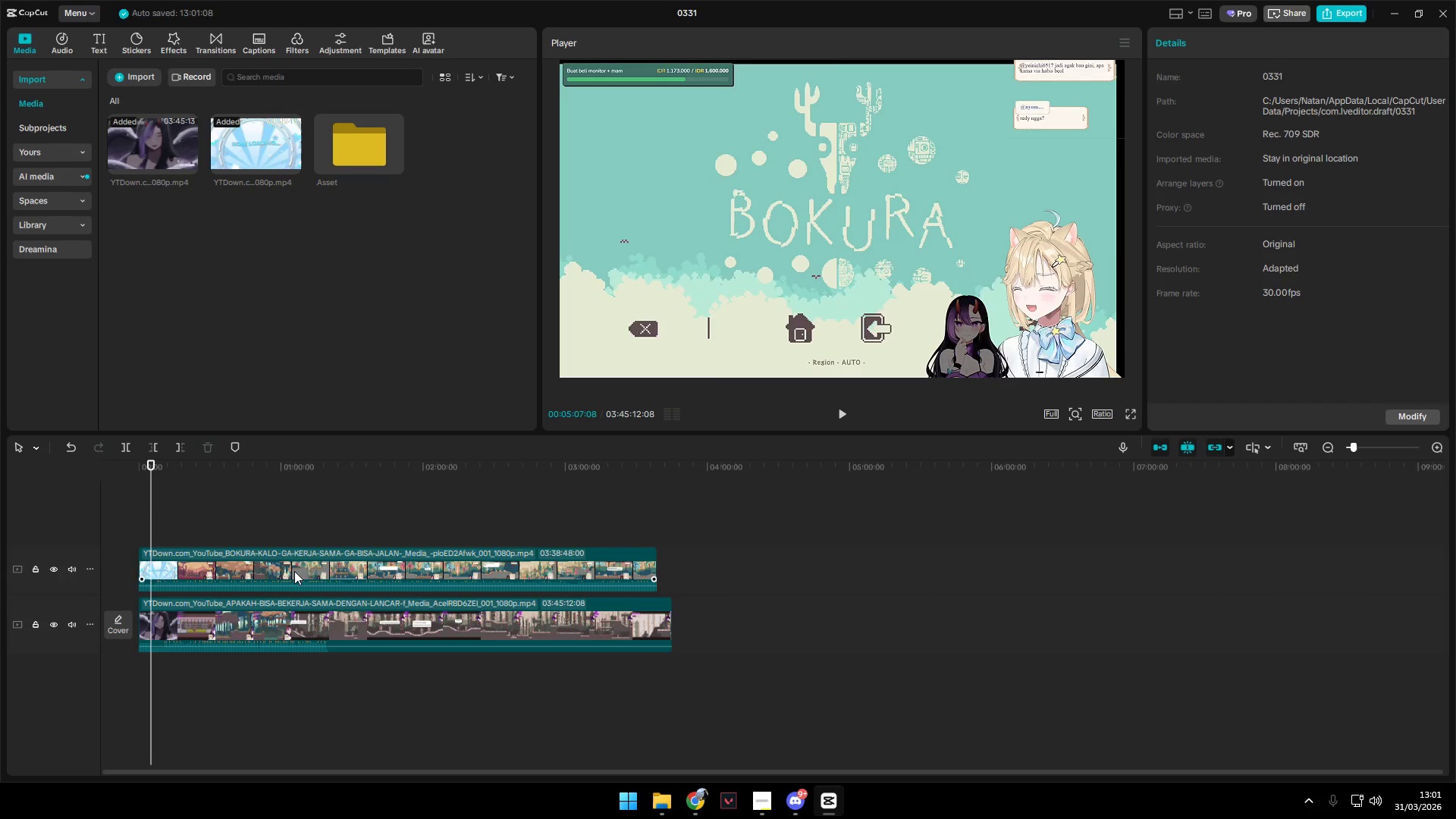 
left_click_drag(start_coordinate=[302, 573], to_coordinate=[862, 623])
 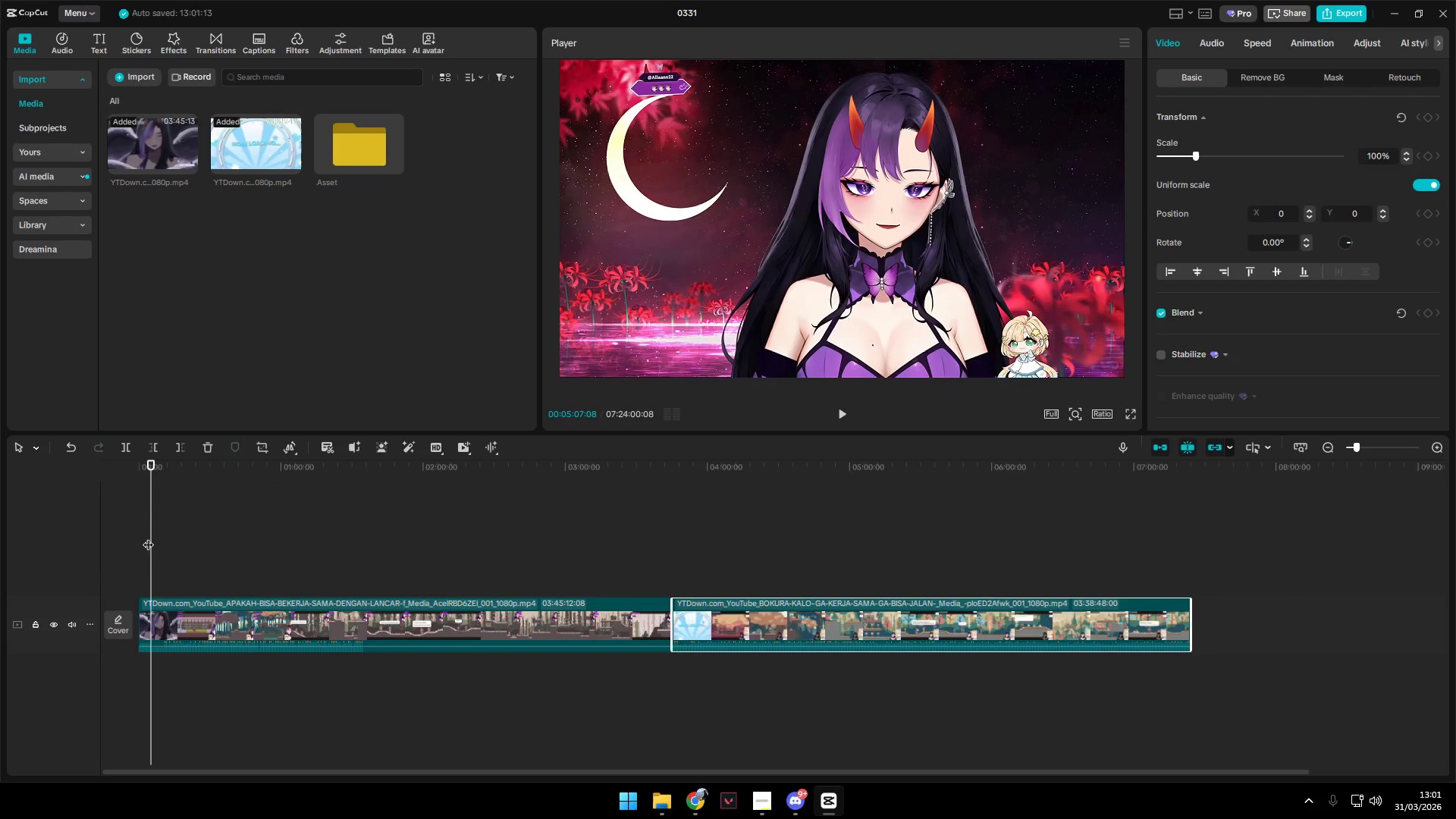 
left_click_drag(start_coordinate=[147, 536], to_coordinate=[165, 542])
 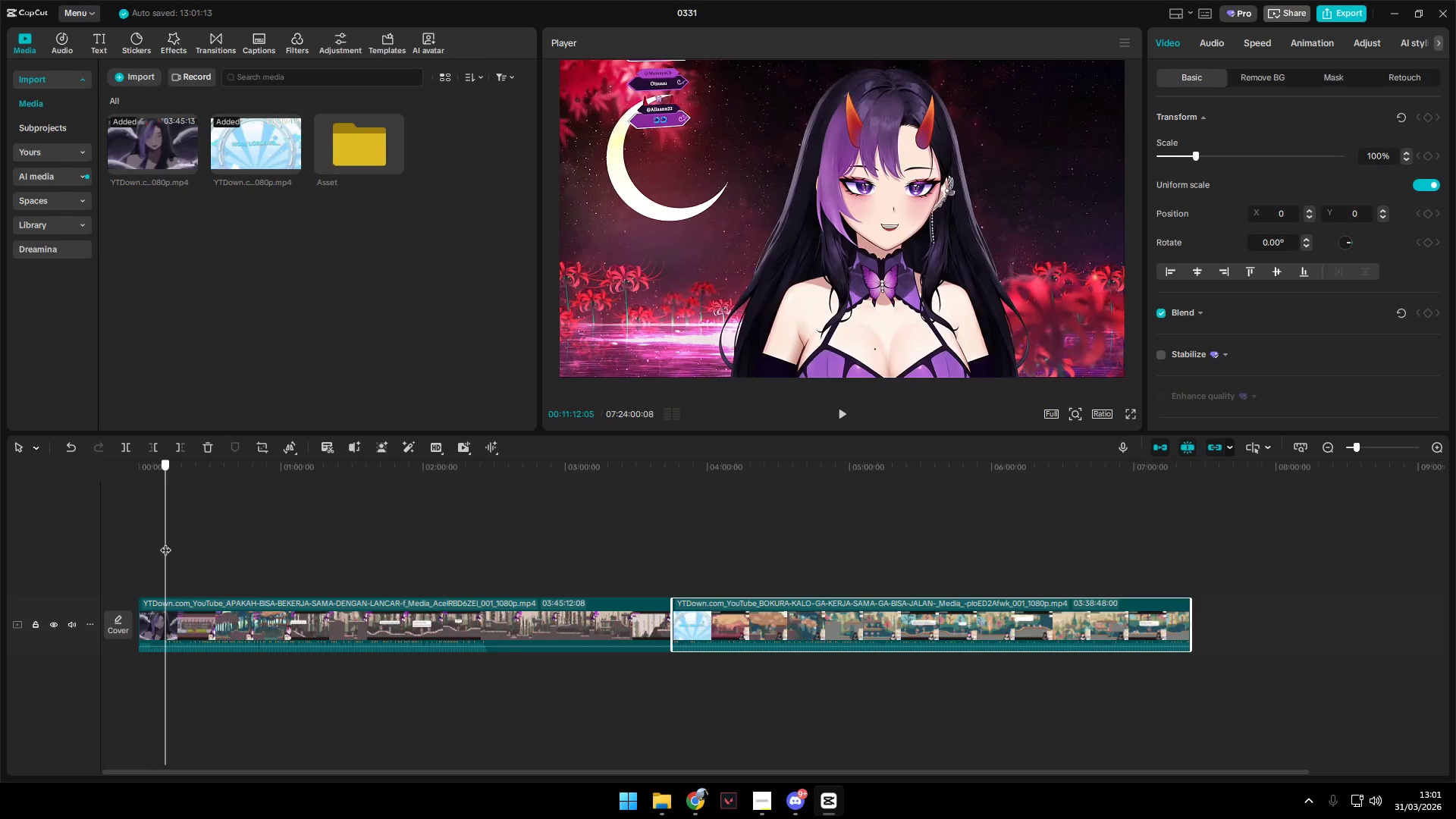 
key(Space)
 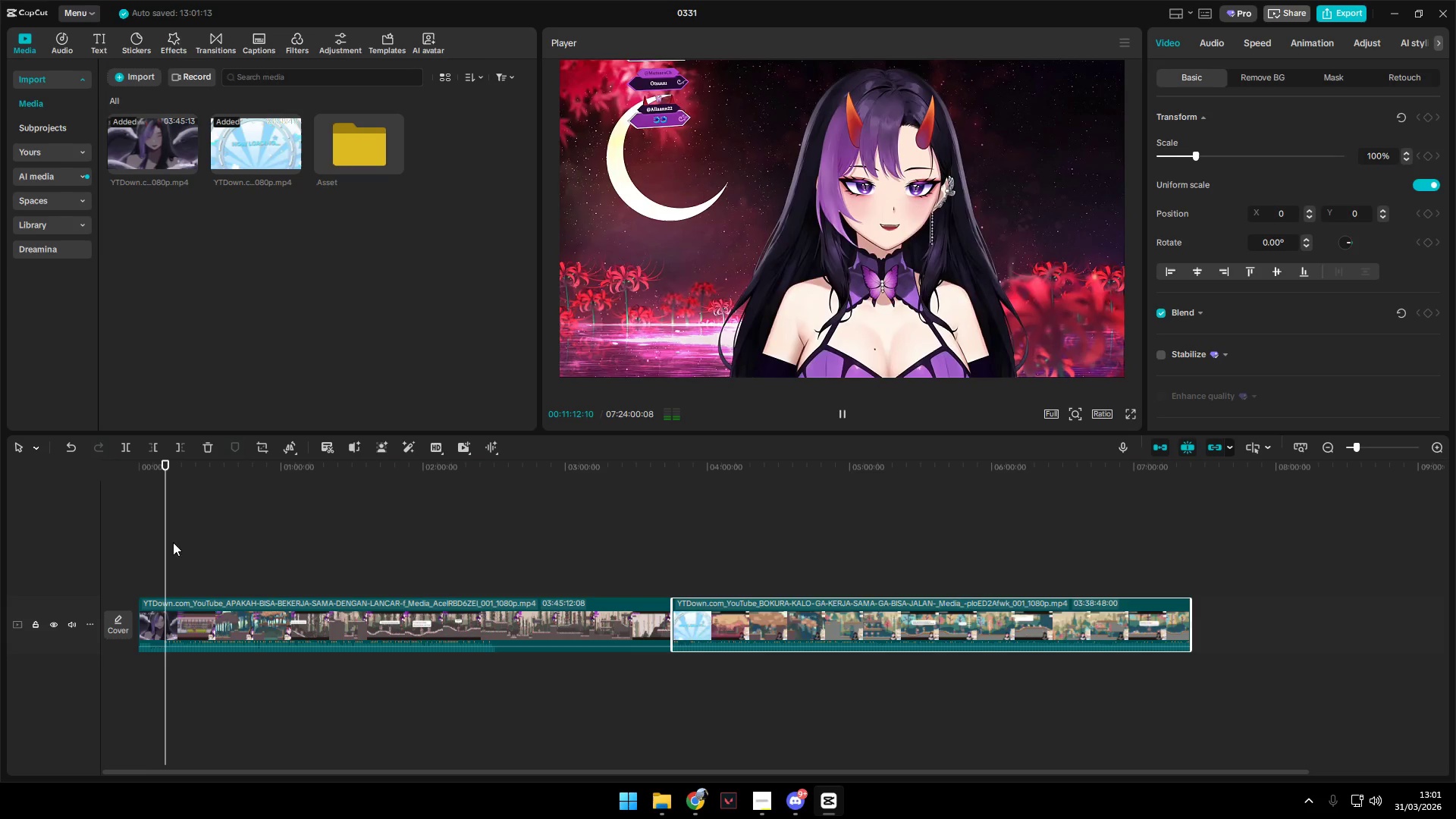 
hold_key(key=ControlLeft, duration=0.83)
scroll: coordinate [307, 658], scroll_direction: up, amount: 5.0
 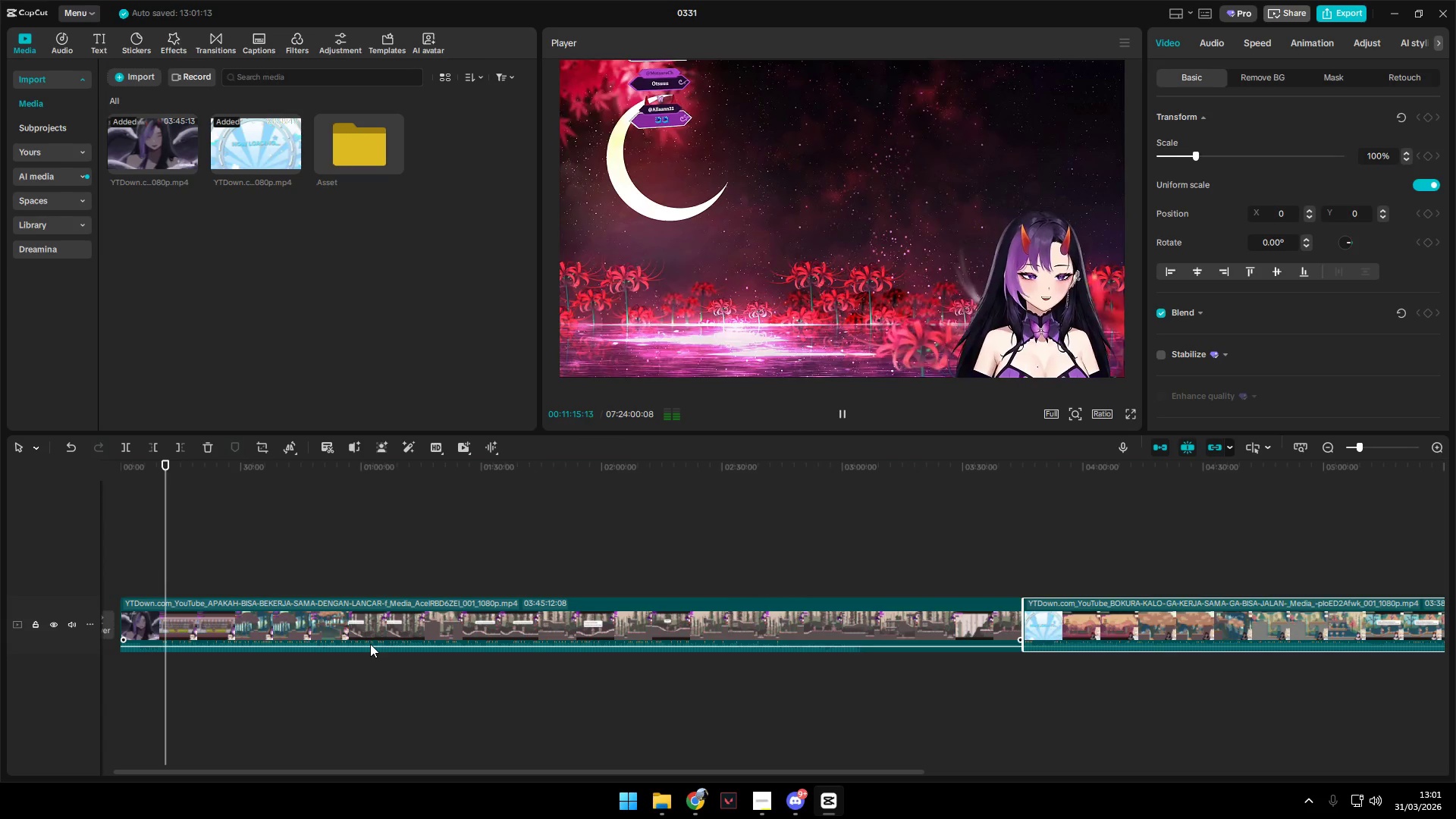 
hold_key(key=ControlLeft, duration=0.45)
 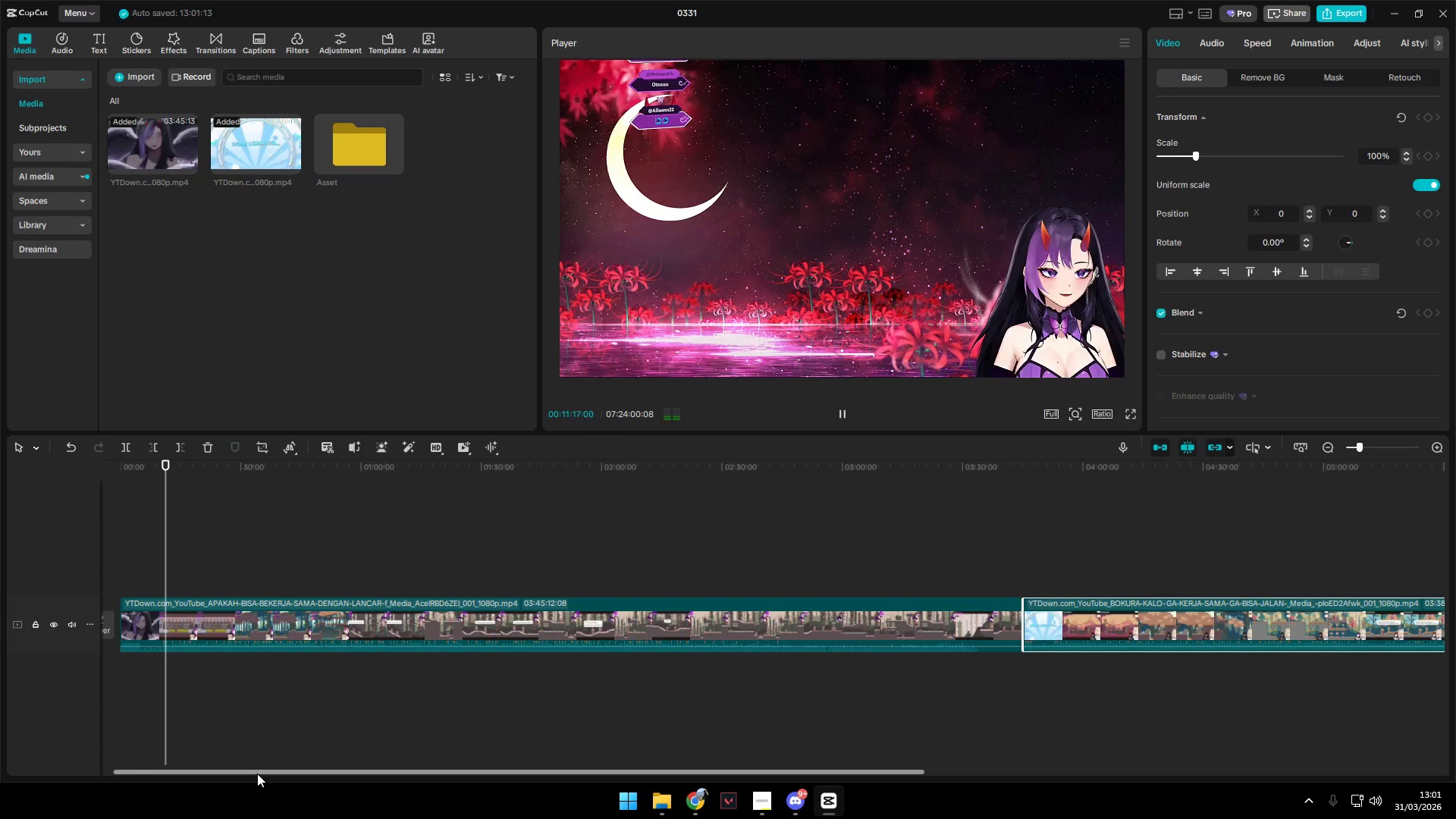 
left_click_drag(start_coordinate=[259, 770], to_coordinate=[168, 759])
 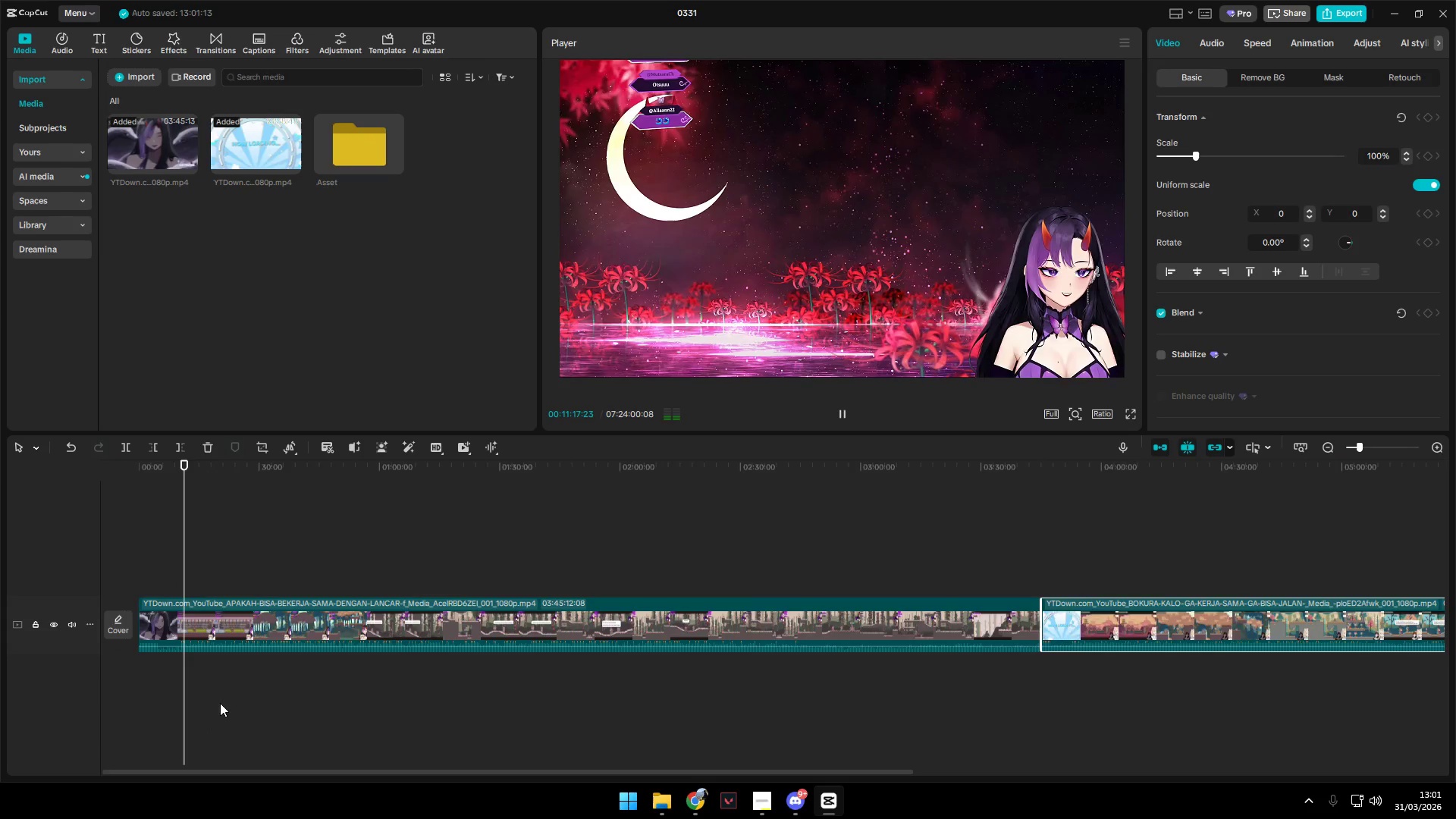 
hold_key(key=ControlLeft, duration=0.56)
scroll: coordinate [228, 697], scroll_direction: up, amount: 5.0
 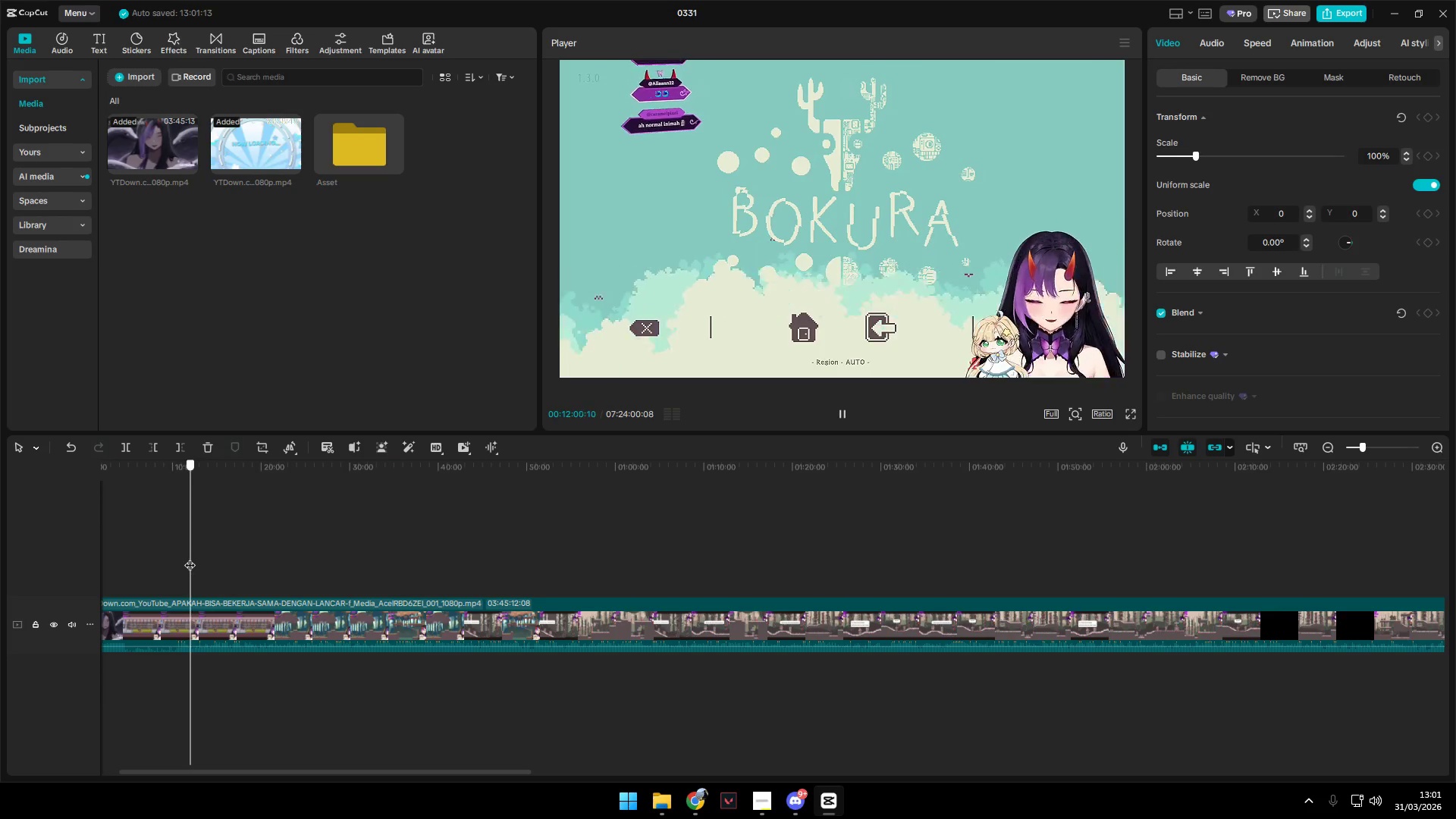 
key(Space)
 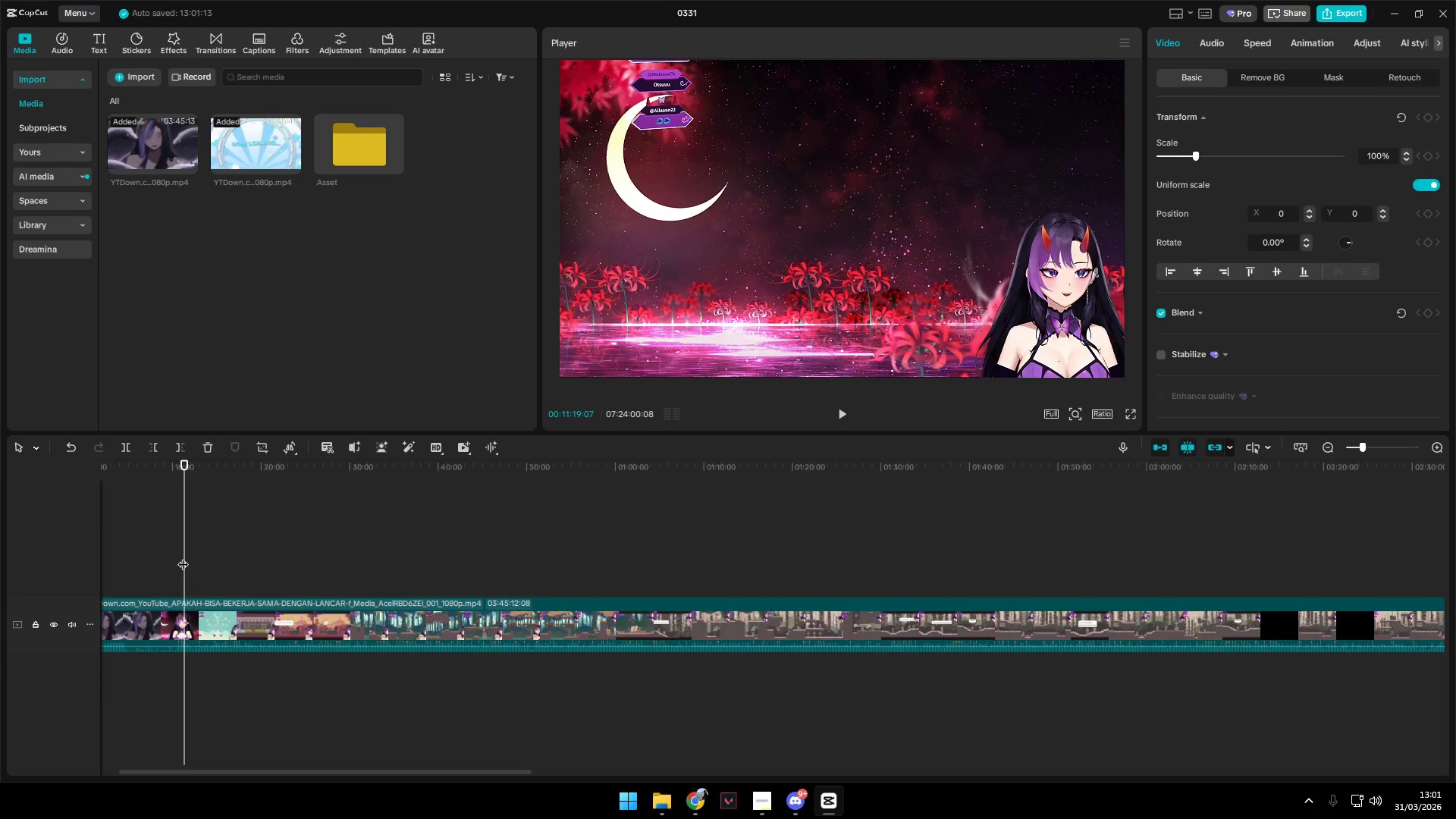 
key(Space)
 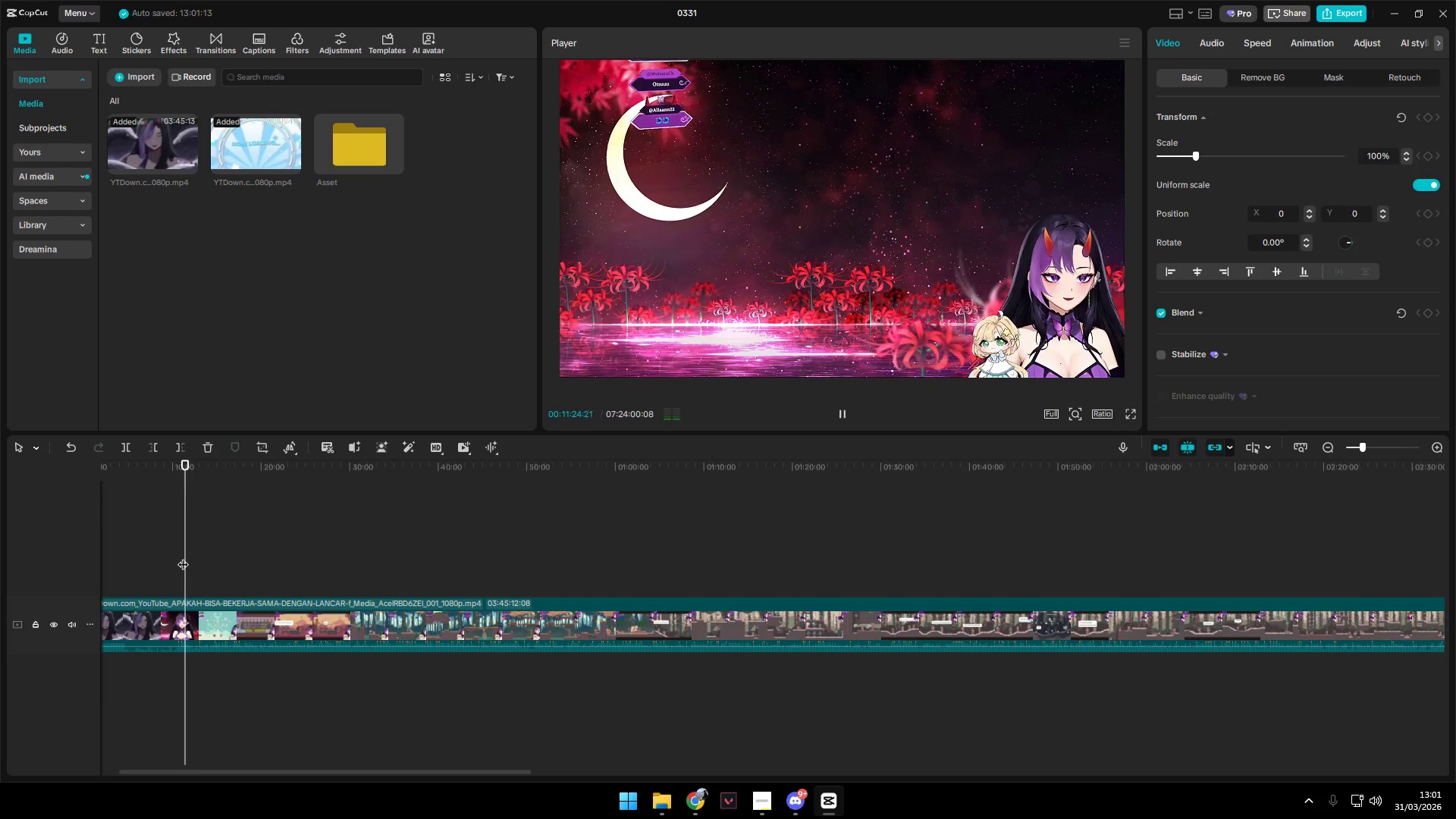 
wait(10.48)
 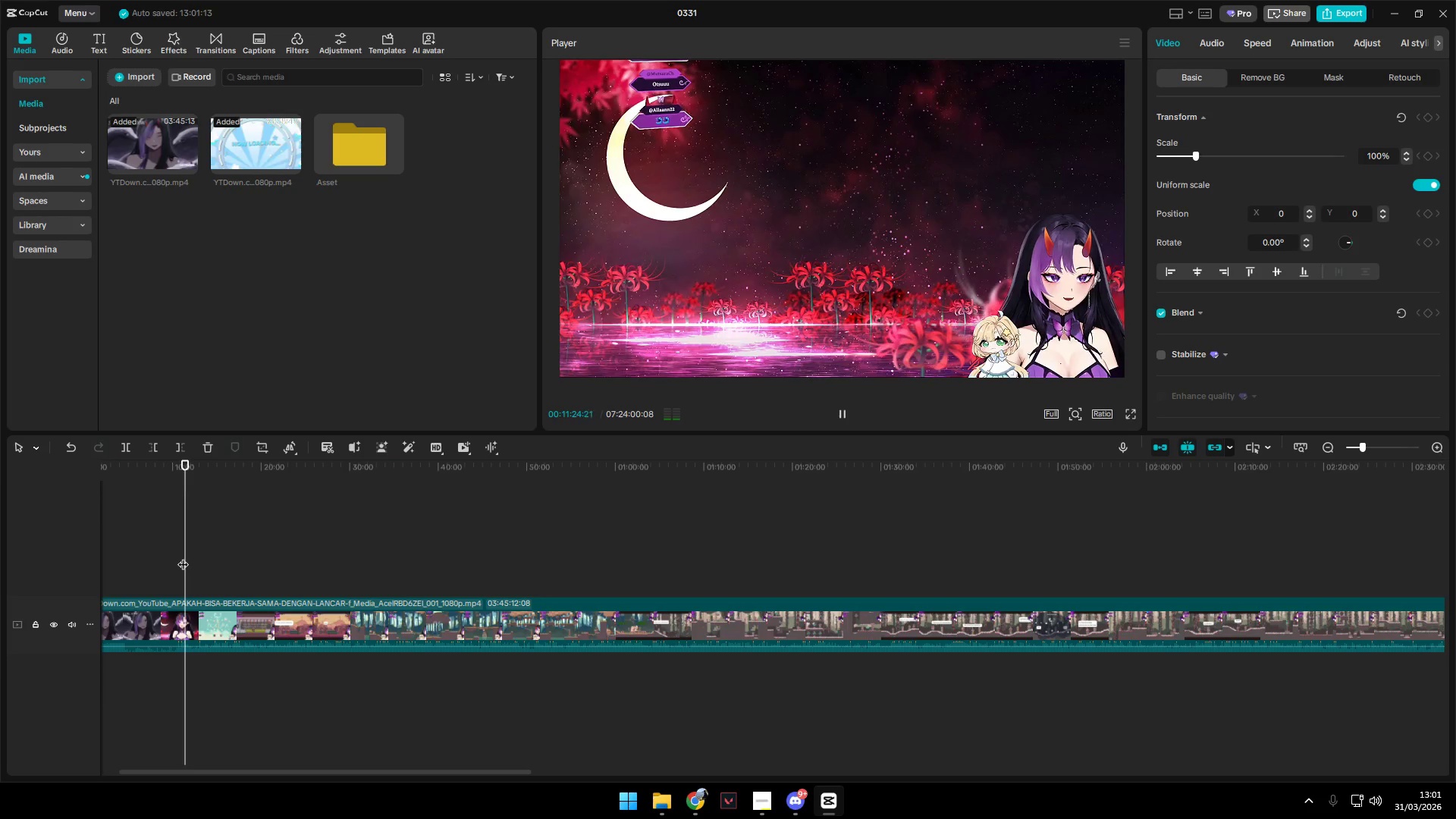 
left_click_drag(start_coordinate=[183, 557], to_coordinate=[194, 555])
 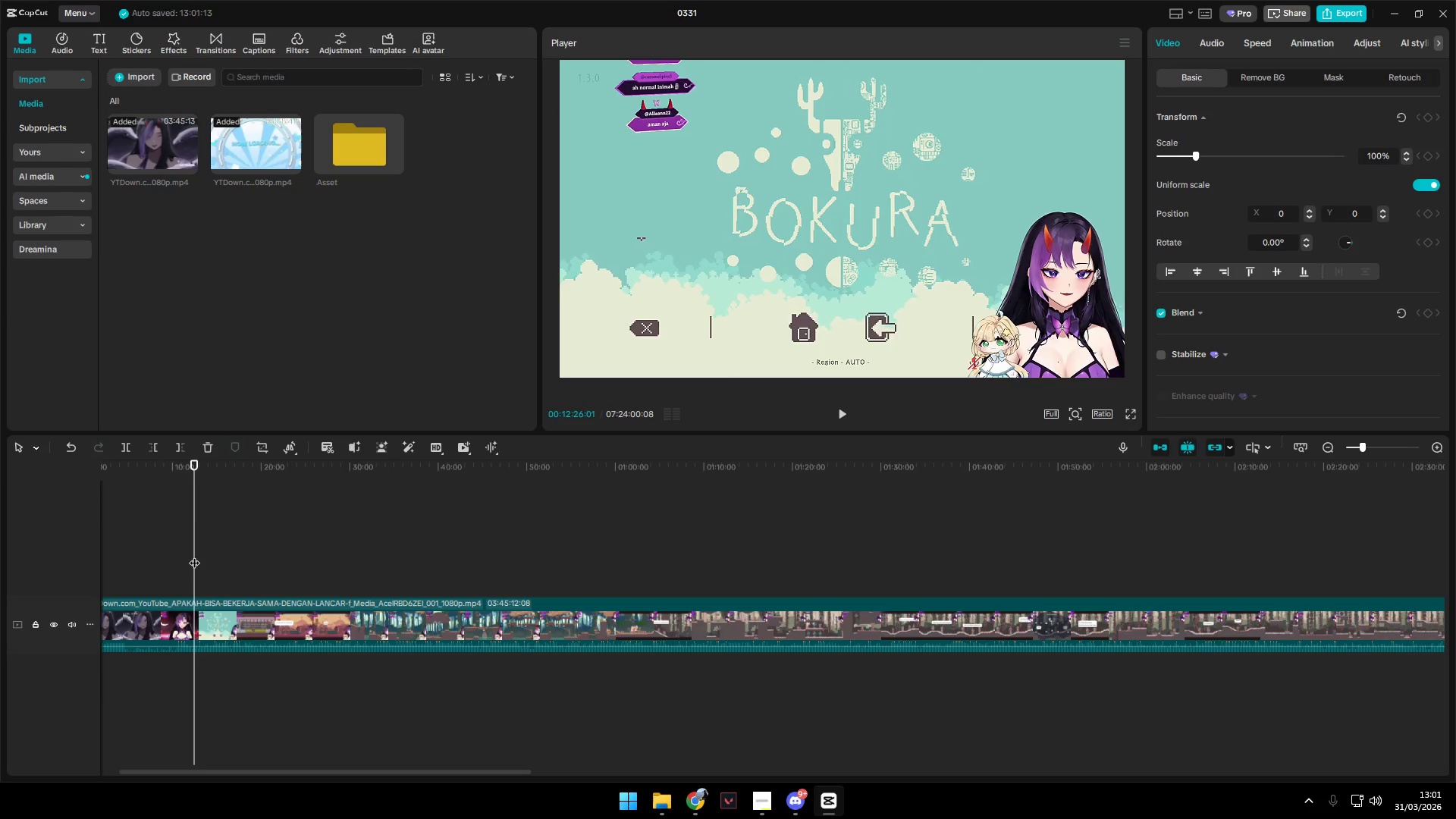 
key(Space)
 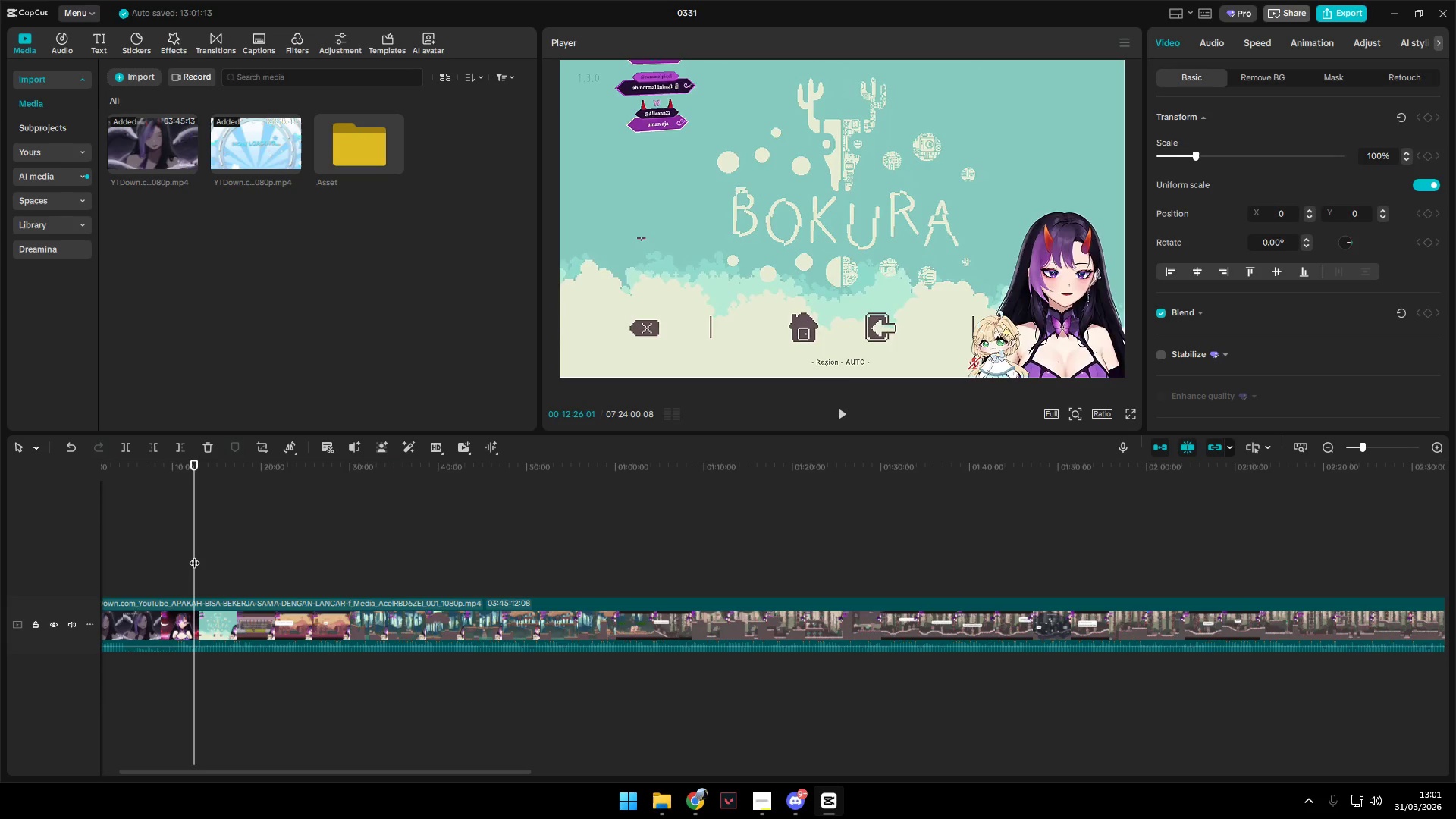 
key(Space)
 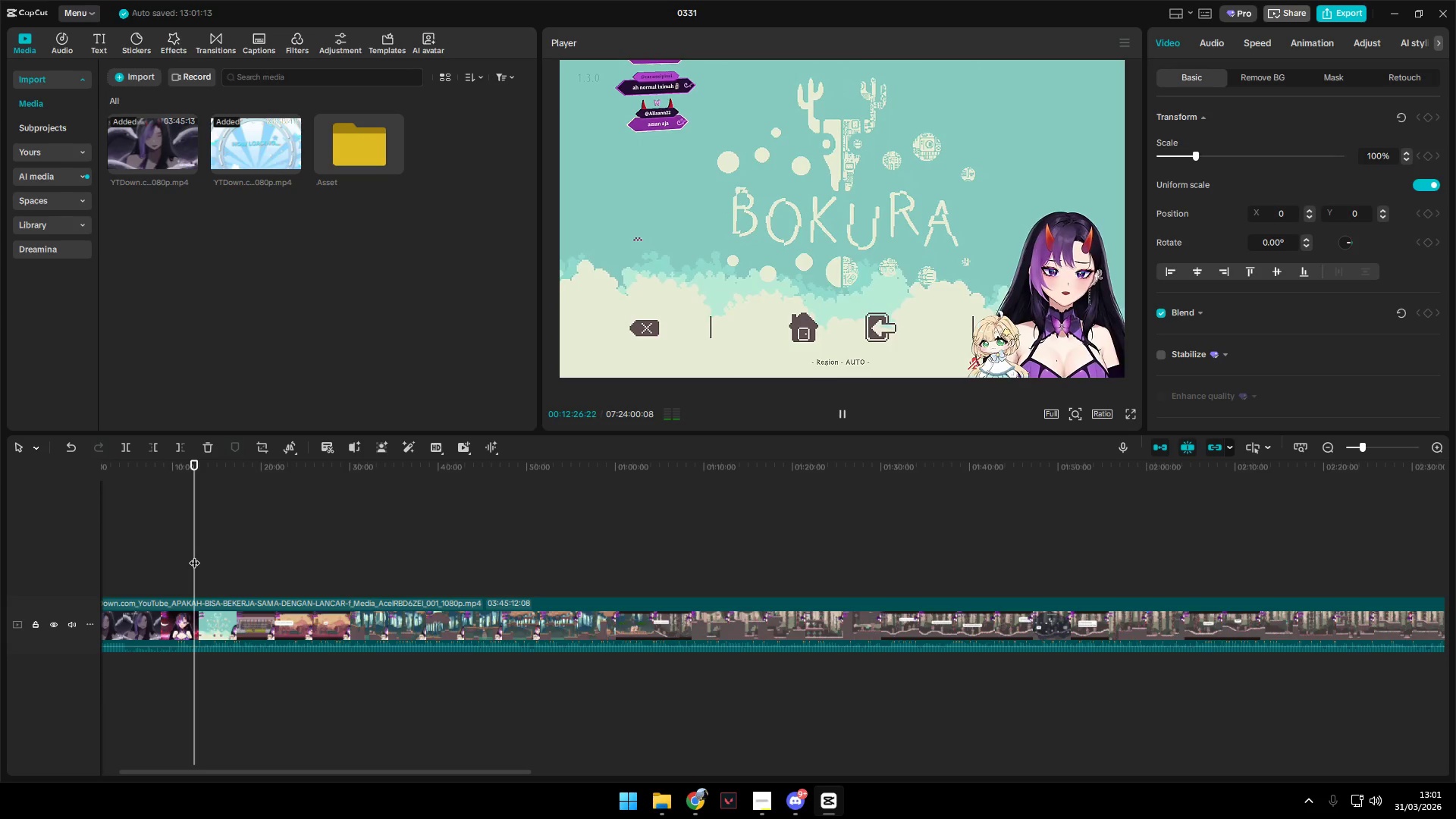 
key(Space)
 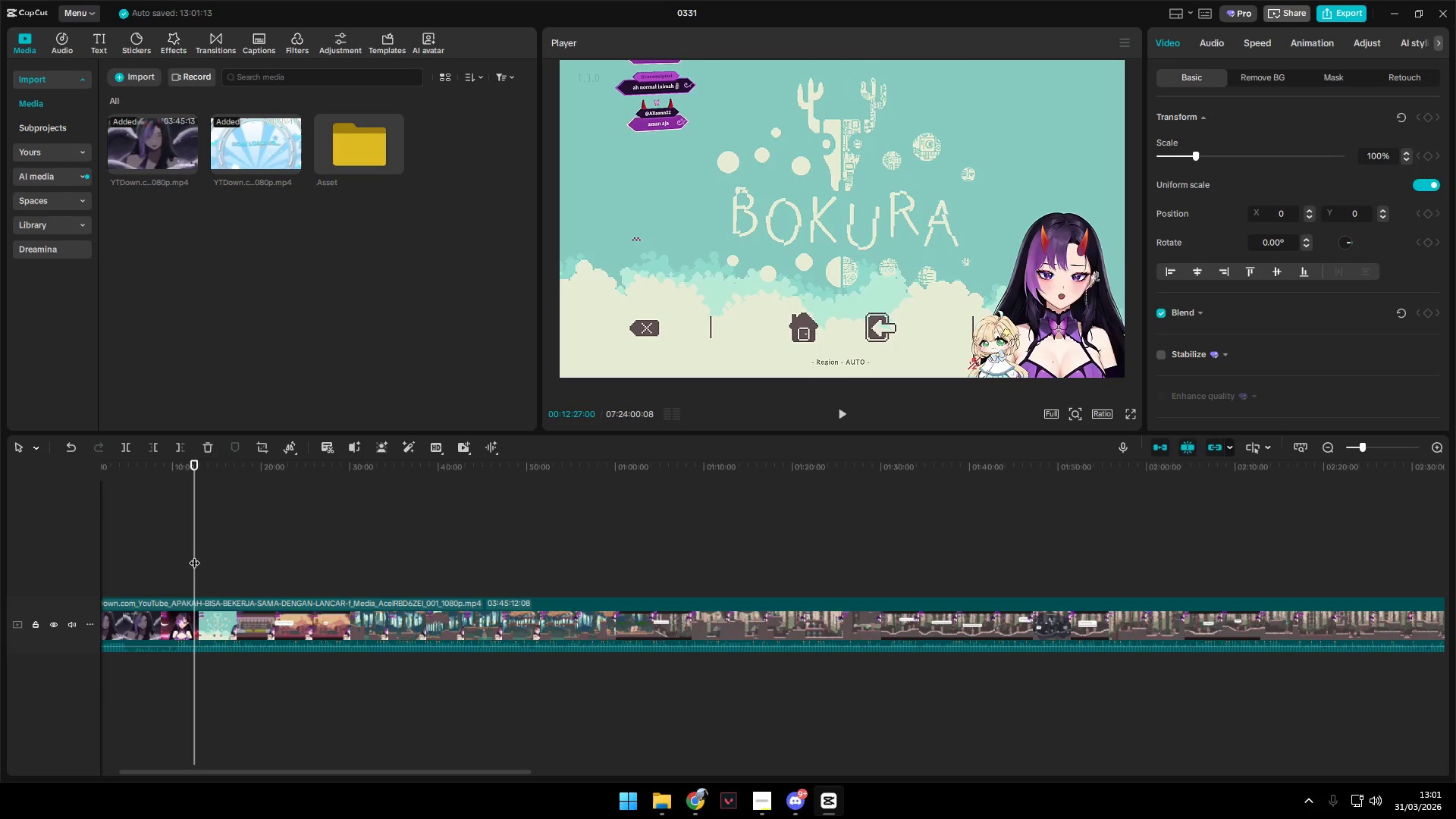 
key(Space)
 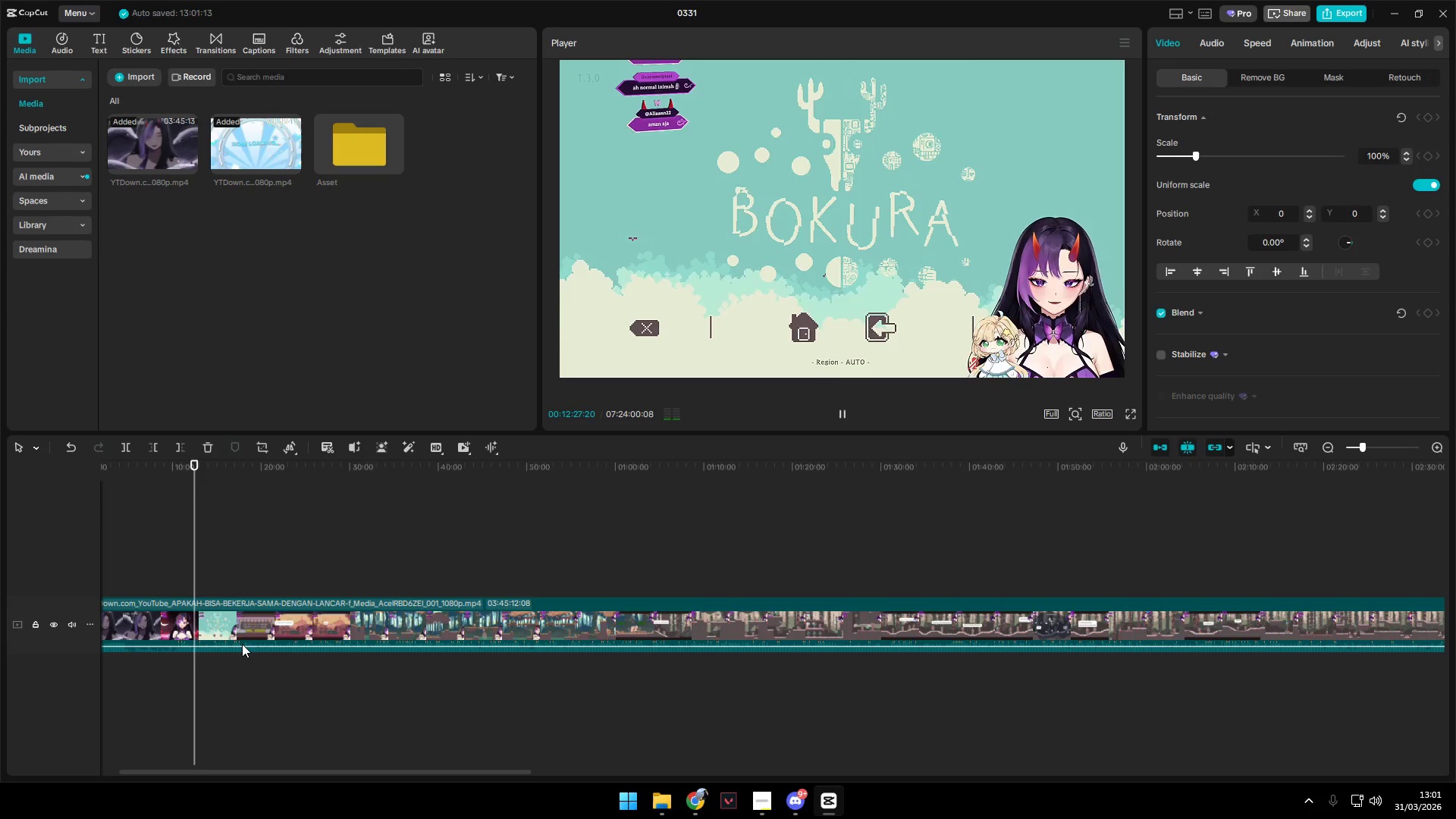 
hold_key(key=ControlLeft, duration=0.48)
 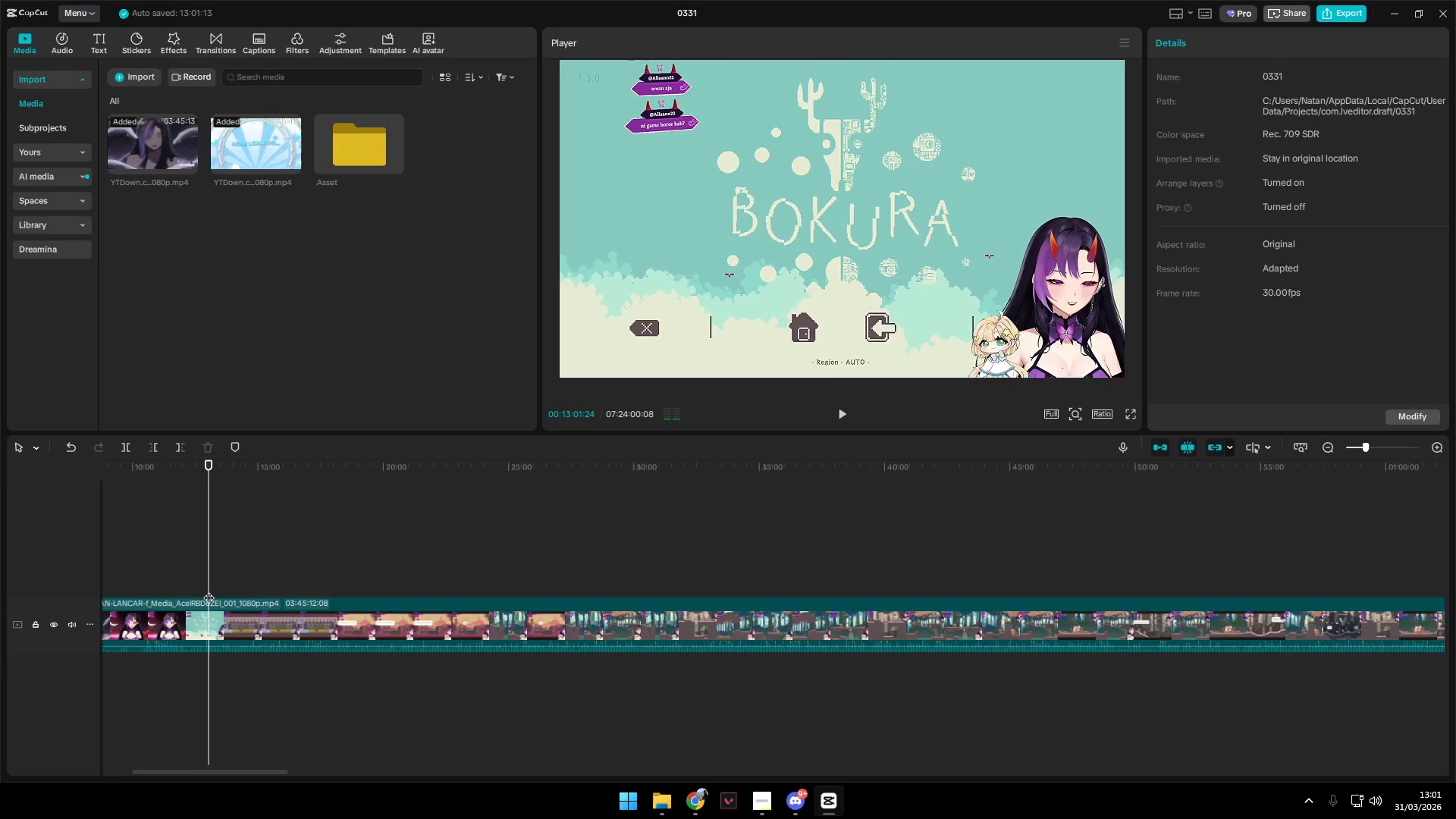 
left_click([209, 590])
 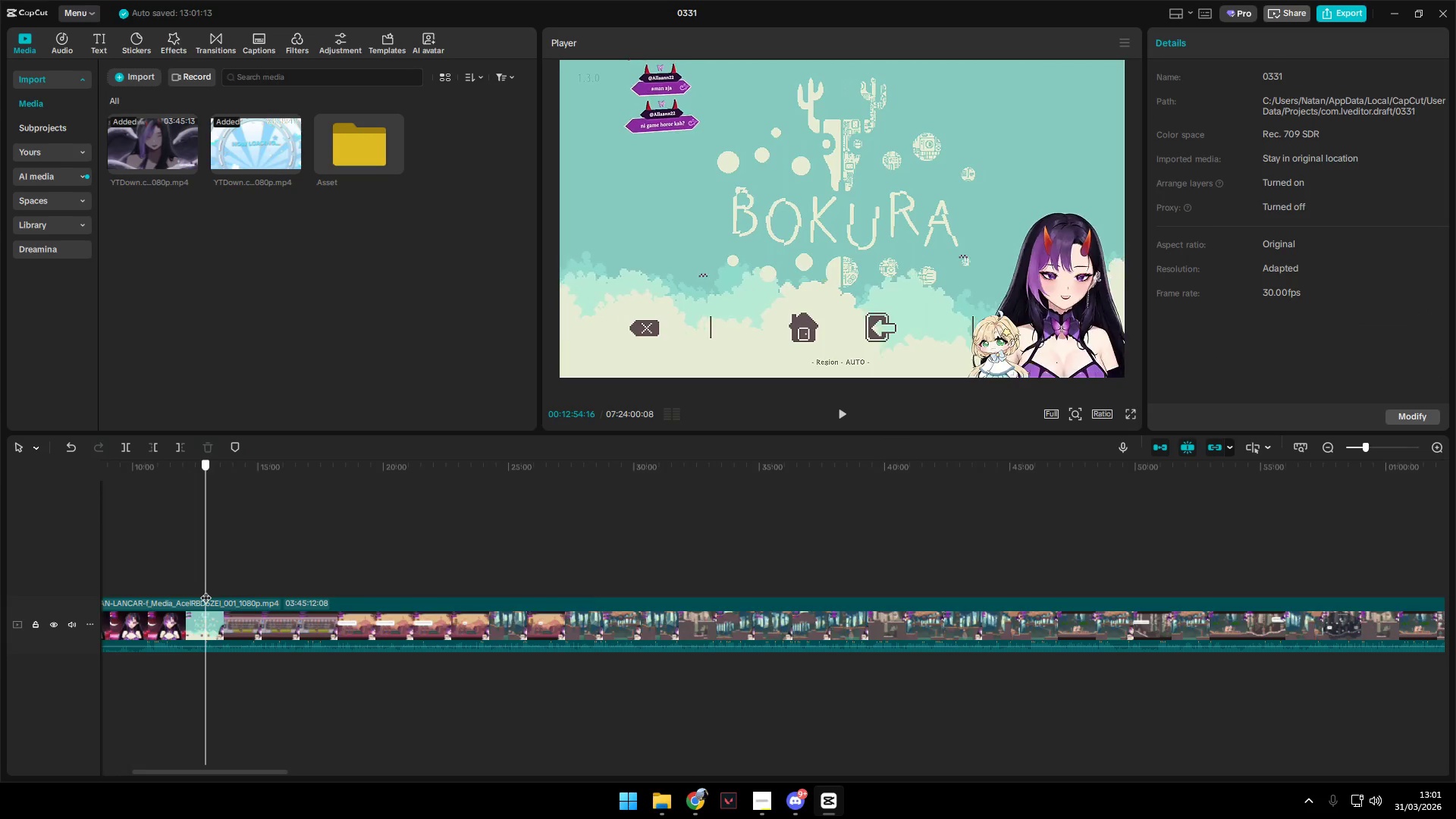 
scroll: coordinate [246, 647], scroll_direction: up, amount: 5.0
 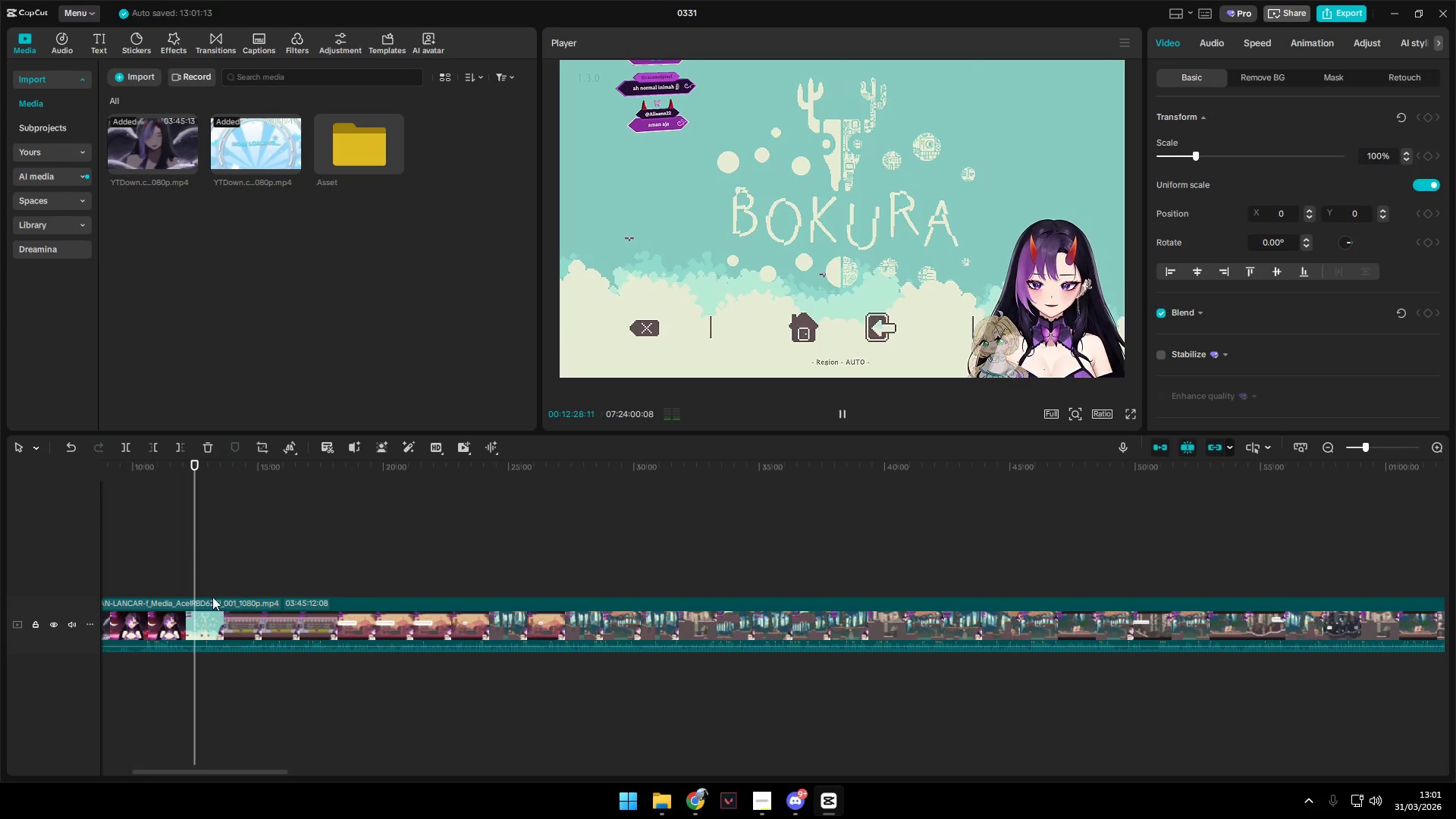 
key(Space)
 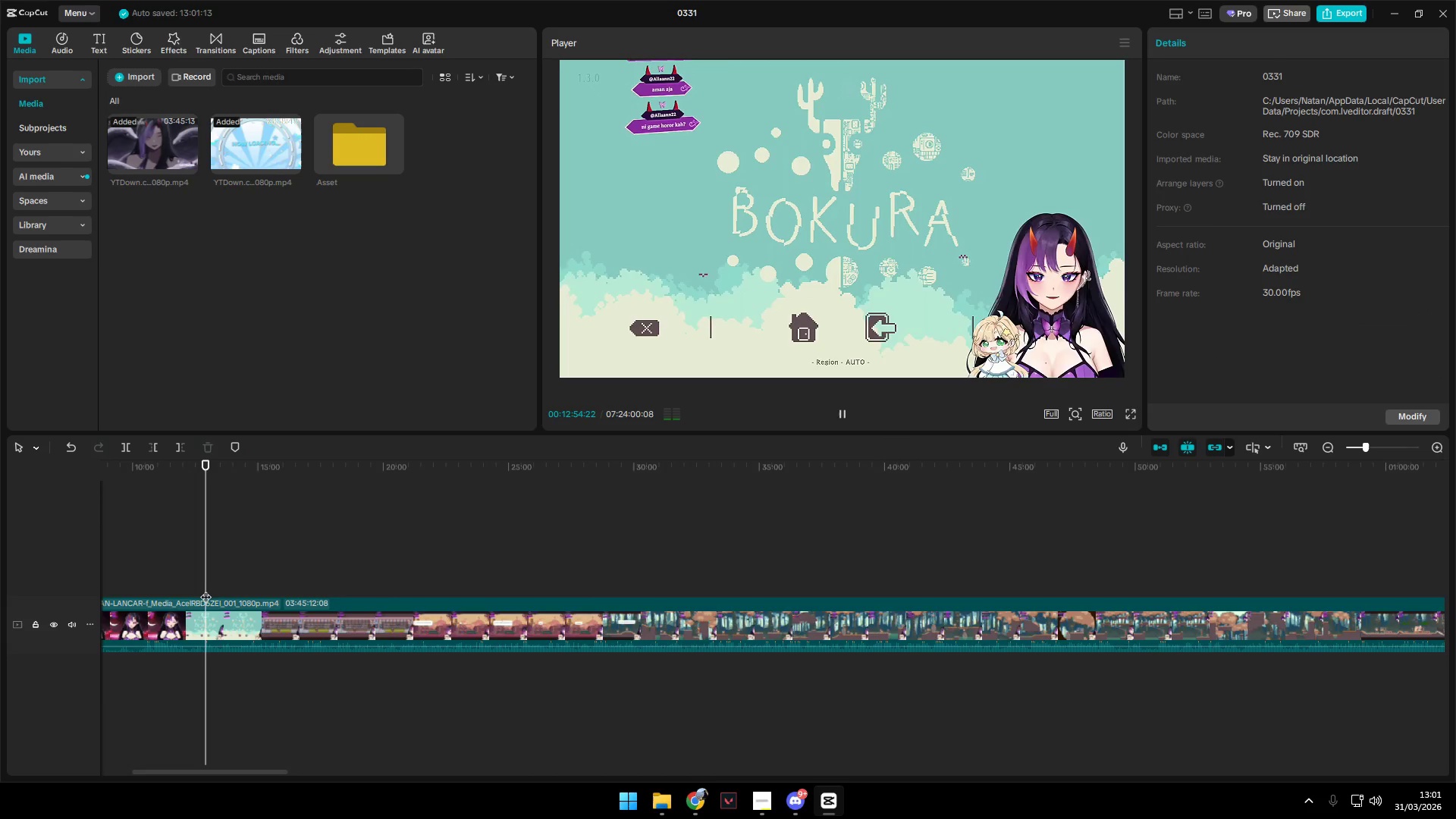 
key(Space)
 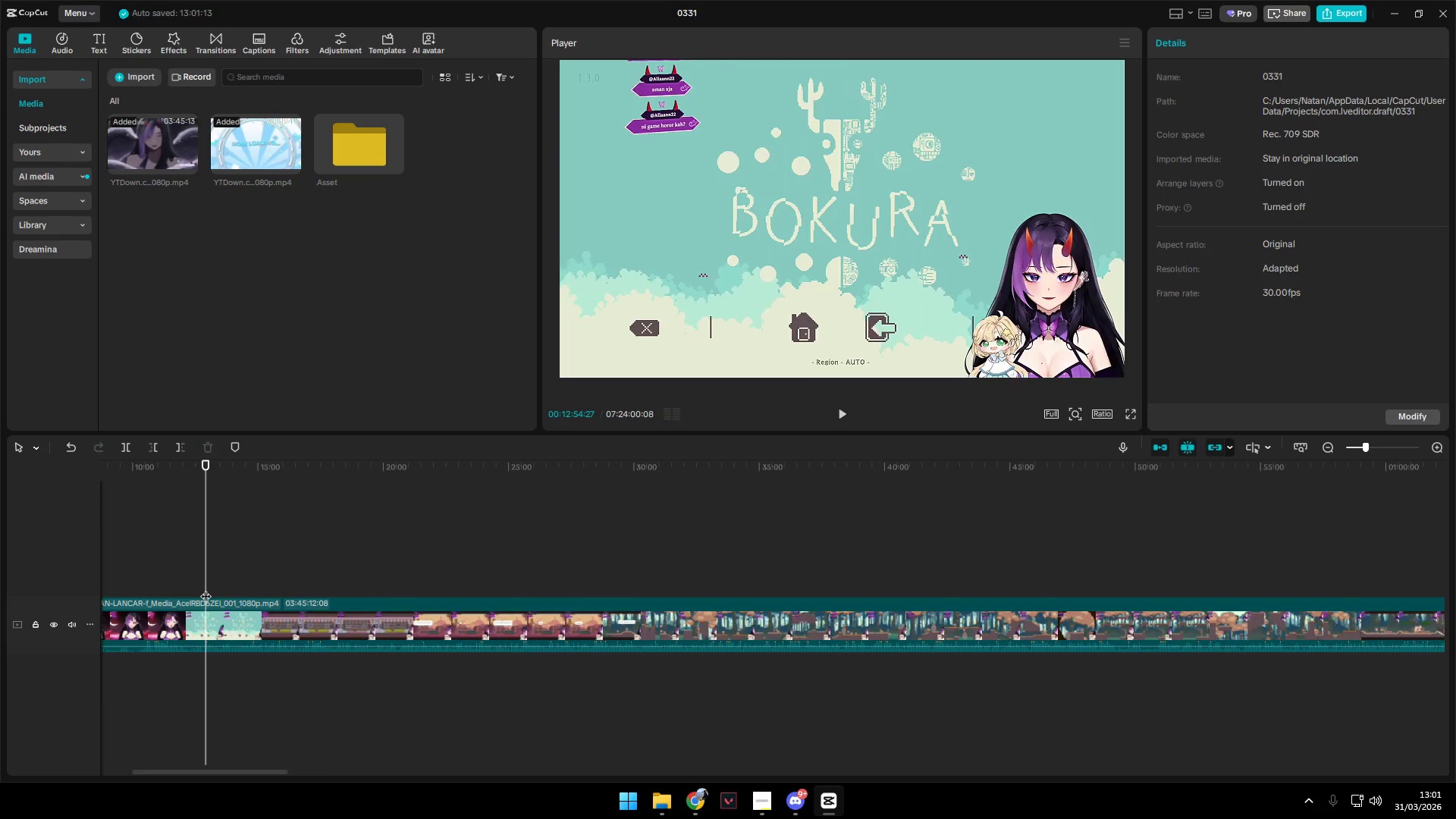 
key(Space)
 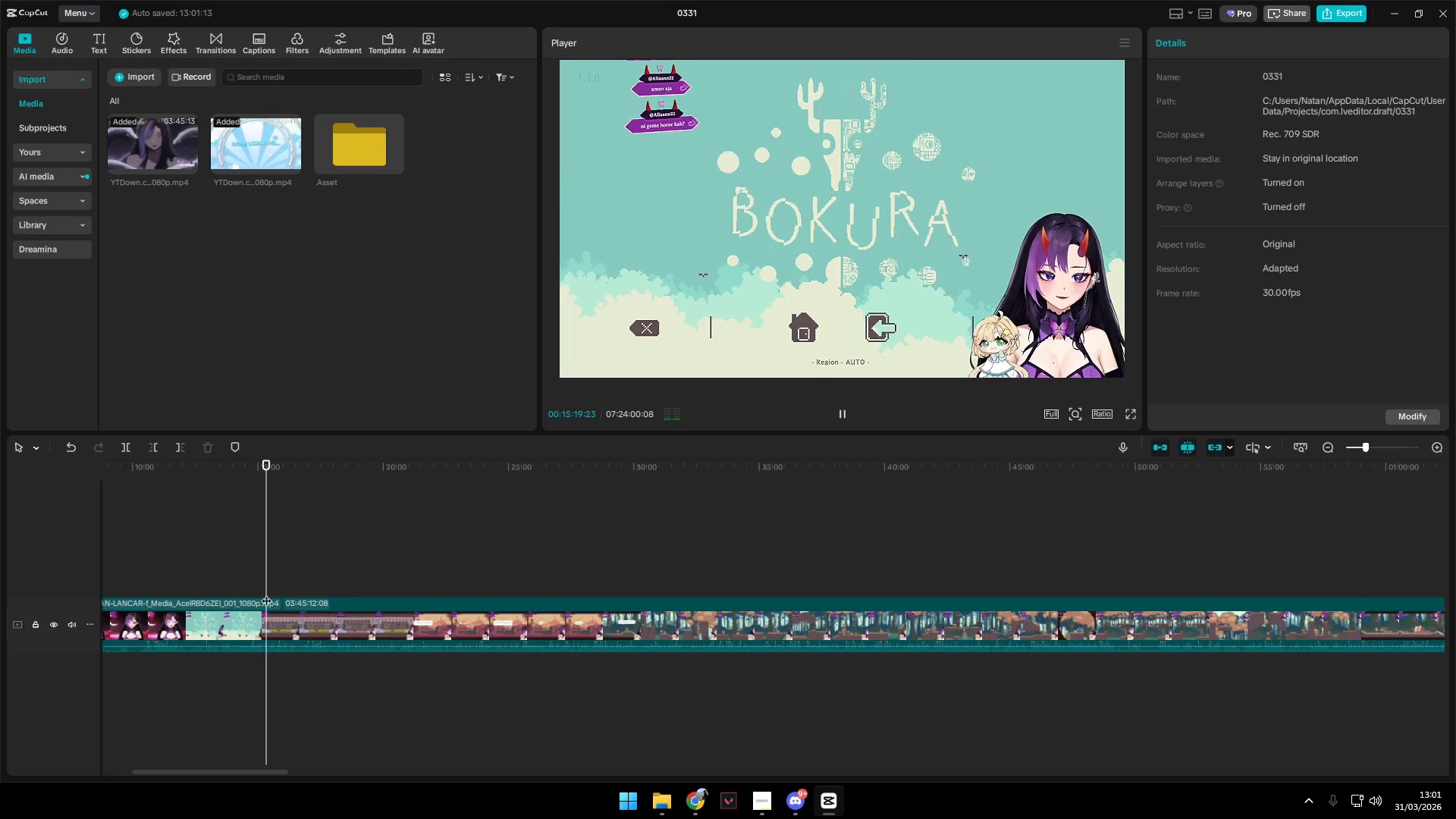 
double_click([249, 591])
 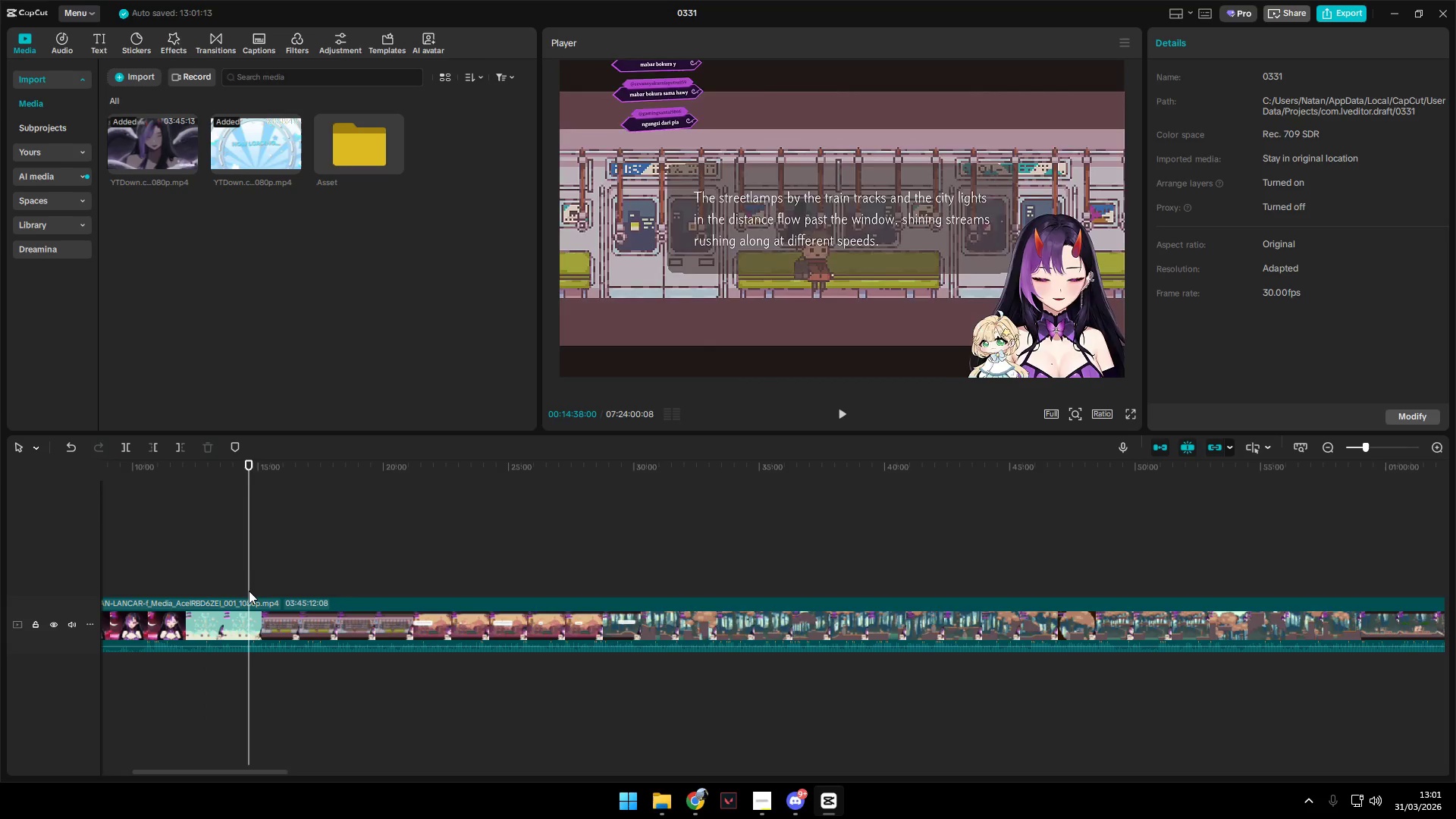 
key(Space)
 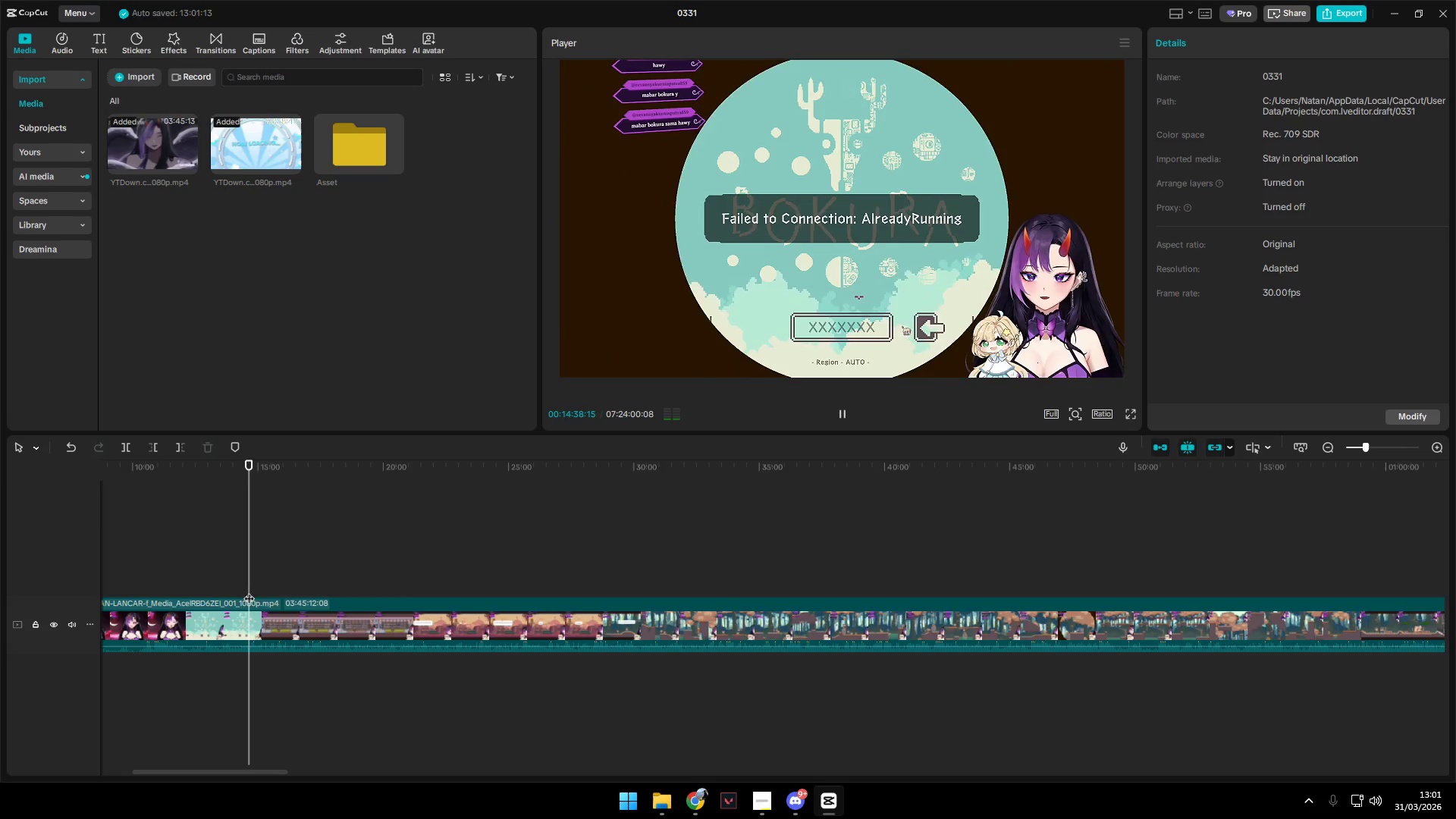 
key(Space)
 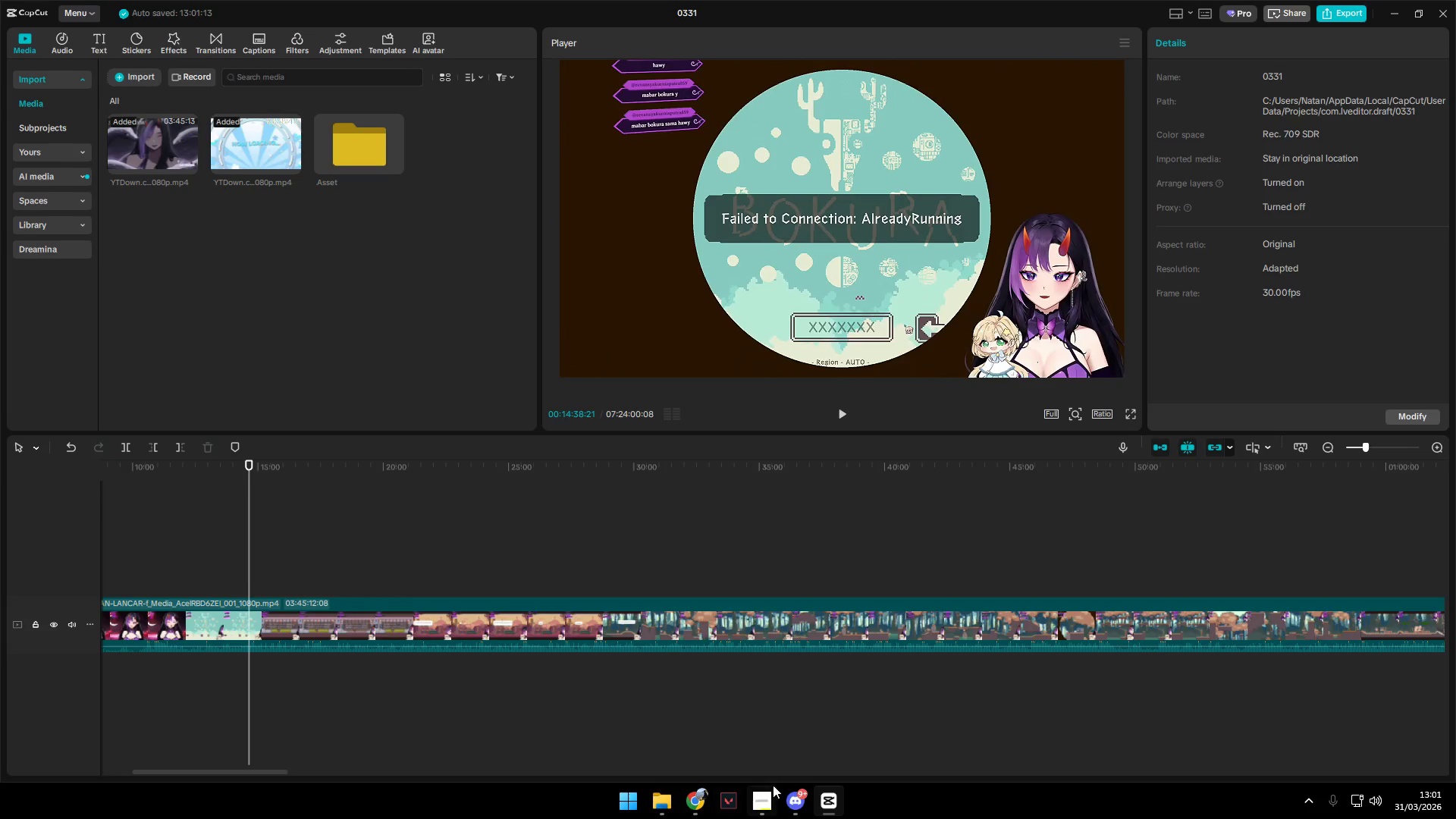 
left_click([801, 802])
 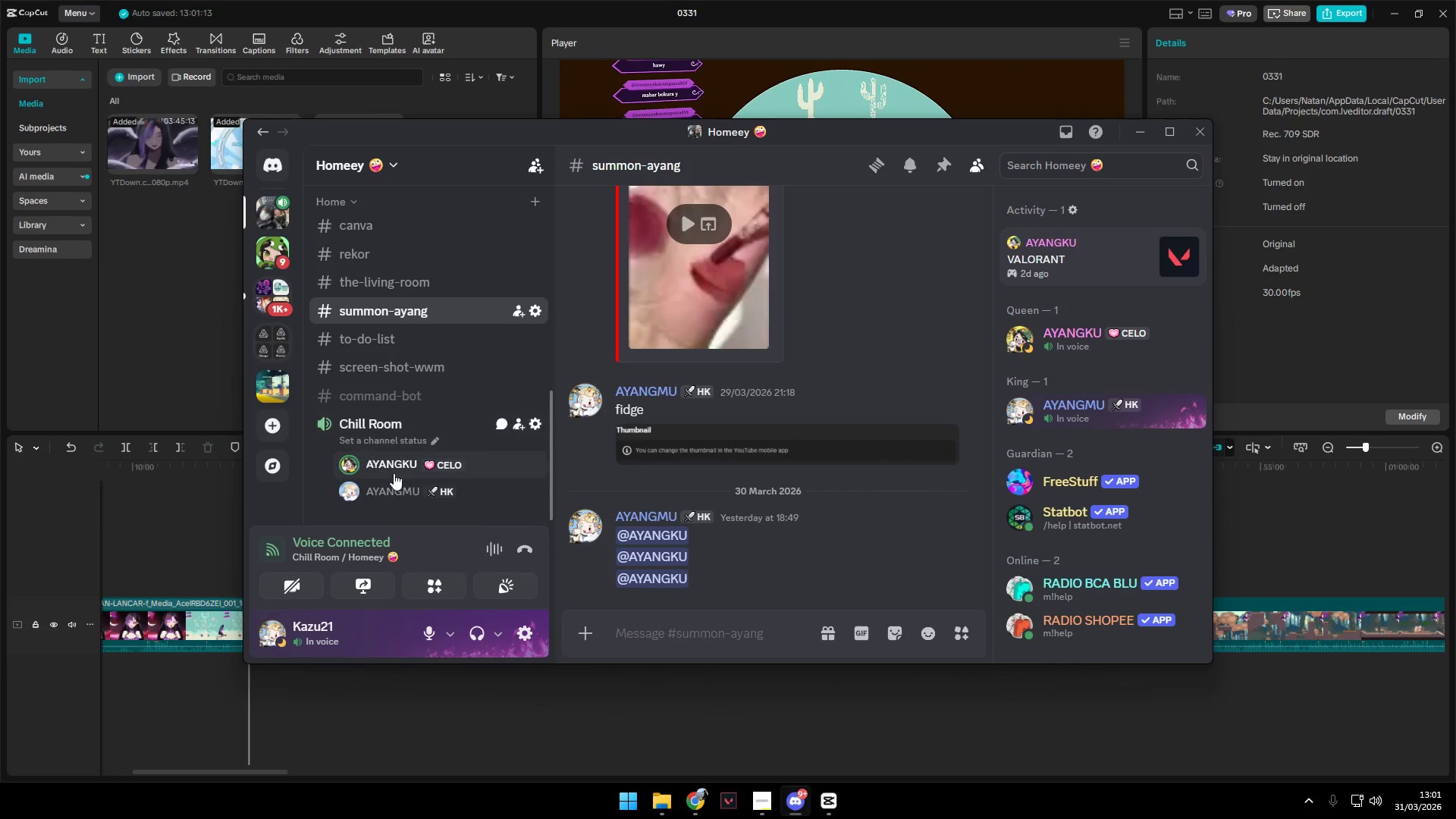 
right_click([401, 463])
 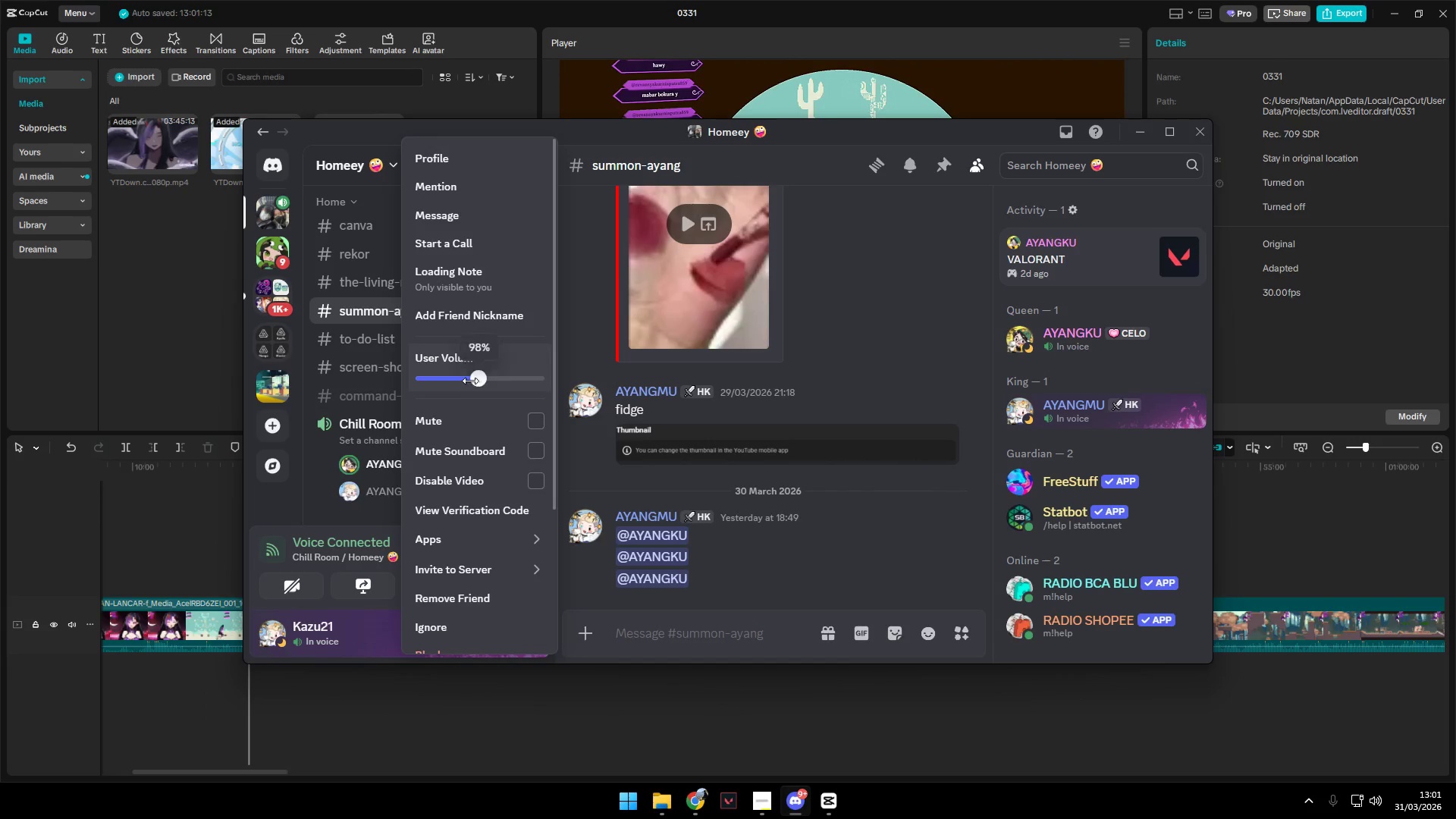 
left_click([456, 378])
 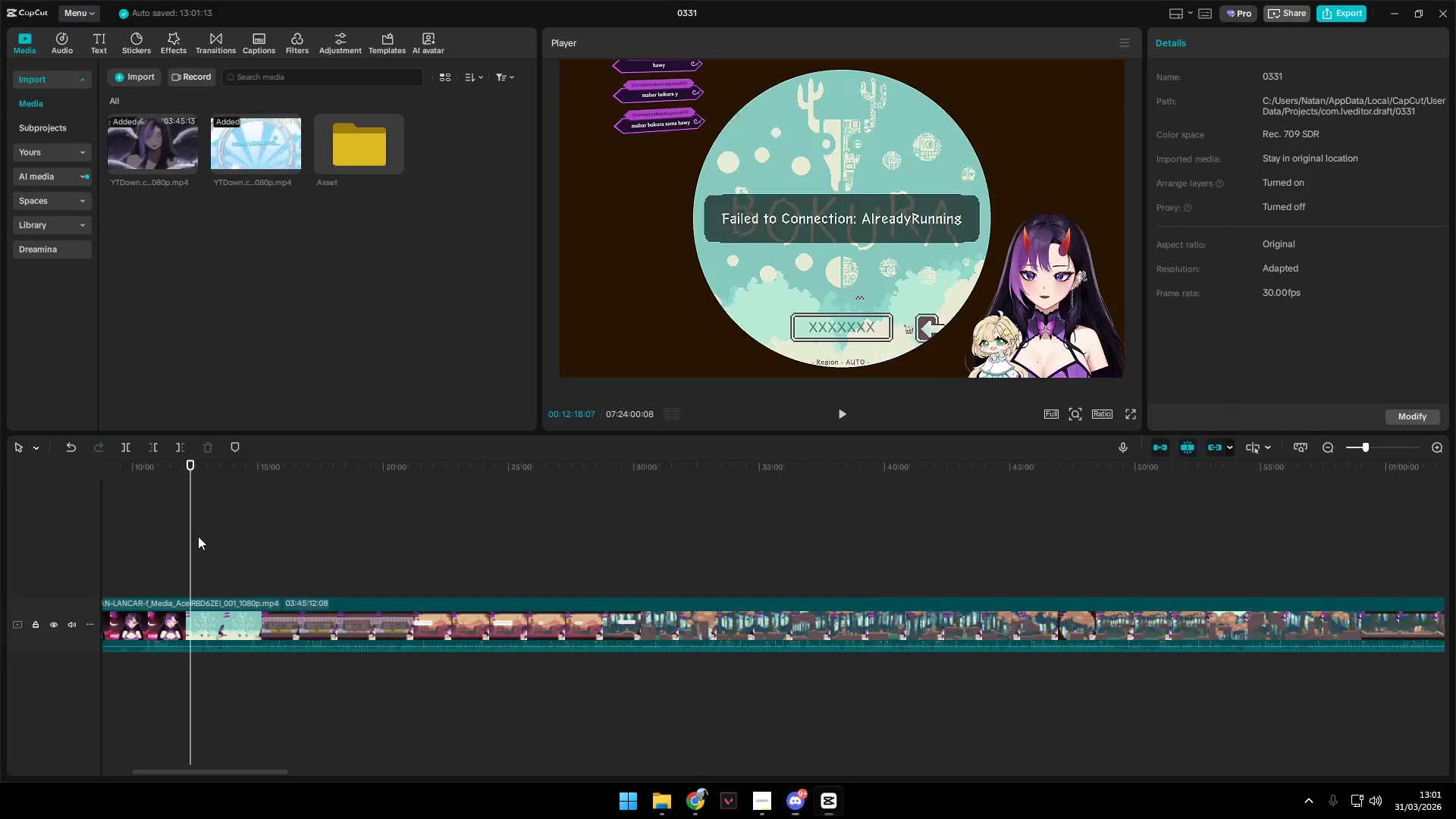 
double_click([256, 576])
 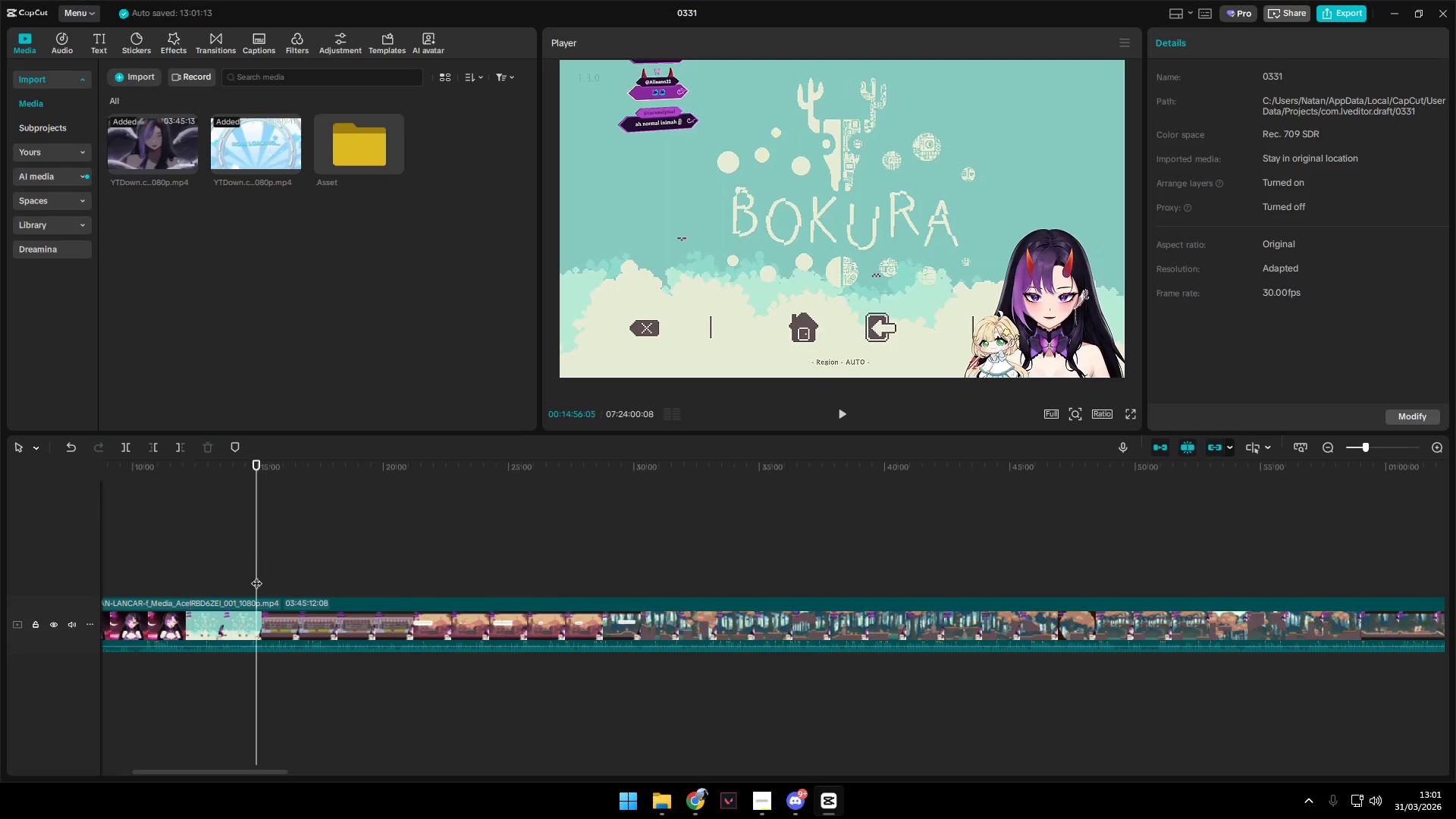 
key(Space)
 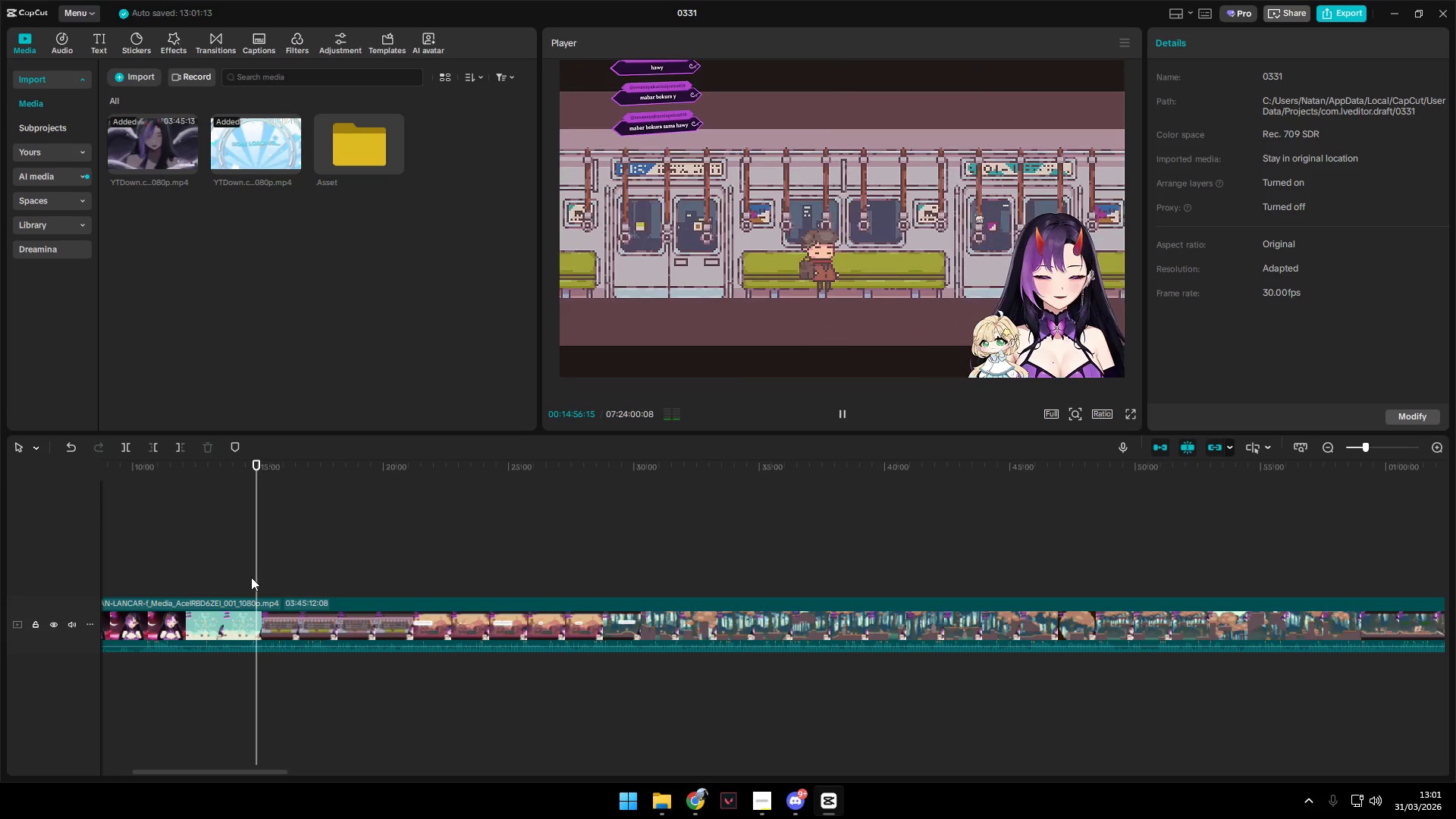 
key(Space)
 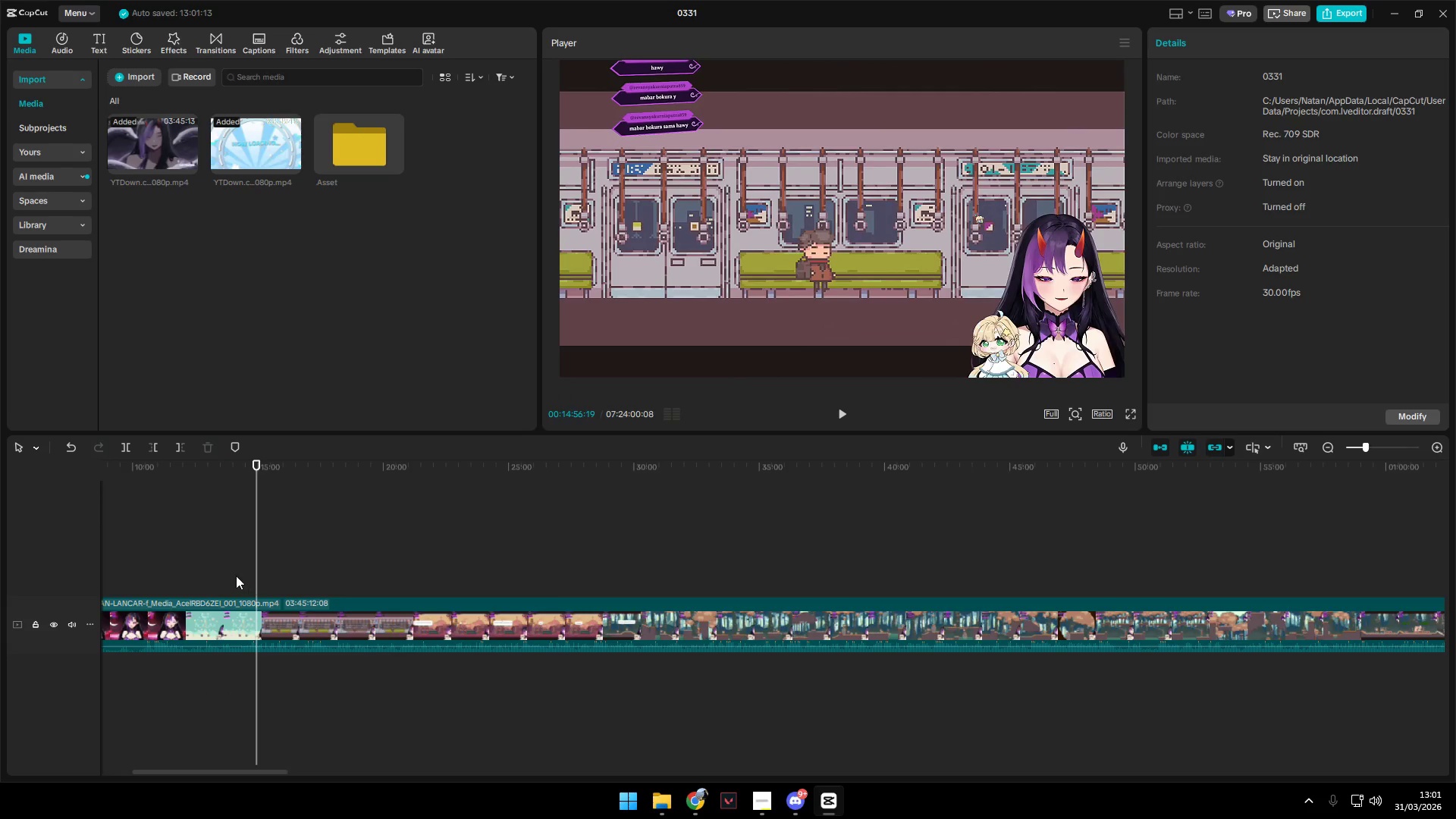 
left_click([216, 571])
 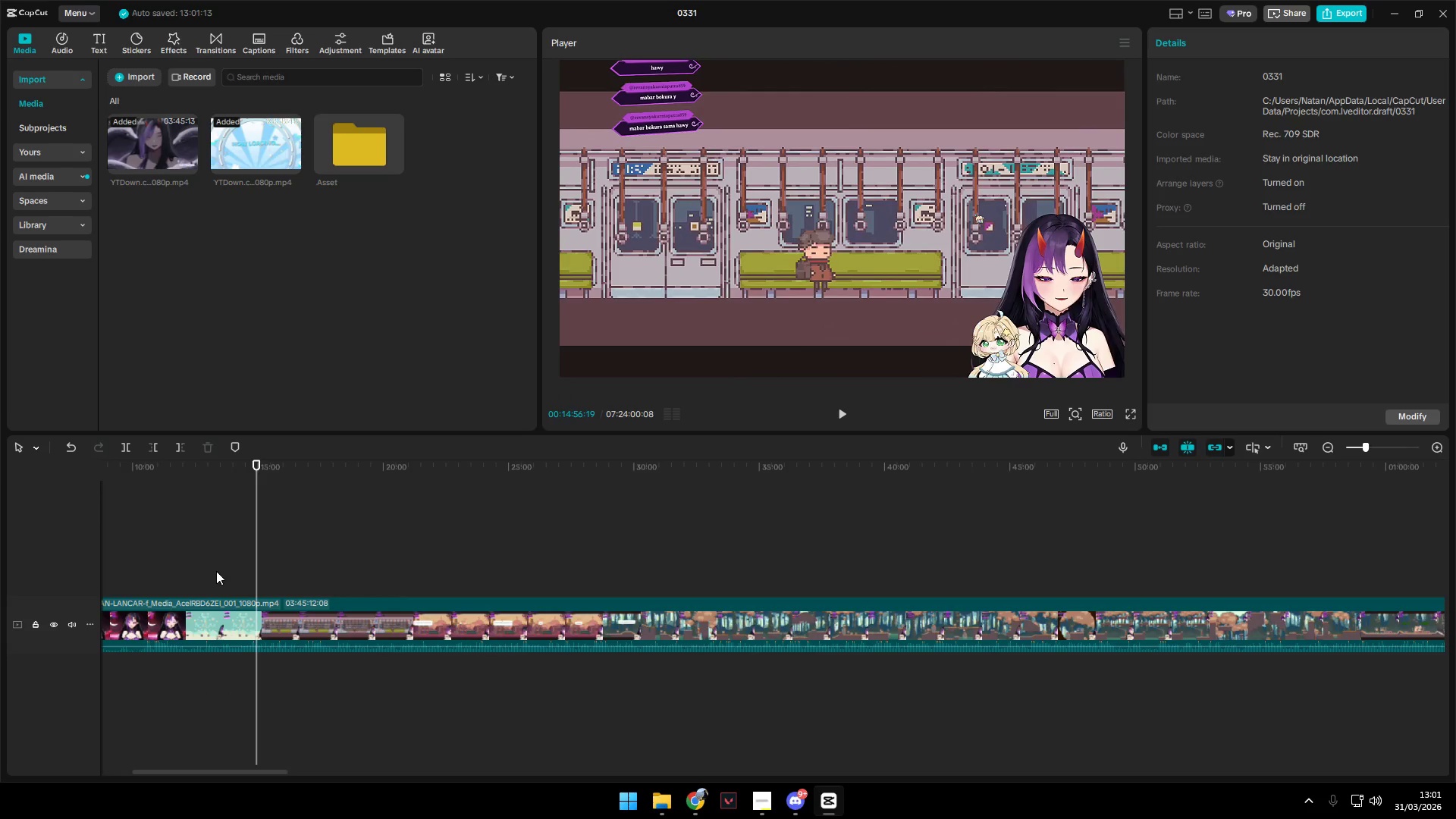 
key(Space)
 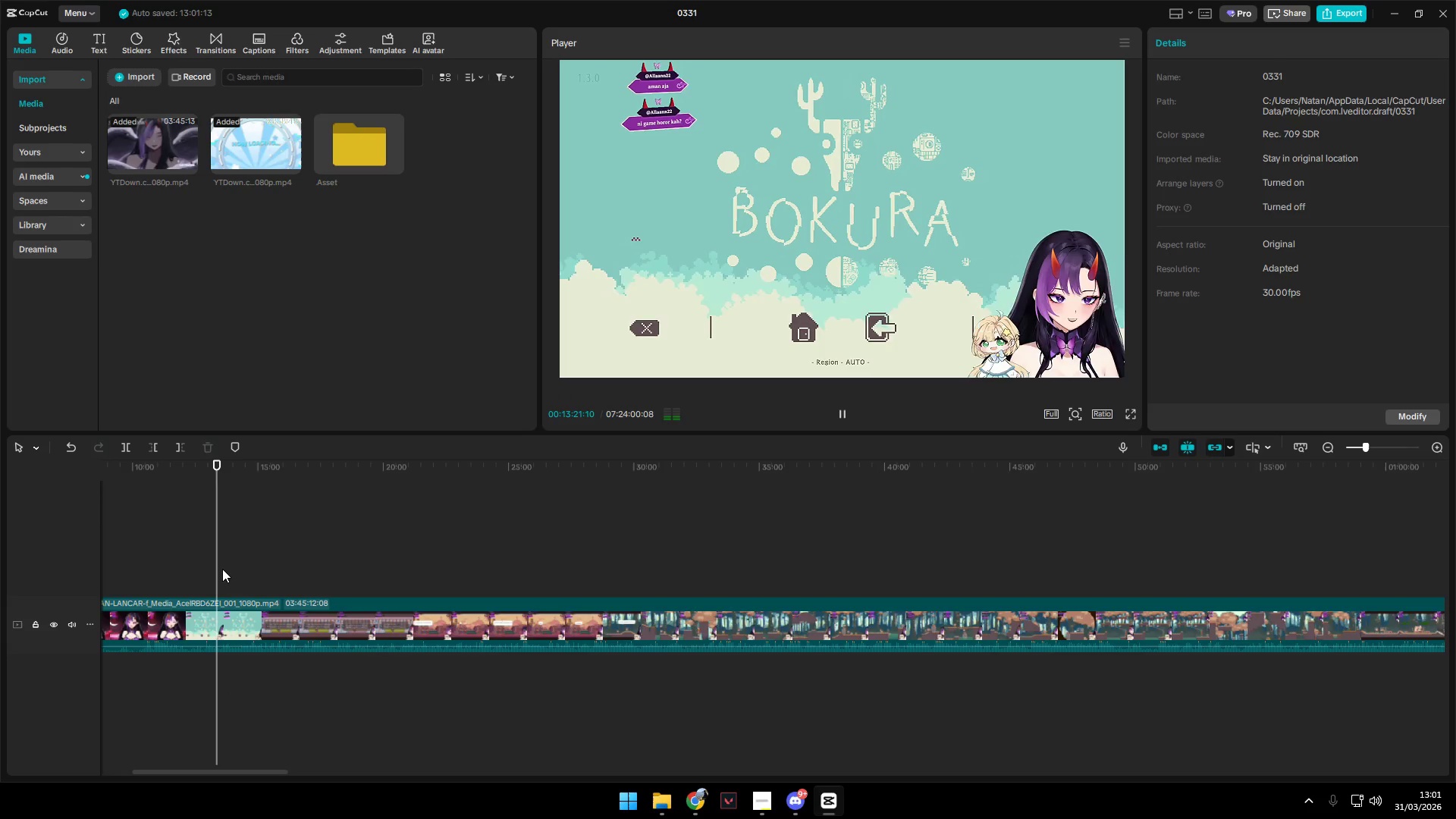 
key(Space)
 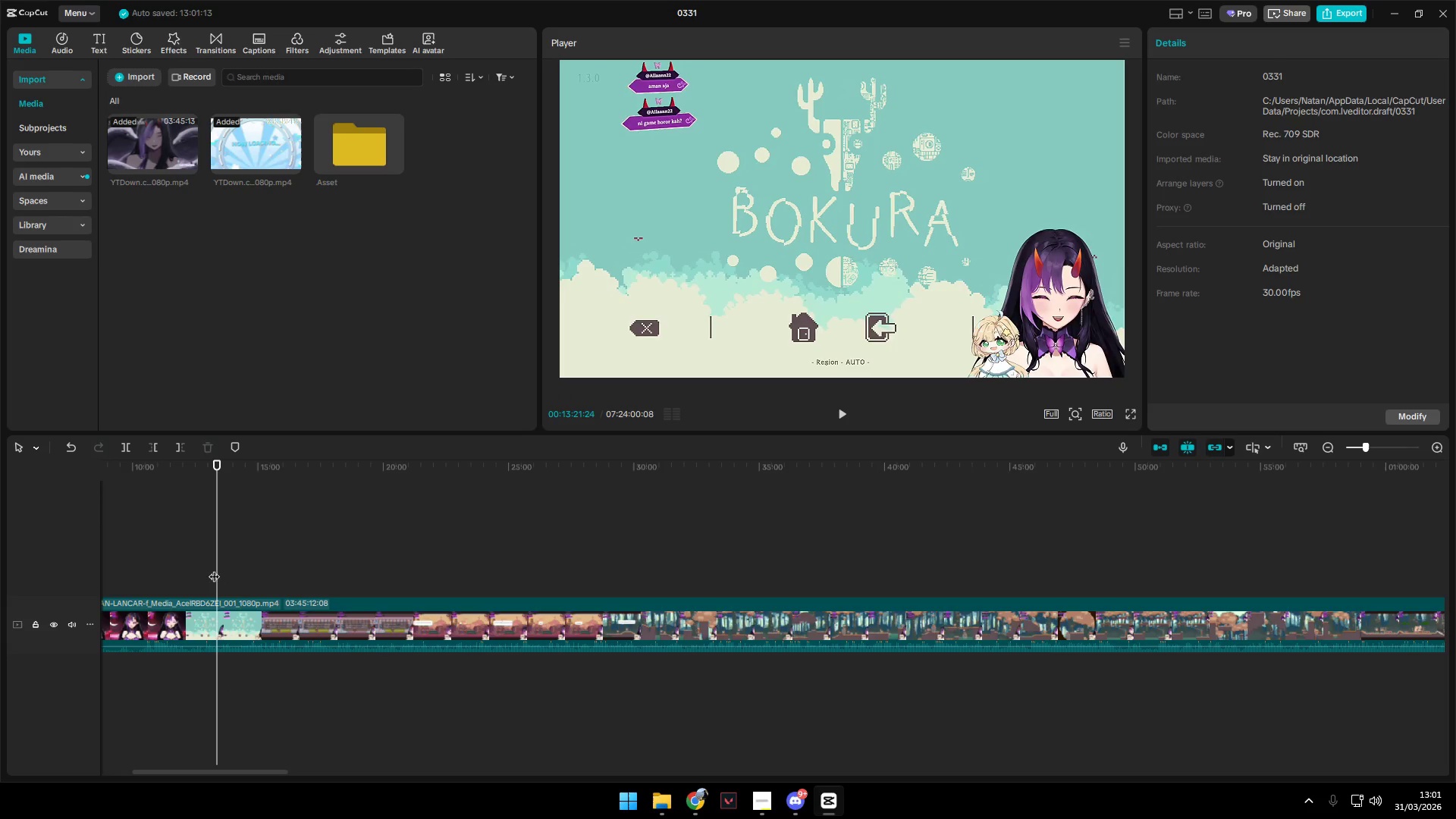 
left_click([212, 569])
 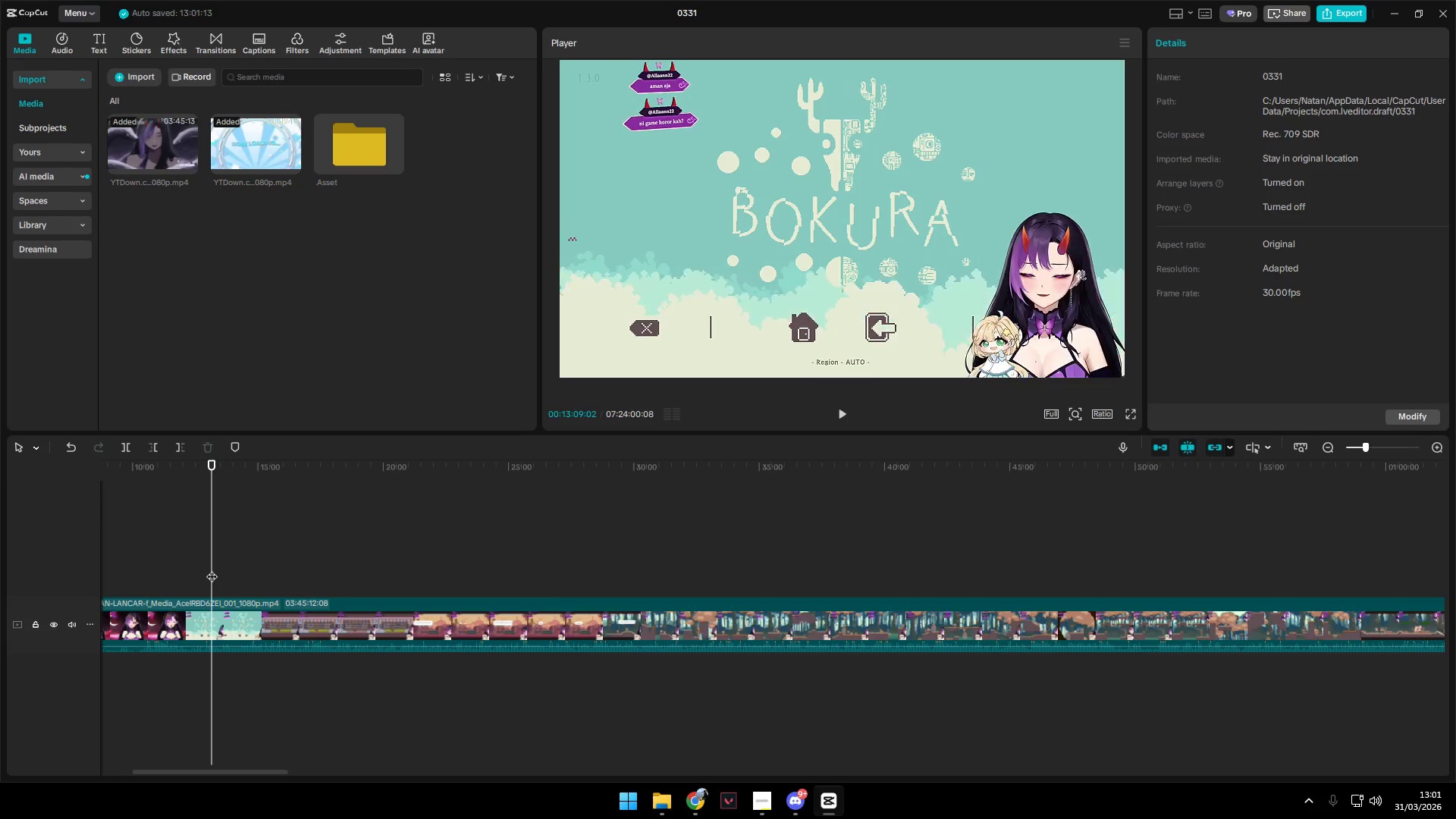 
left_click_drag(start_coordinate=[212, 569], to_coordinate=[204, 569])
 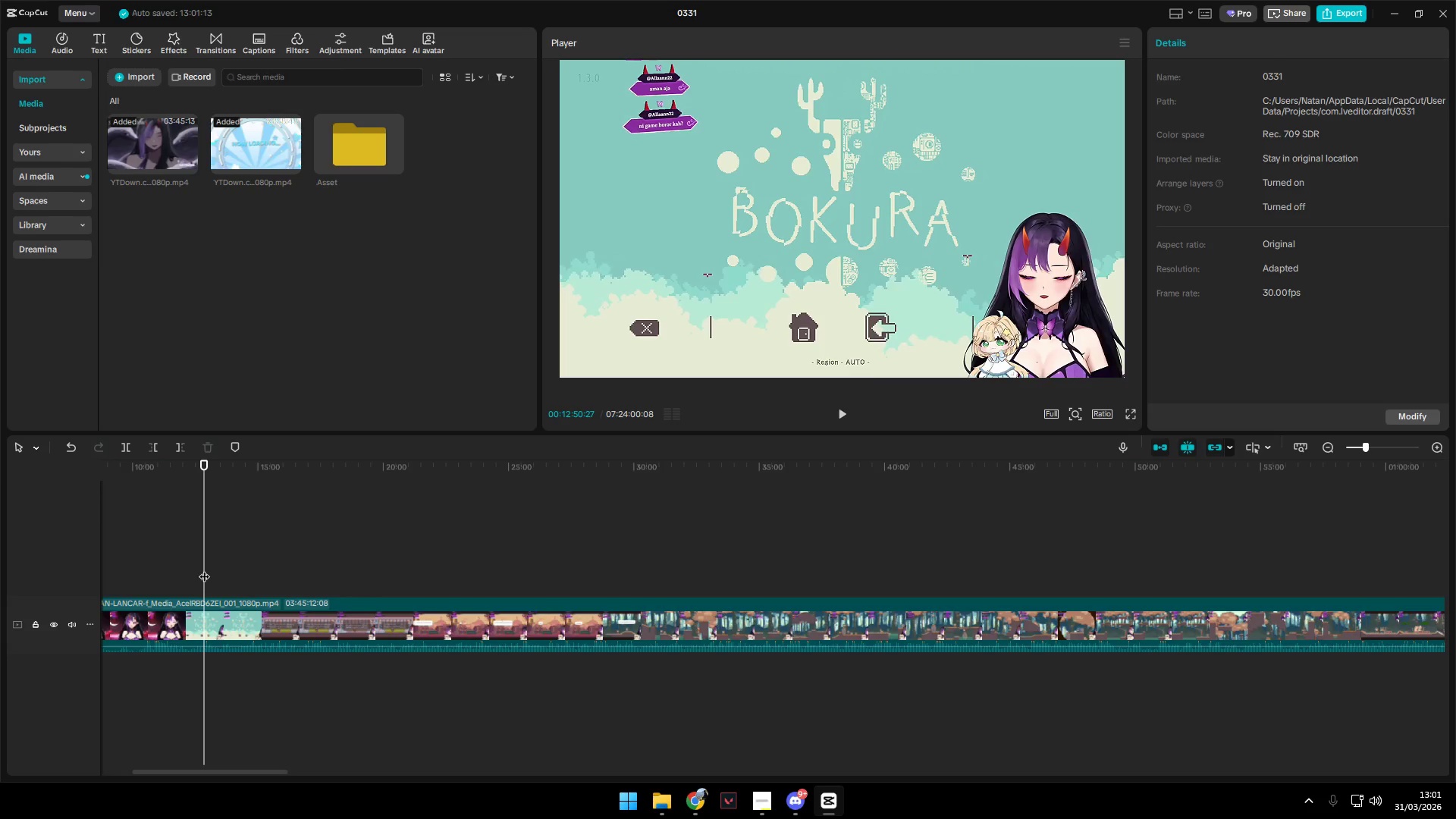 
key(Shift+ShiftLeft)
 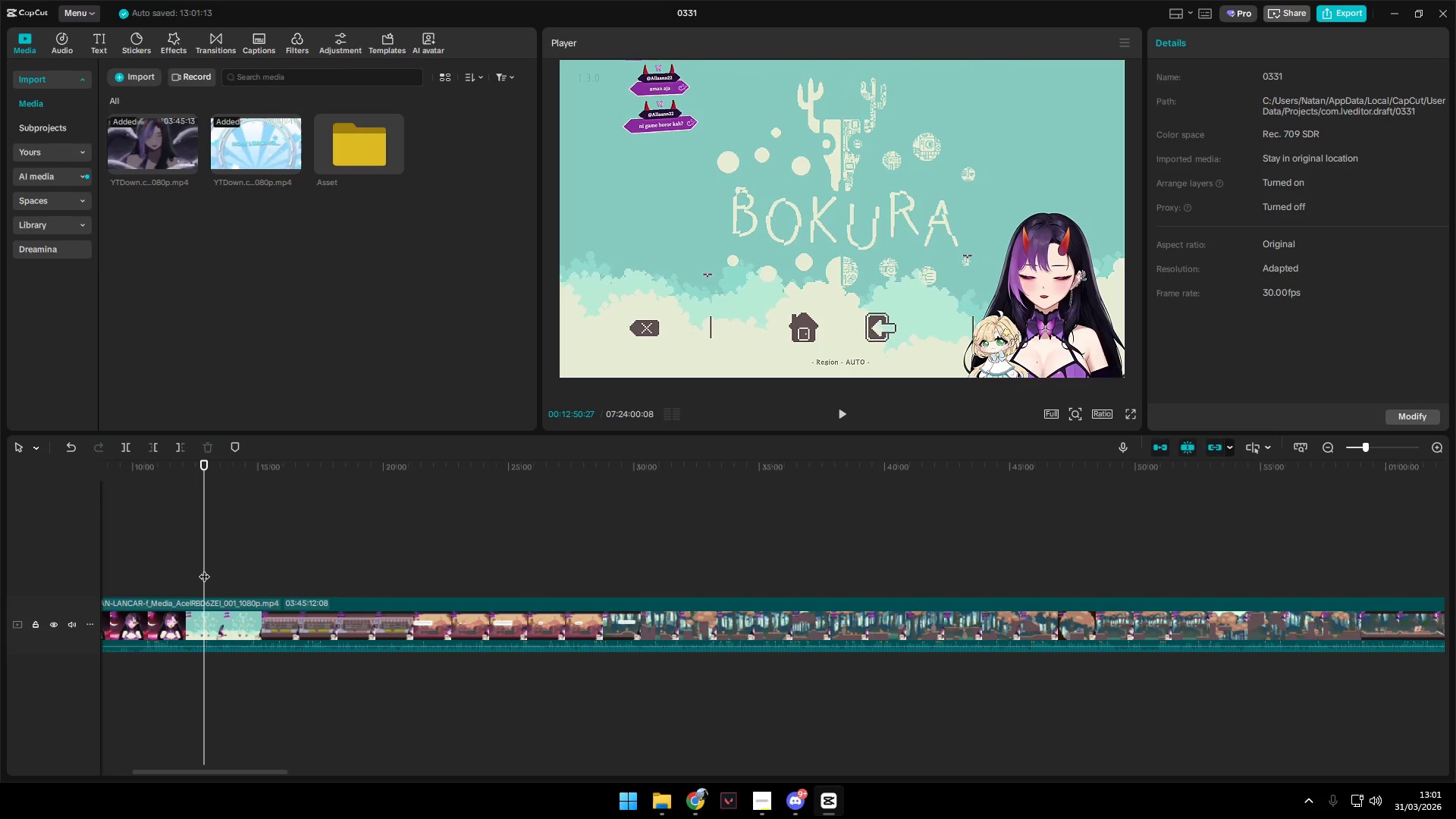 
key(Shift+Space)
 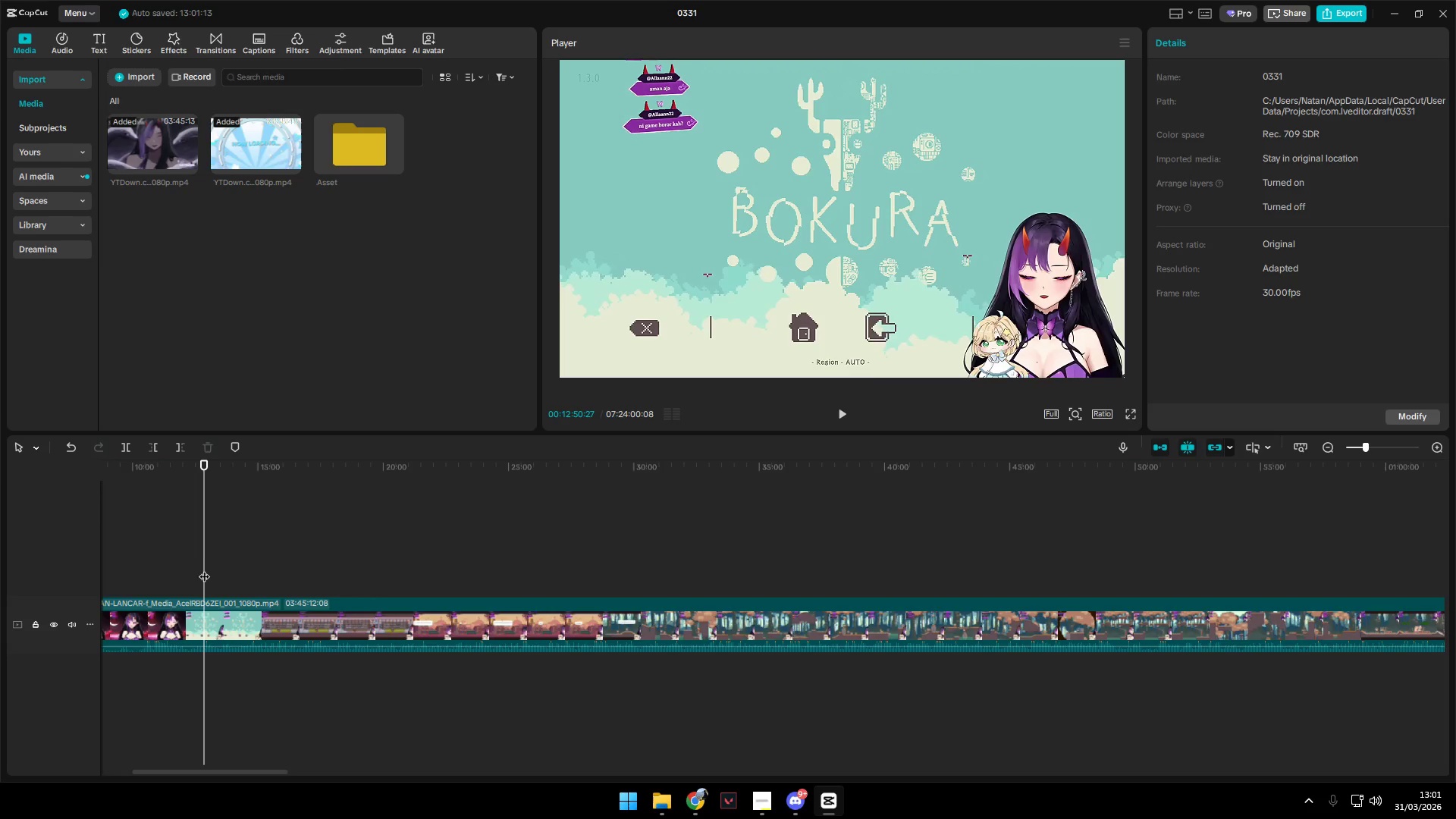 
key(Meta+G)
 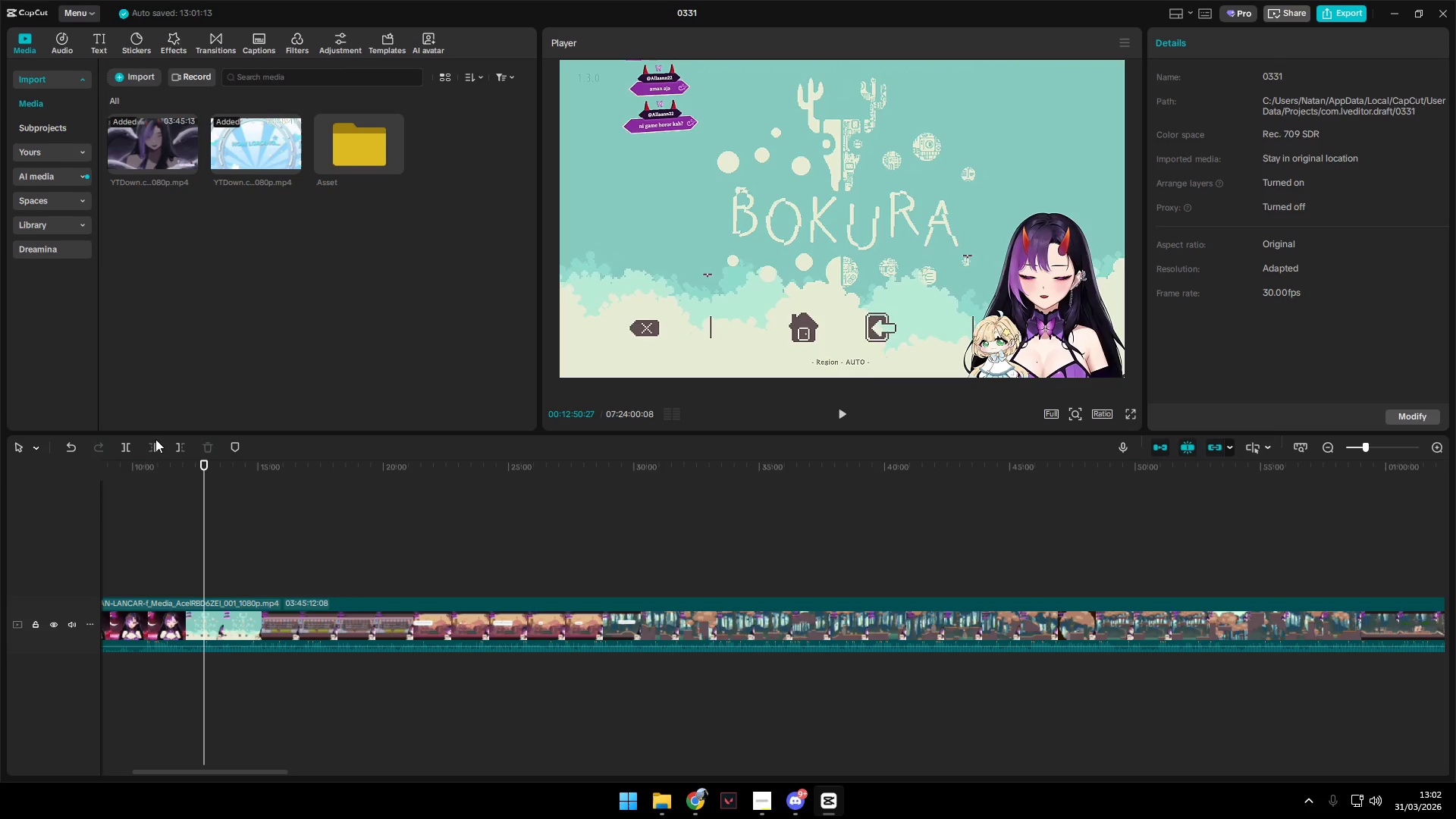 
left_click_drag(start_coordinate=[146, 438], to_coordinate=[340, 457])
 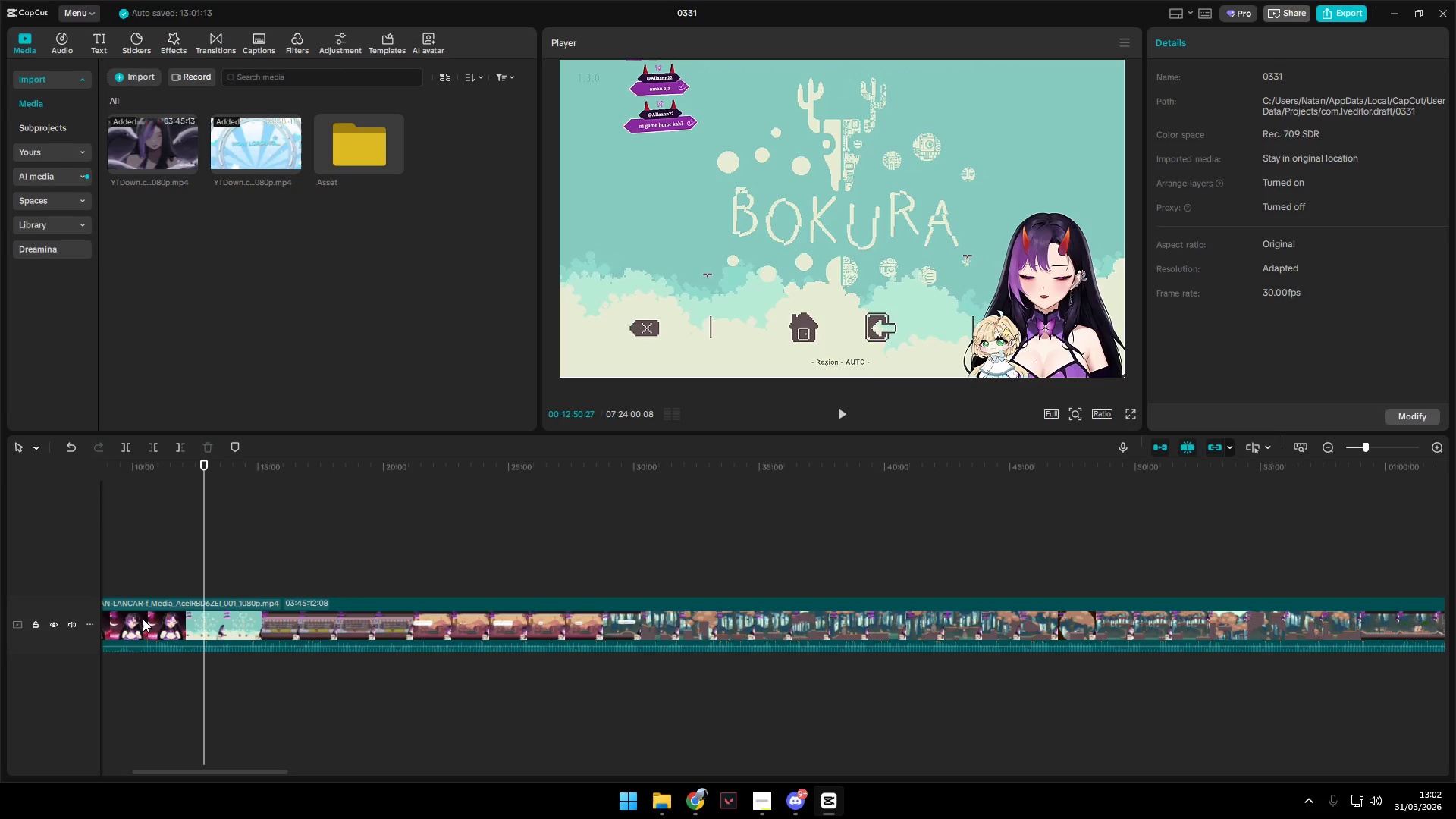 
key(Space)
 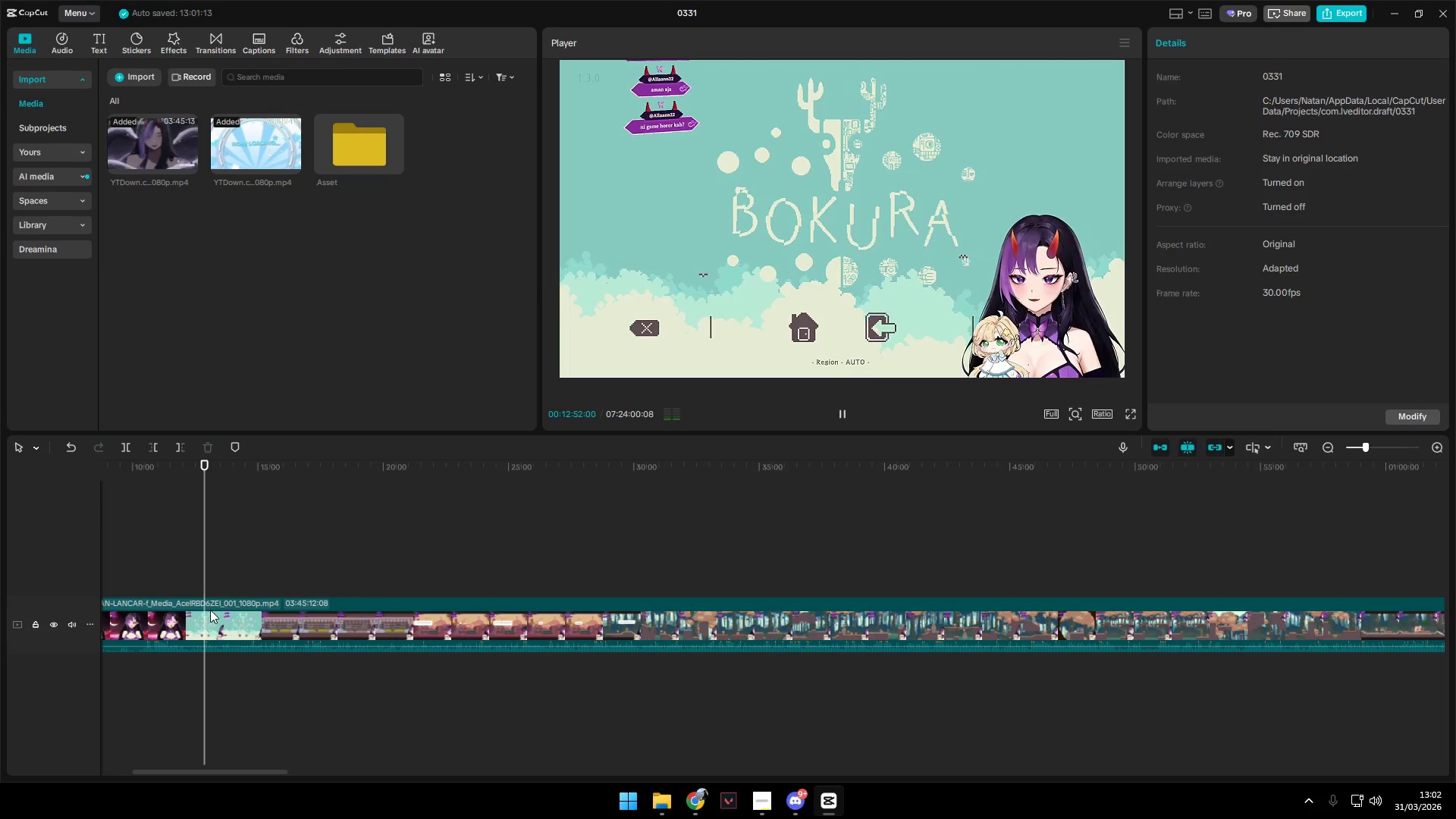 
hold_key(key=ControlLeft, duration=0.77)
scroll: coordinate [215, 609], scroll_direction: up, amount: 4.0
 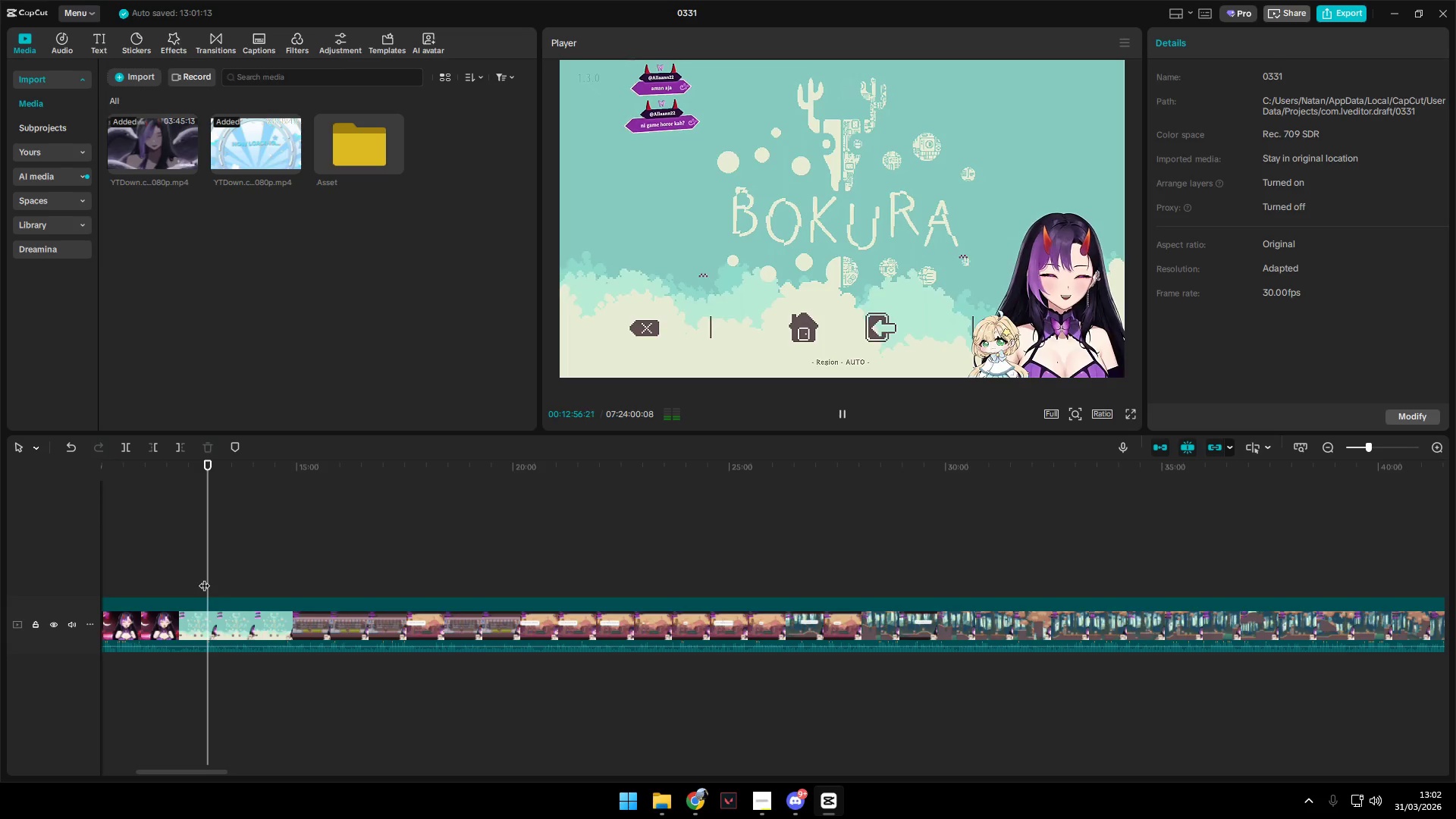 
key(Space)
 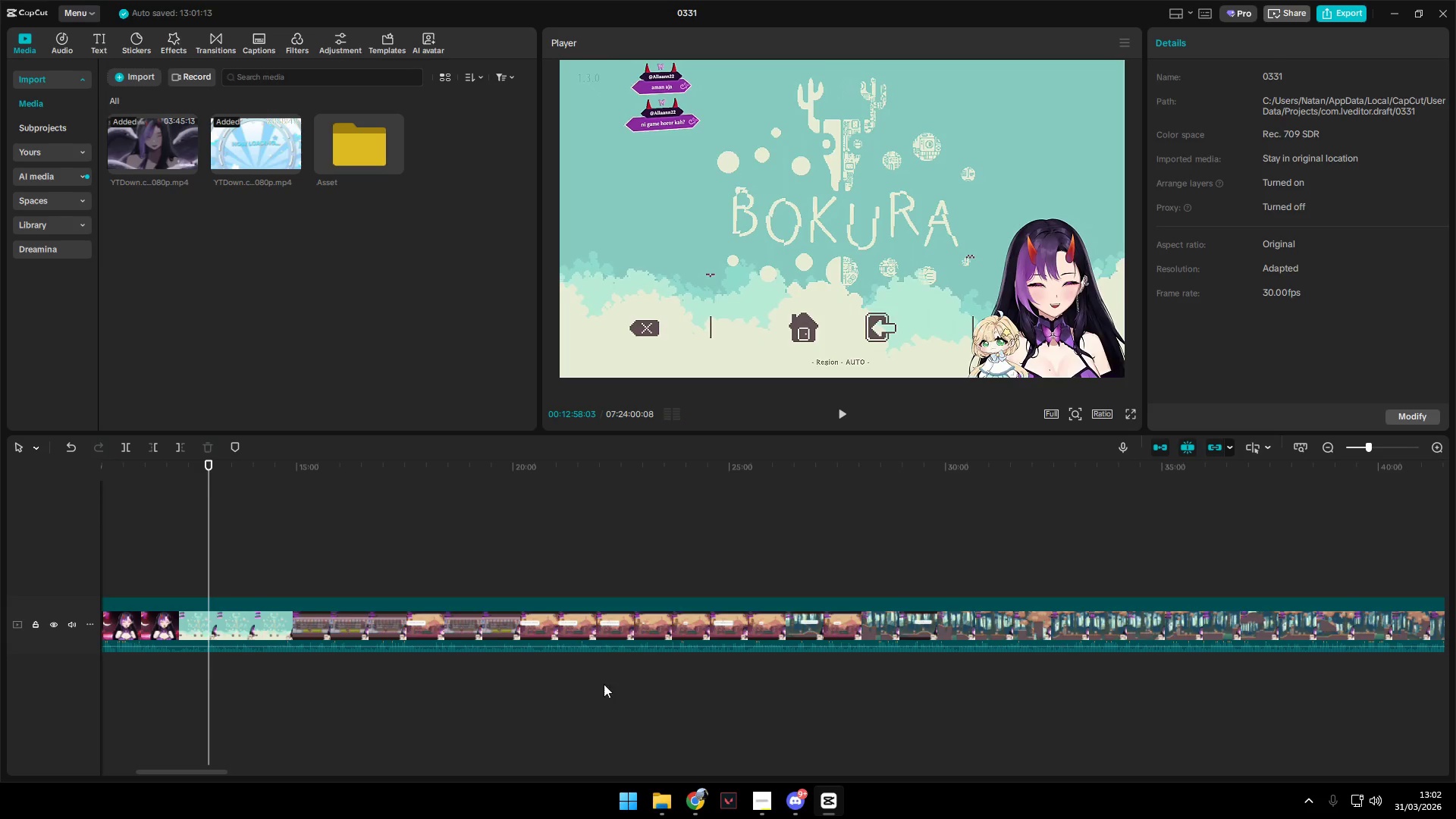 
hold_key(key=ControlLeft, duration=1.38)
scroll: coordinate [736, 711], scroll_direction: down, amount: 14.0
 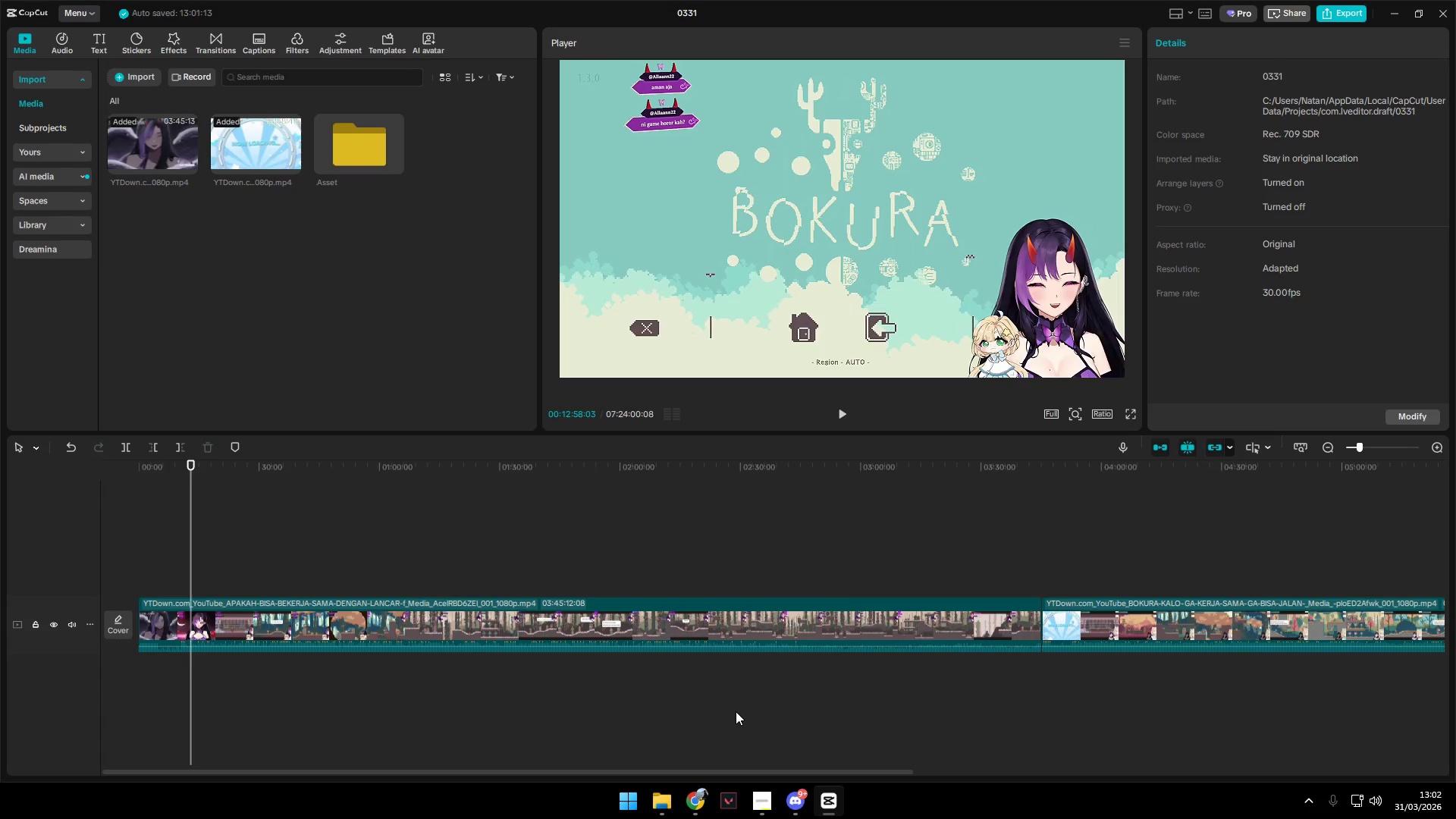 
key(Control+E)
 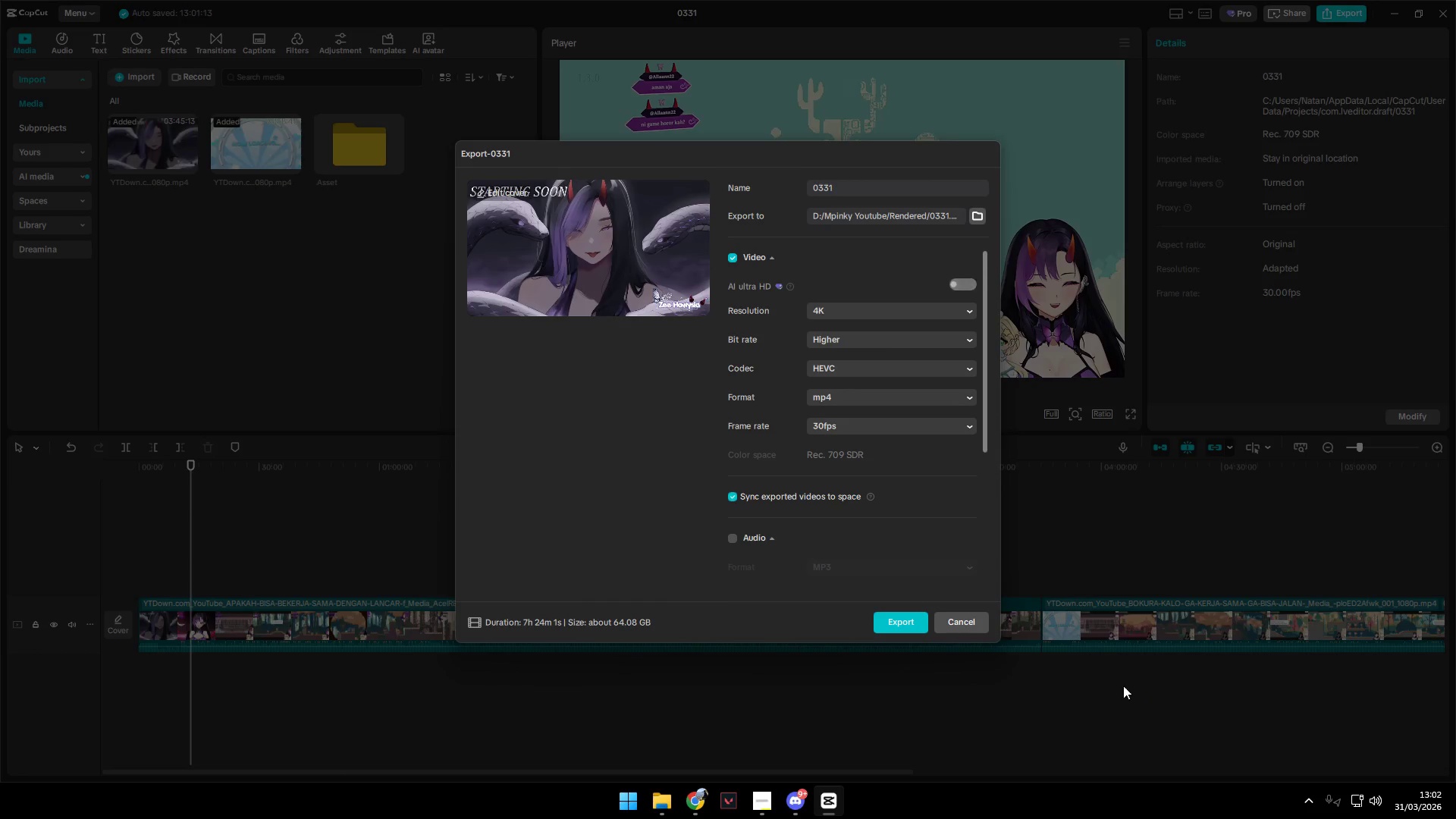 
double_click([968, 613])
 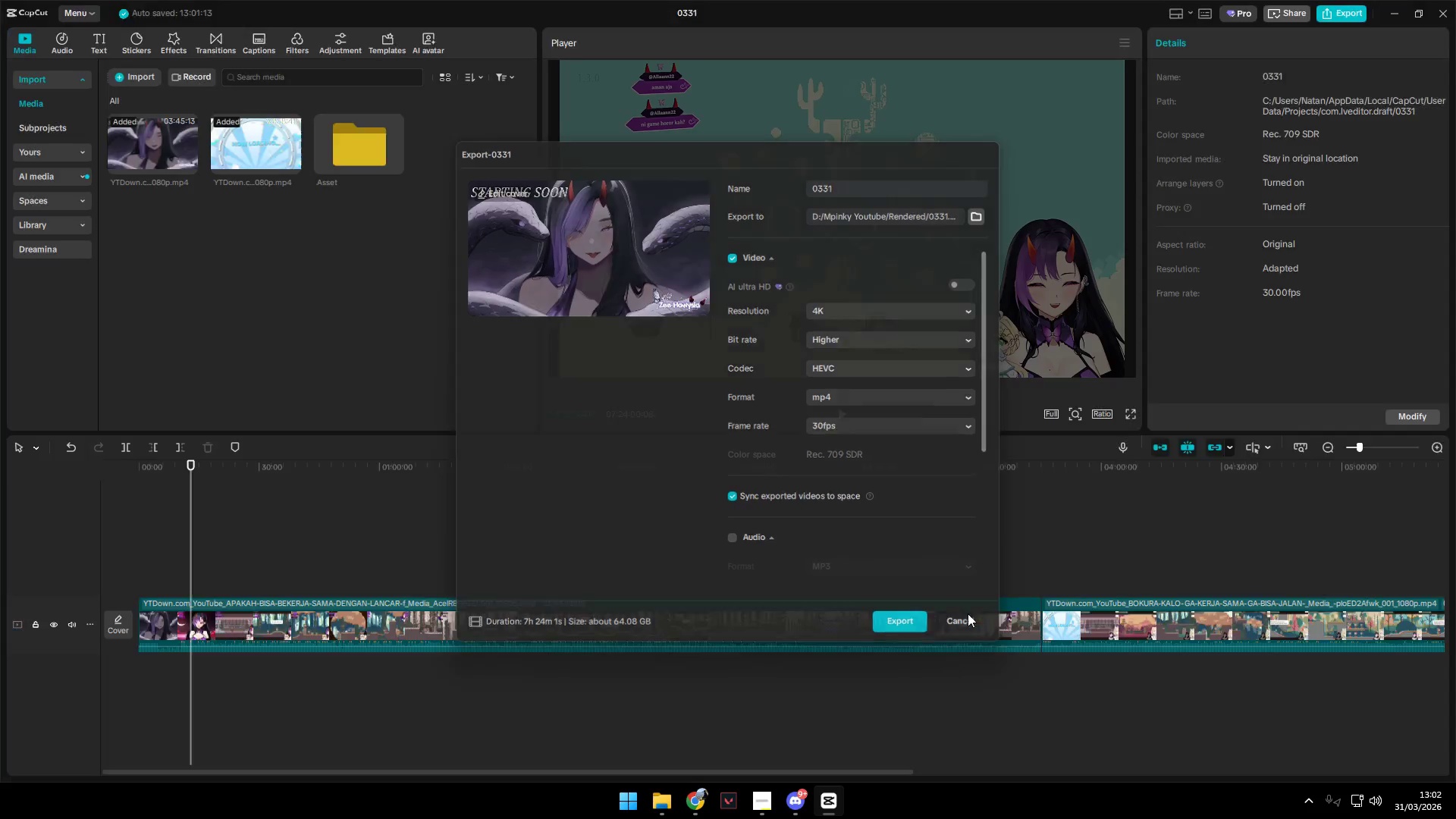 
key(Shift+E)
 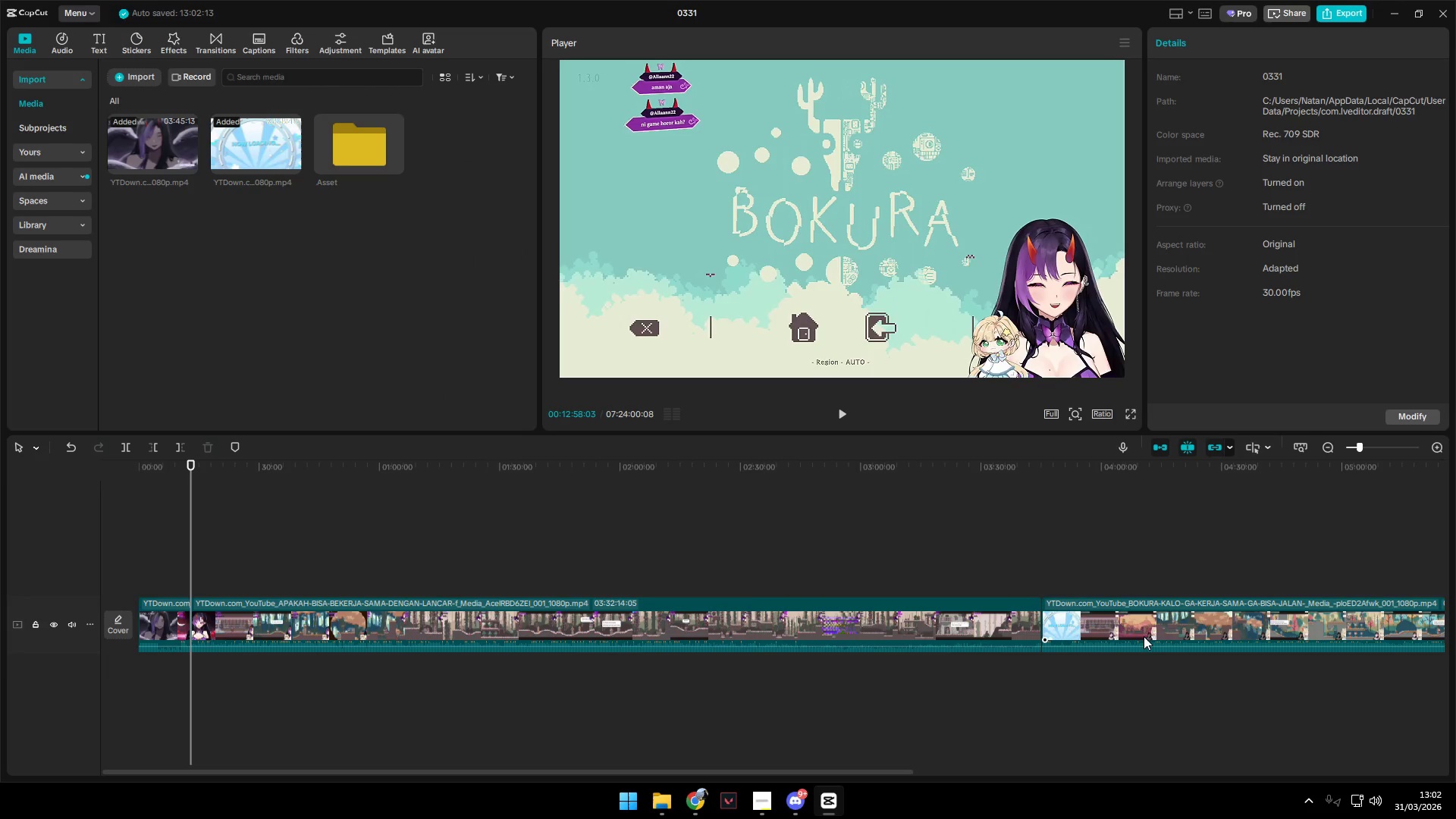 
left_click_drag(start_coordinate=[1209, 621], to_coordinate=[309, 562])
 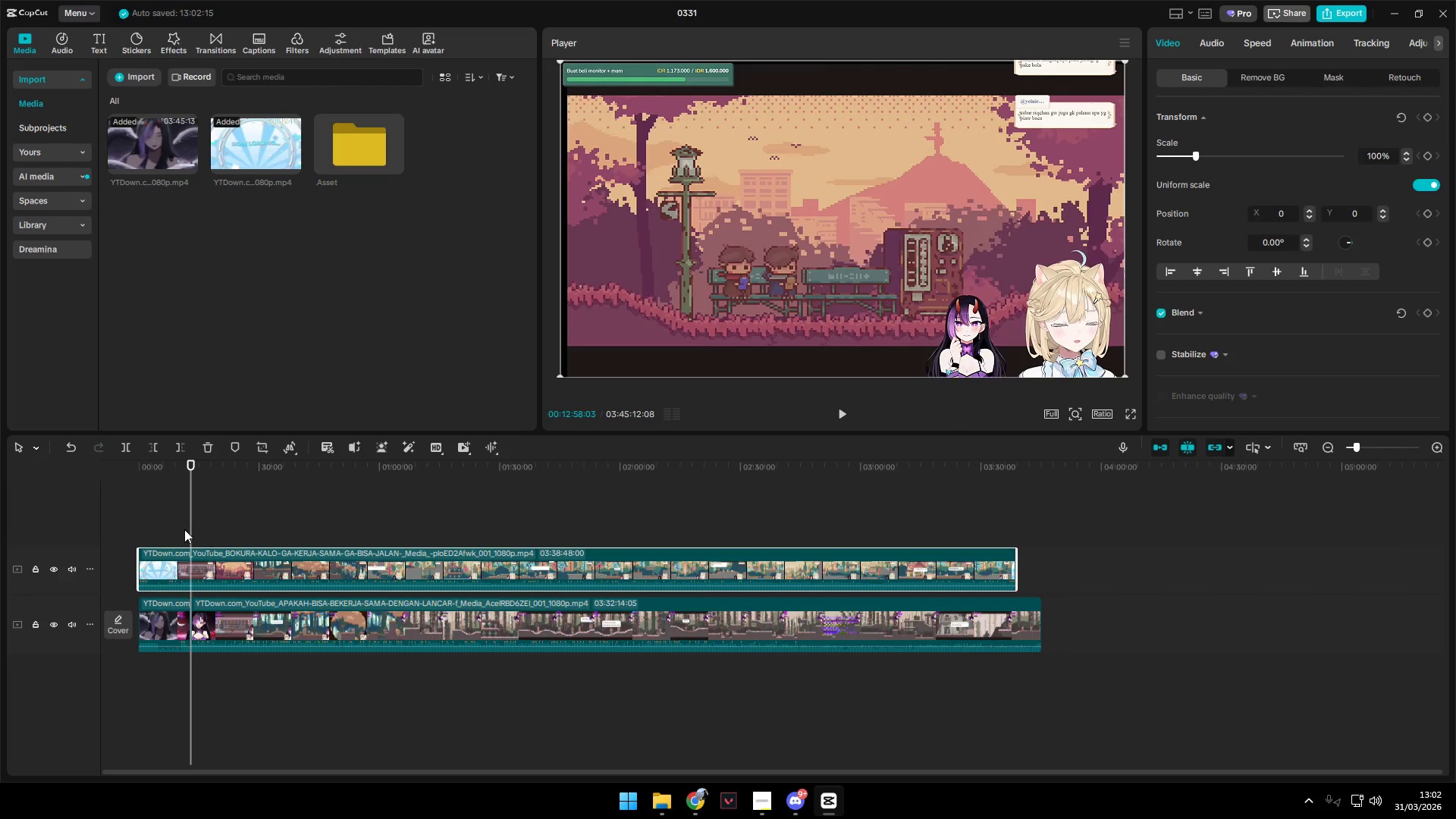 
left_click([183, 527])
 